 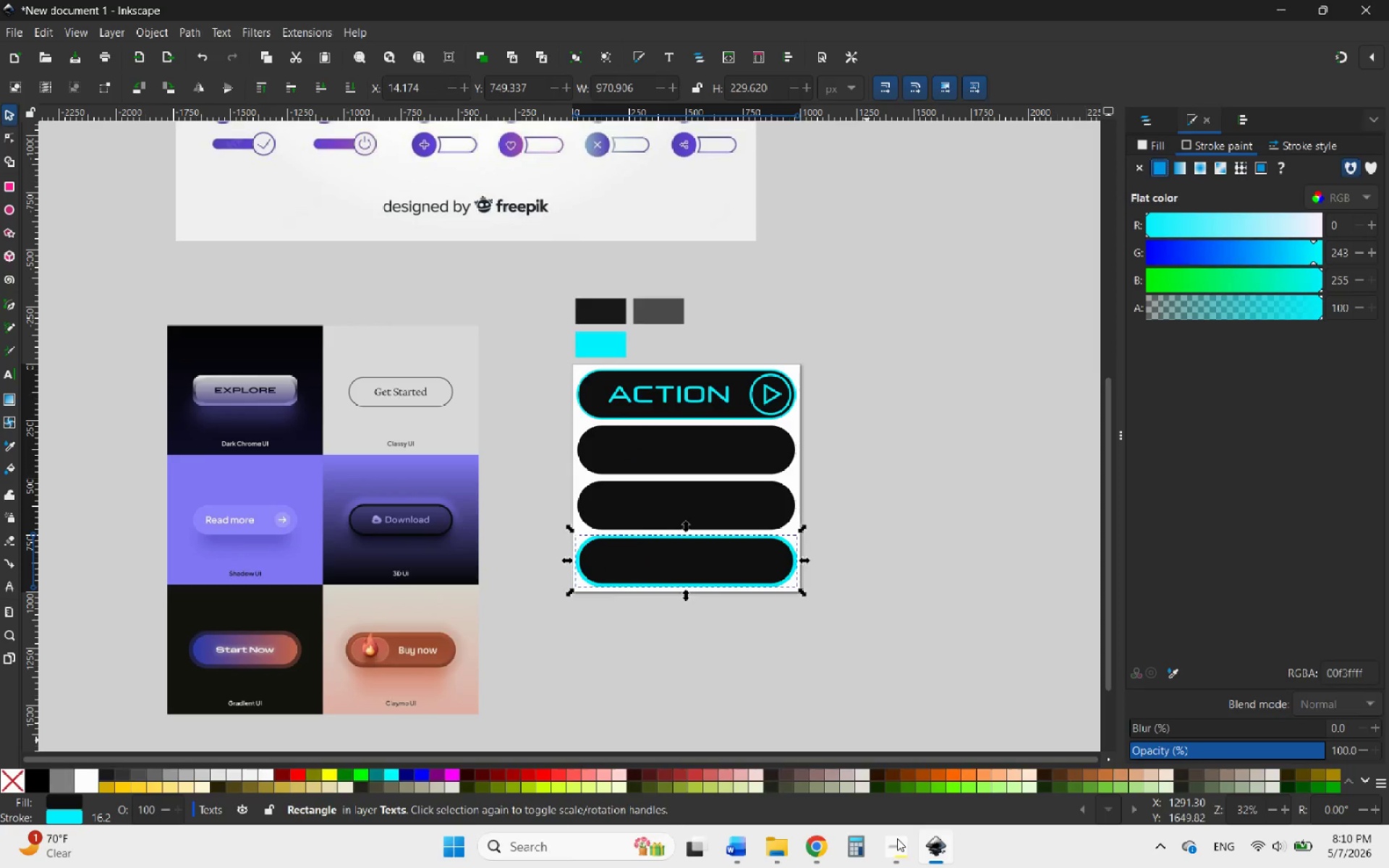 
scroll: coordinate [714, 573], scroll_direction: up, amount: 4.0
 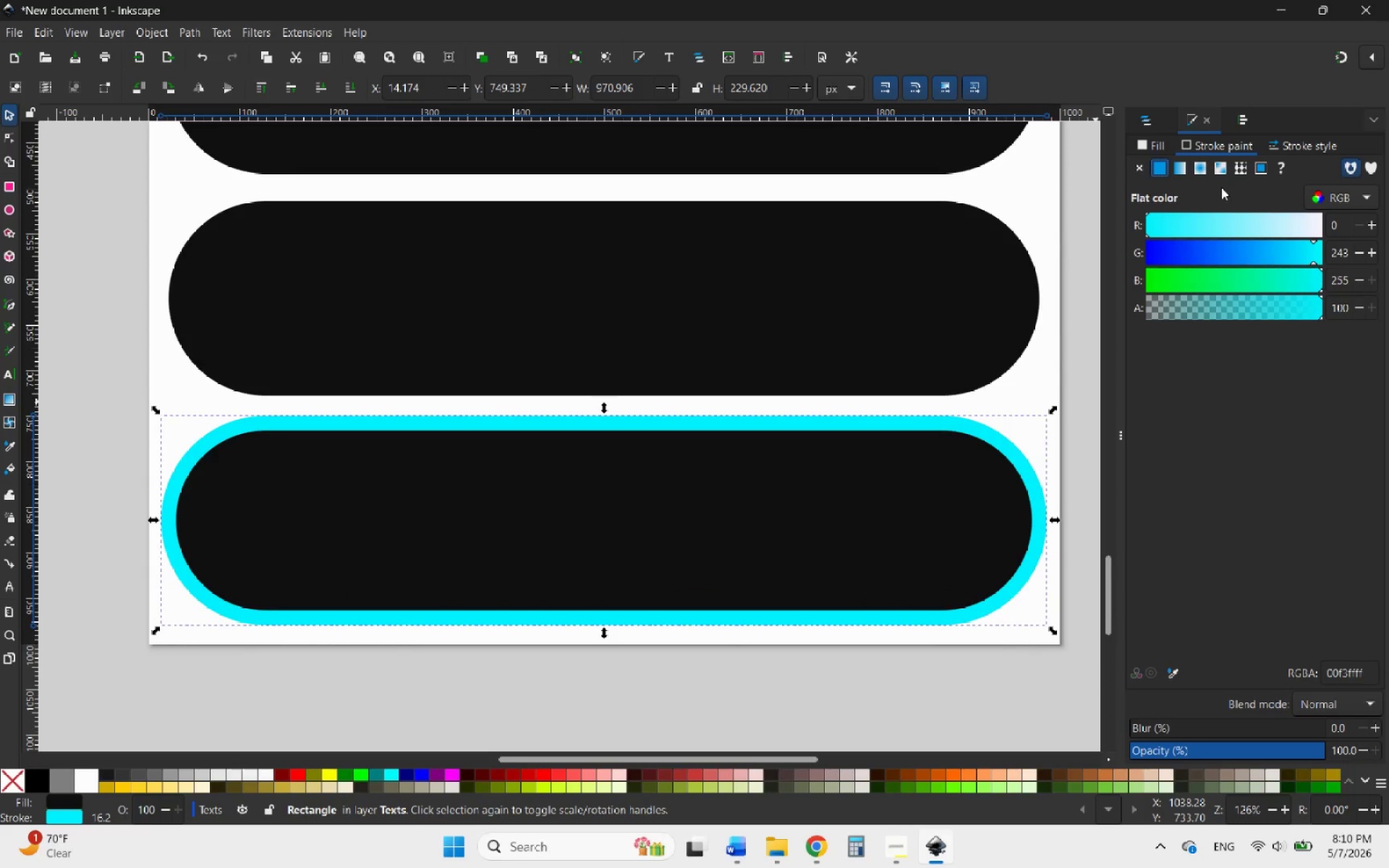 
left_click([1304, 148])
 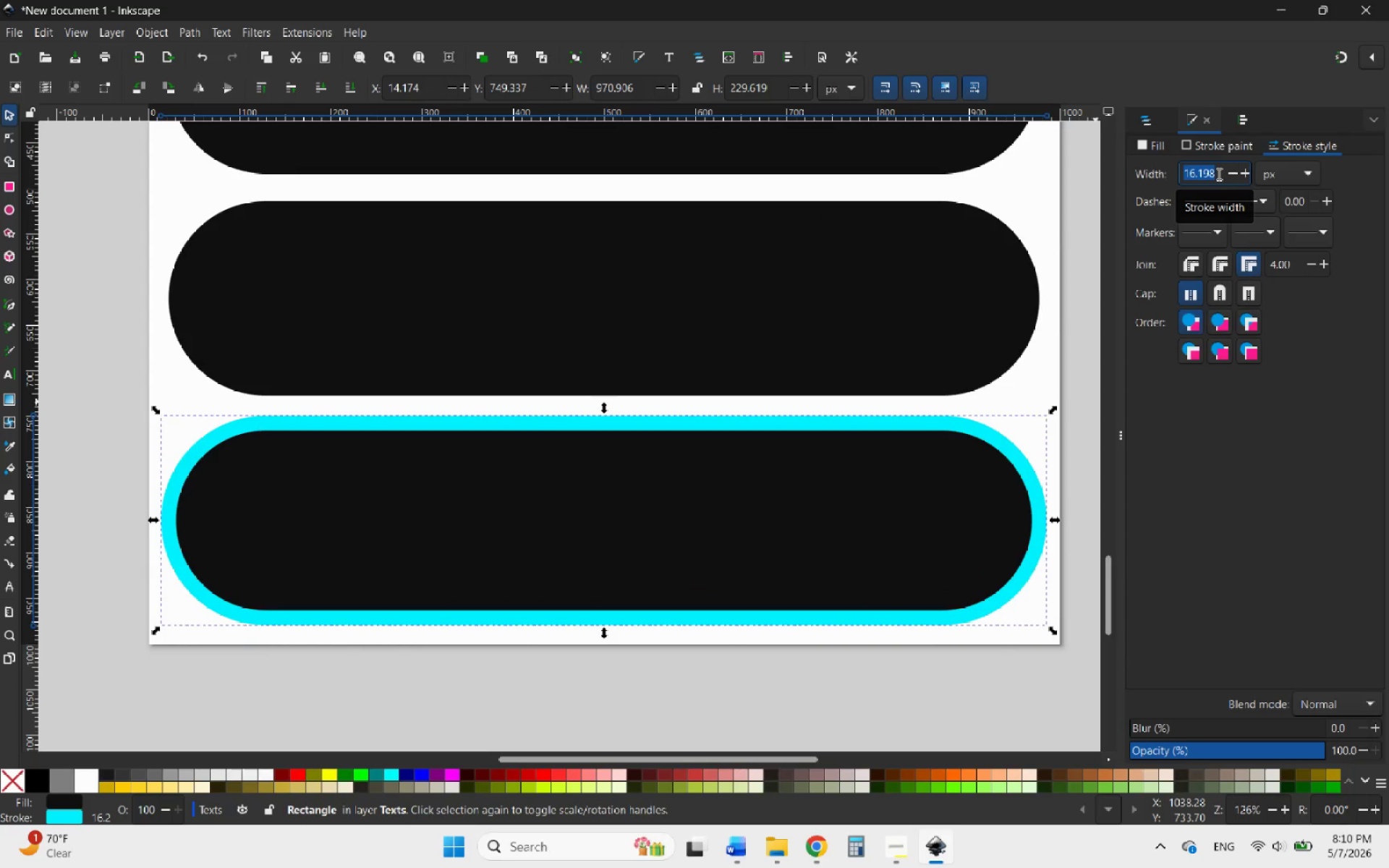 
type(10)
 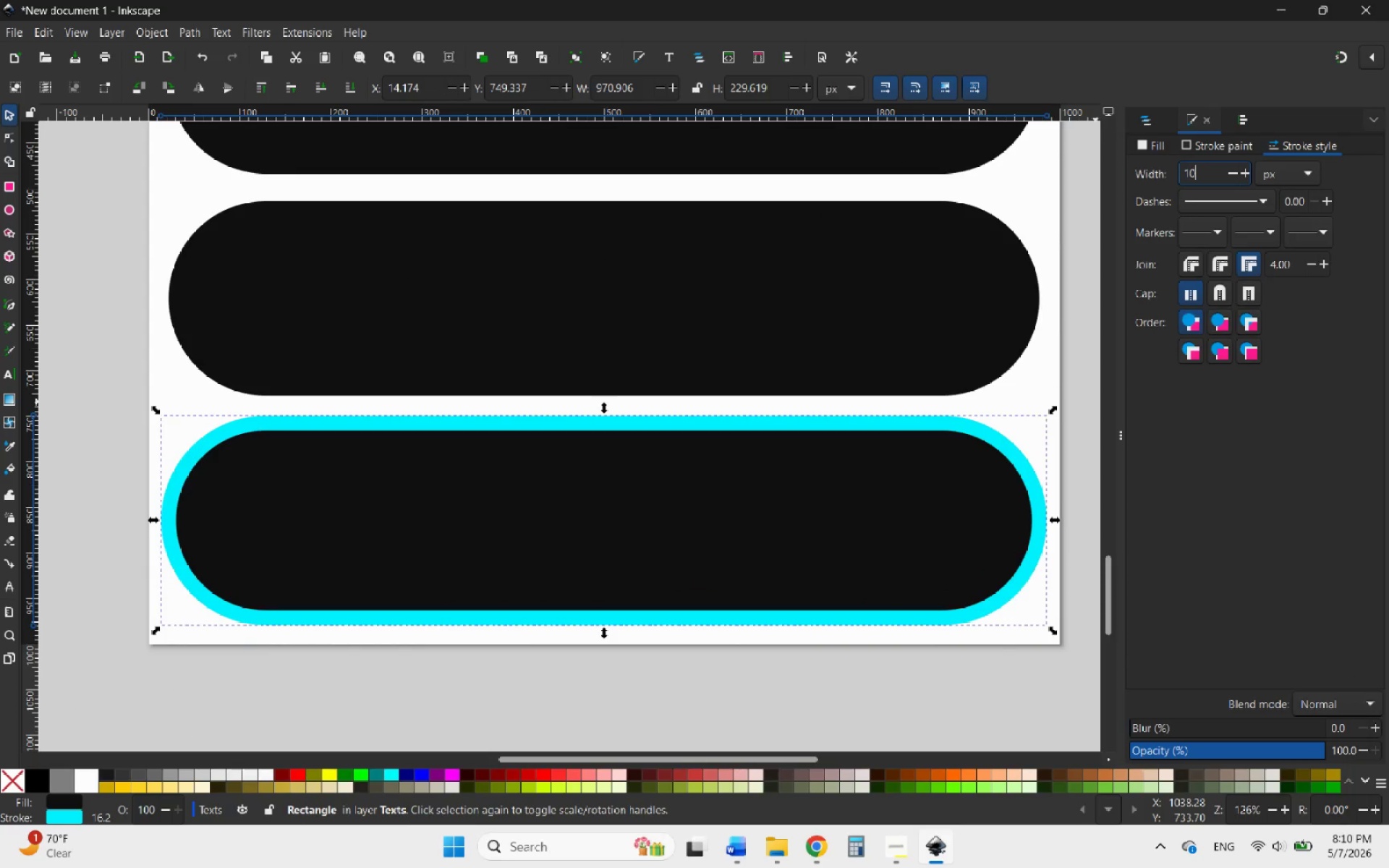 
key(Enter)
 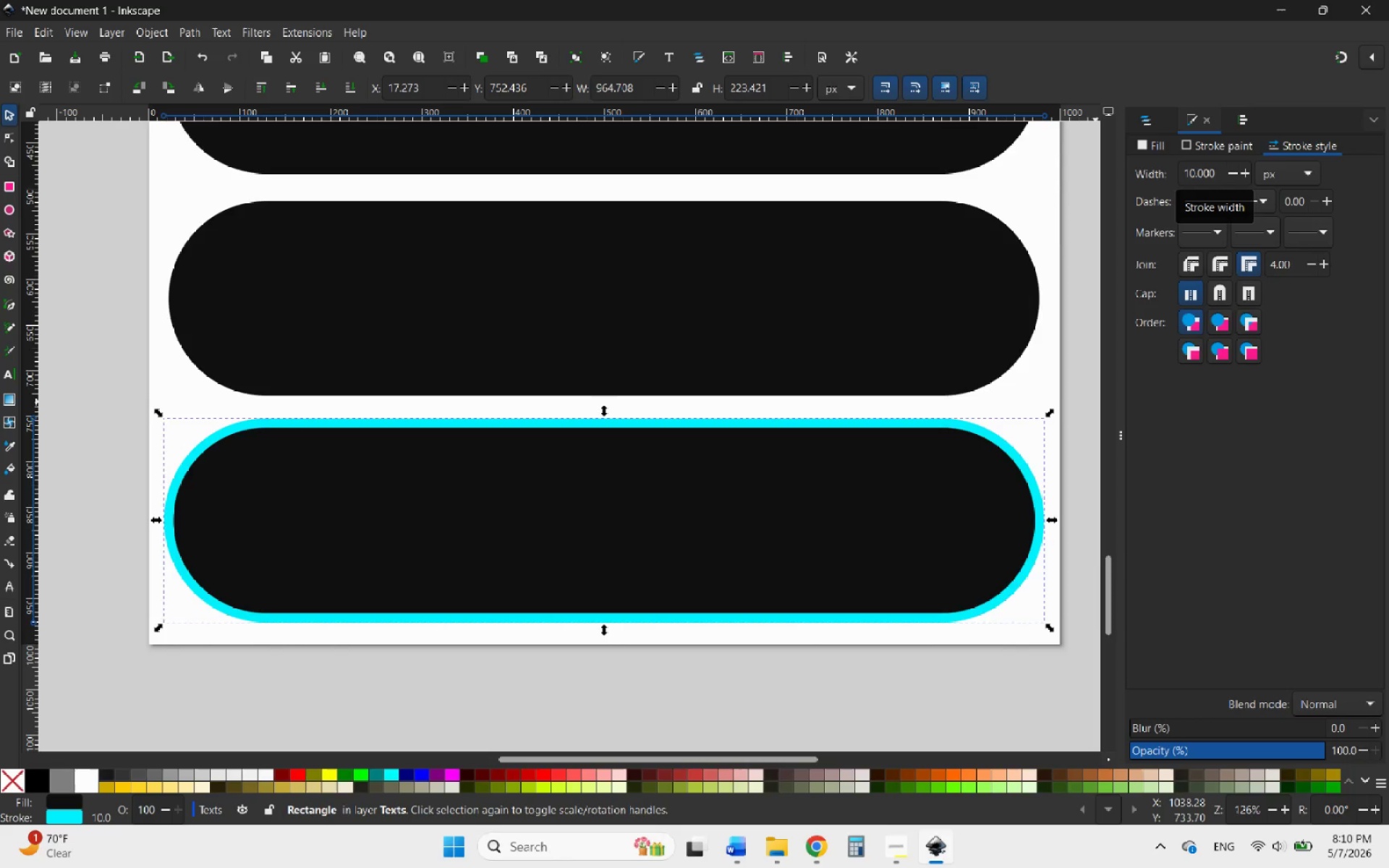 
mouse_move([1217, 182])
 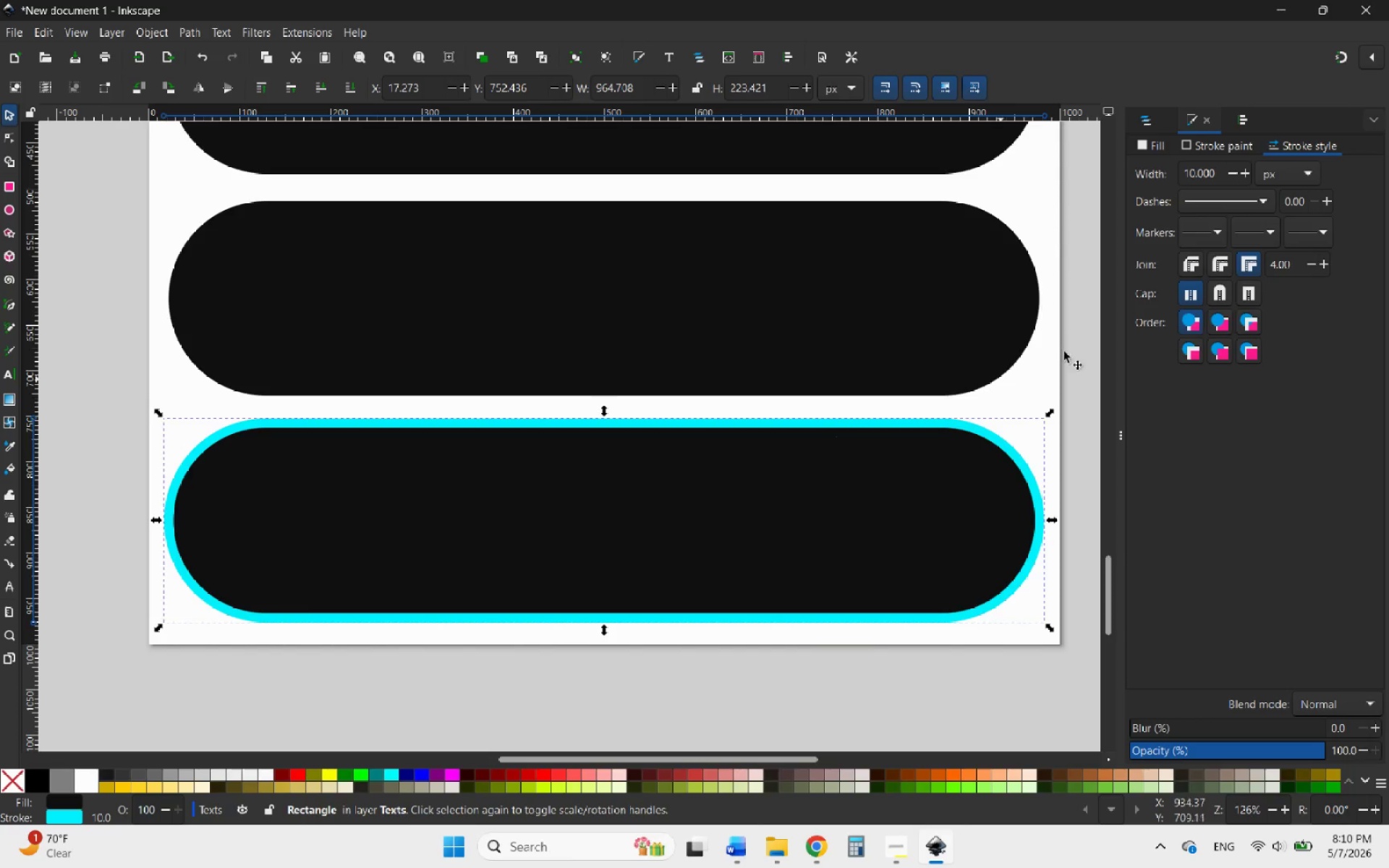 
left_click([1197, 144])
 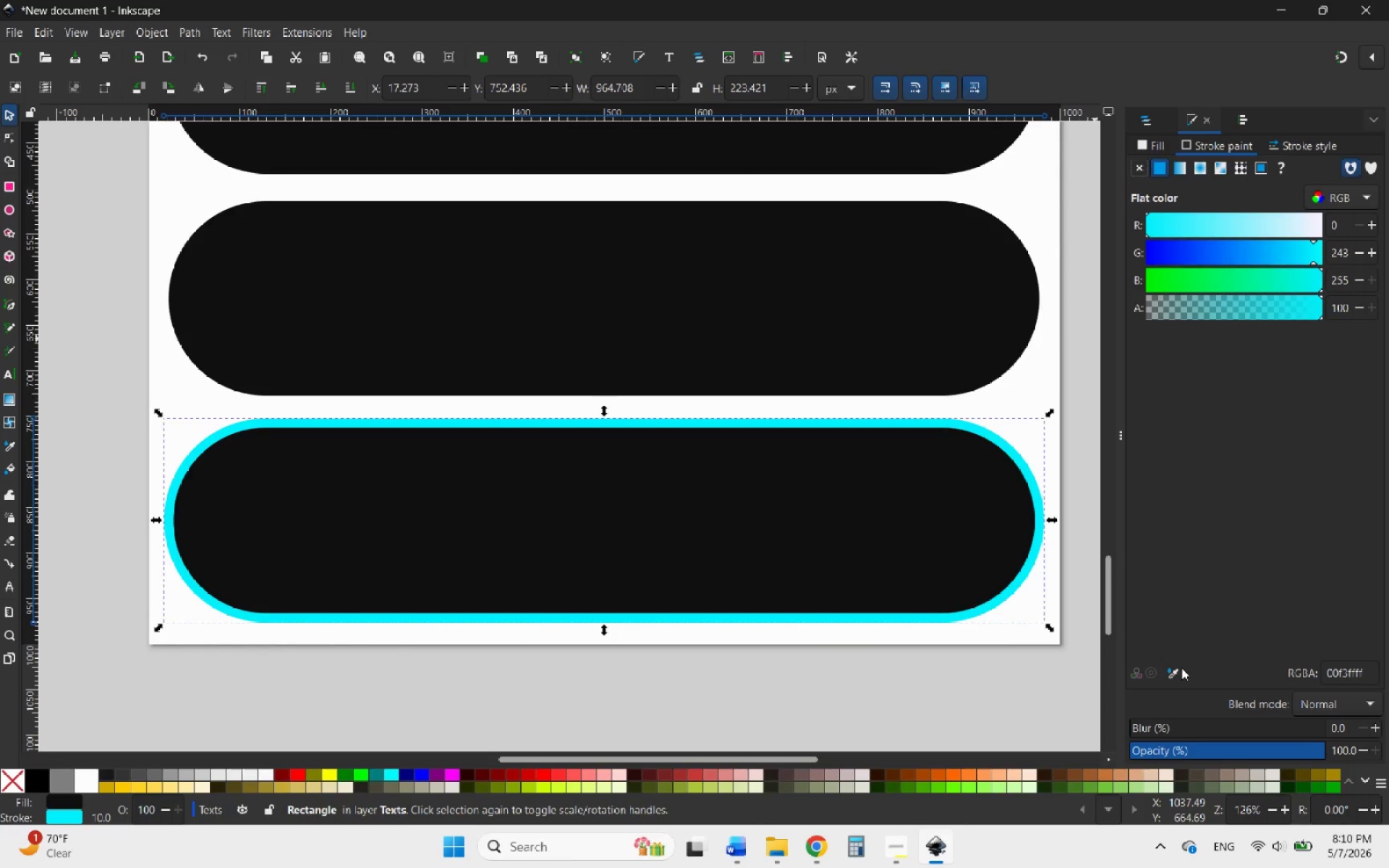 
left_click([1176, 669])
 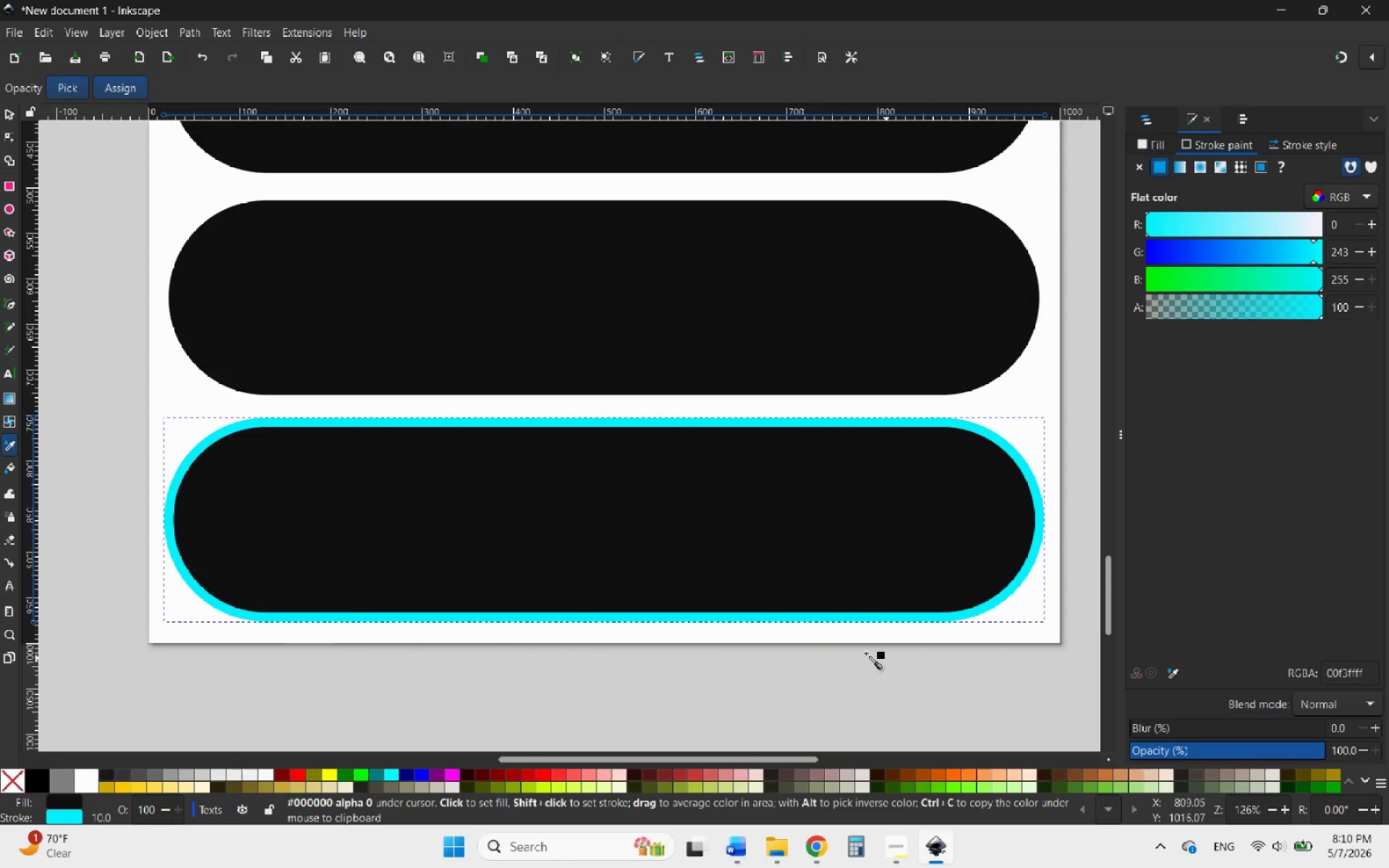 
hold_key(key=ControlLeft, duration=1.41)
scroll: coordinate [765, 643], scroll_direction: down, amount: 5.0
 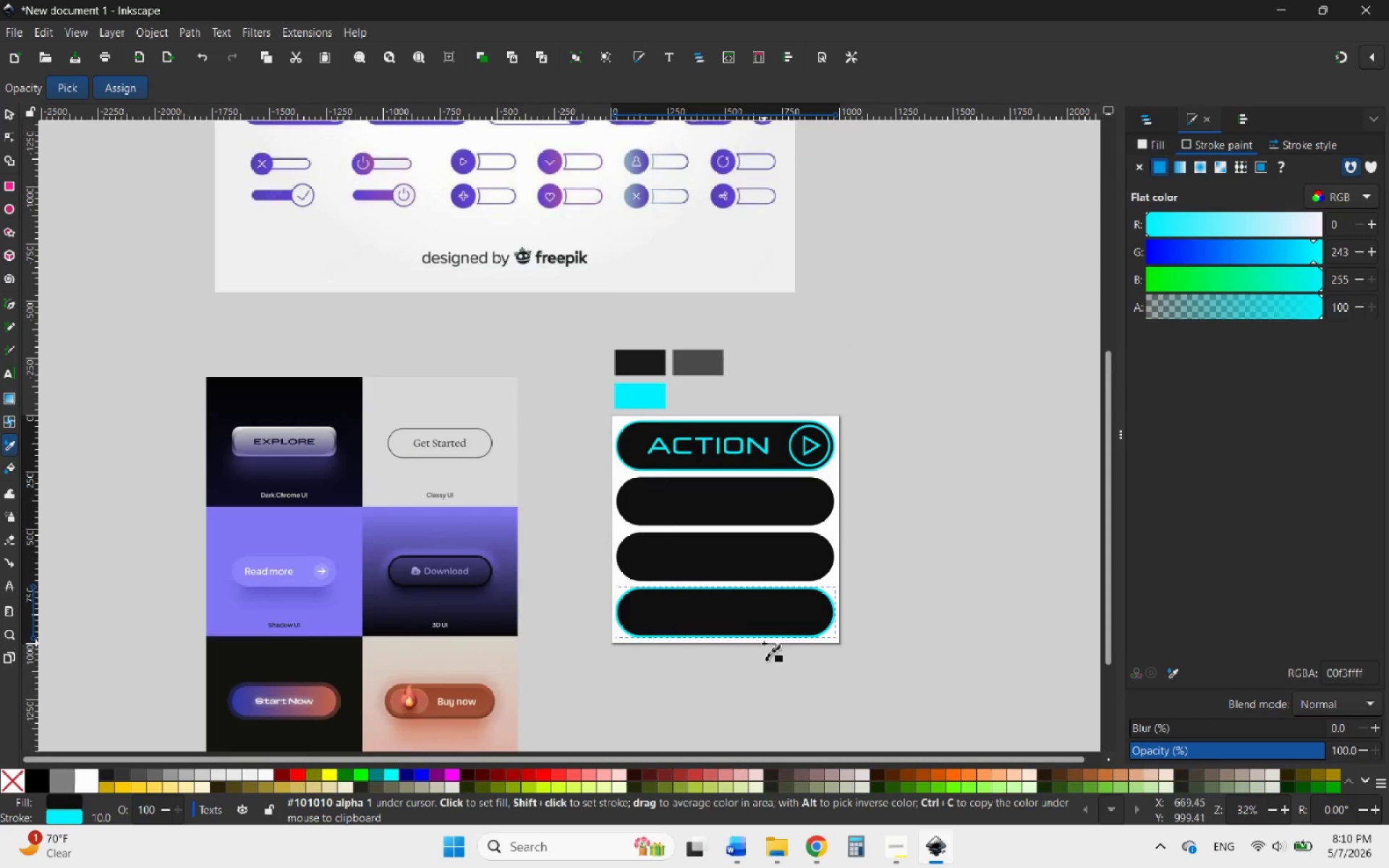 
scroll: coordinate [764, 643], scroll_direction: none, amount: 0.0
 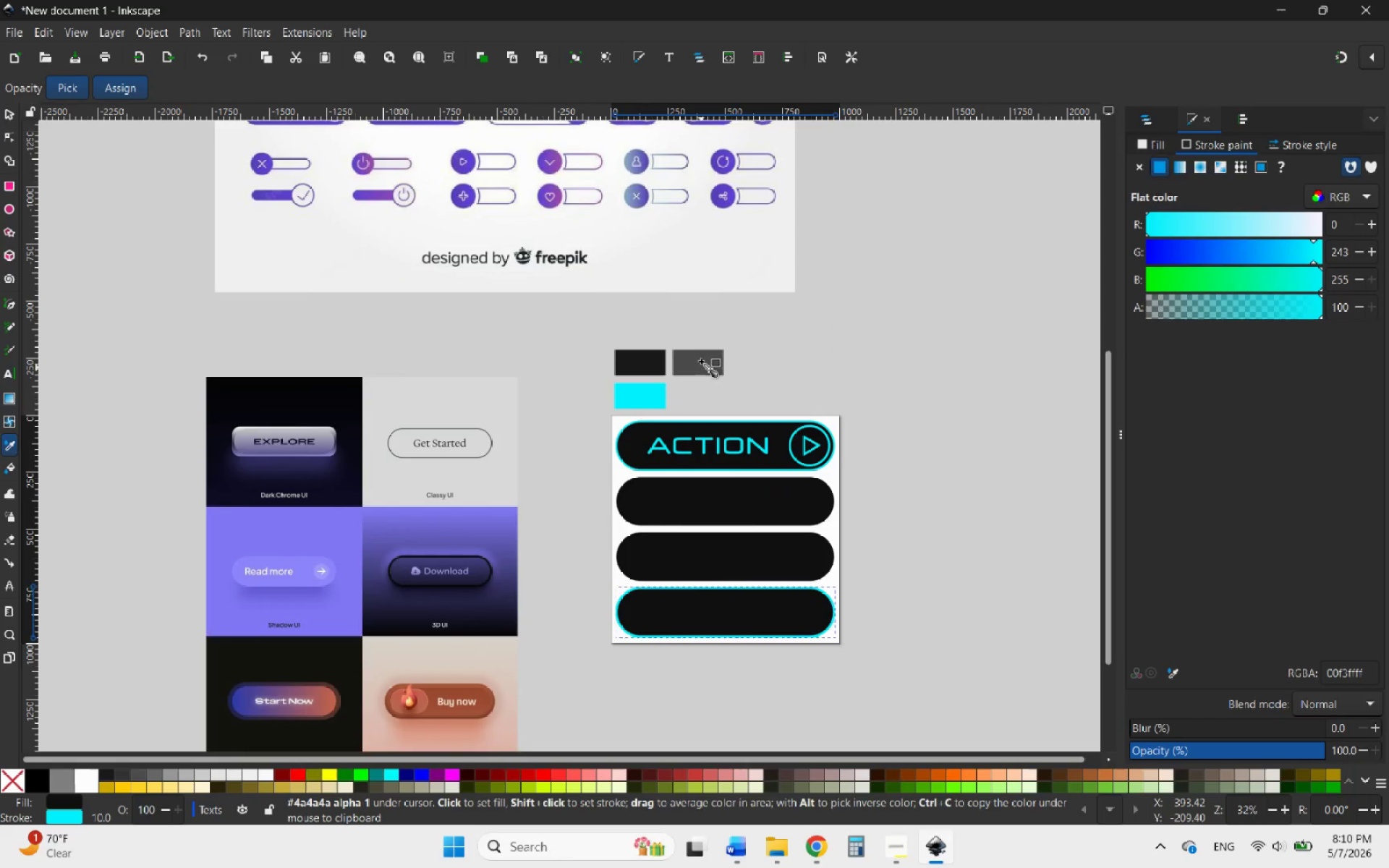 
left_click([701, 359])
 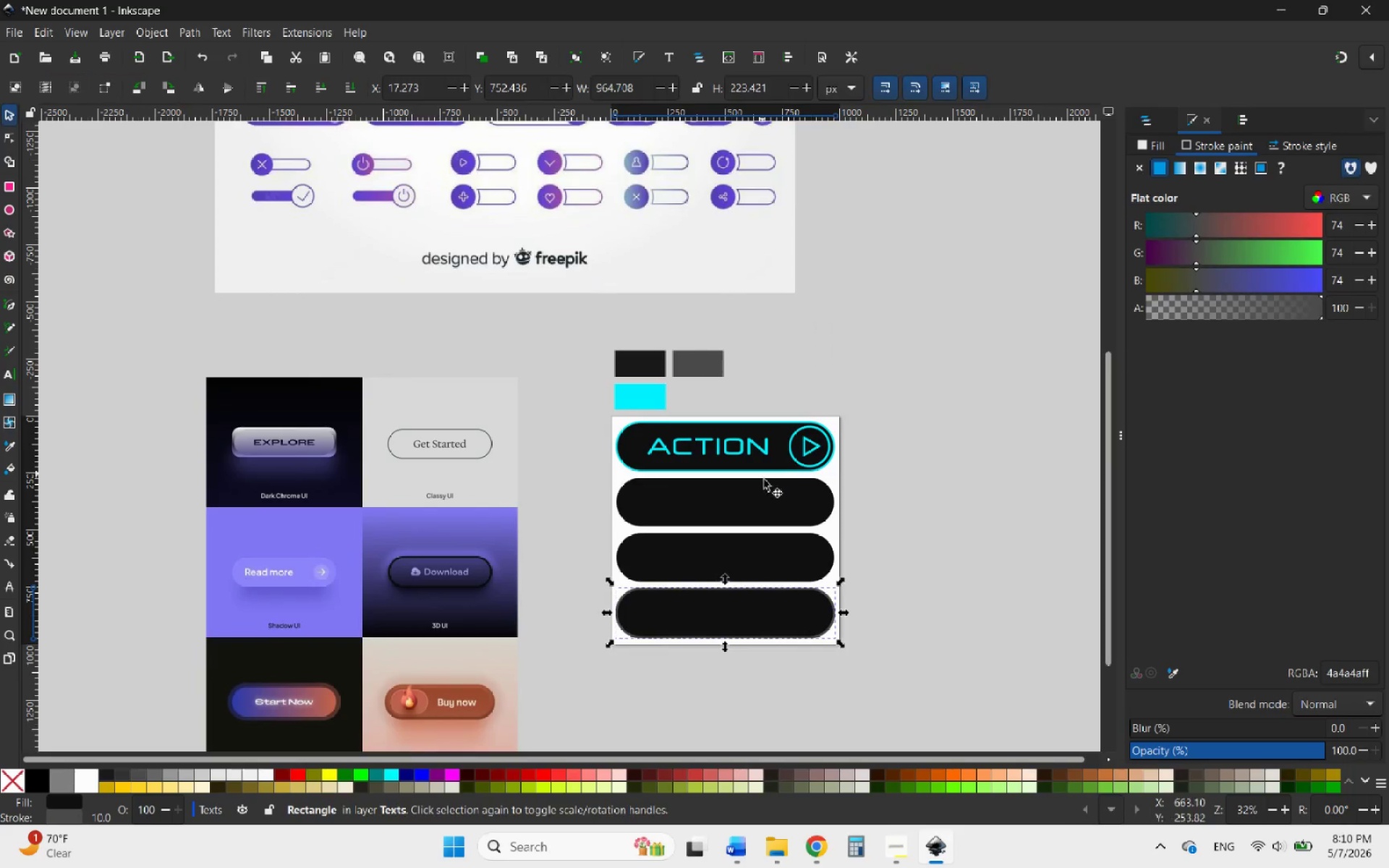 
hold_key(key=ControlLeft, duration=0.84)
scroll: coordinate [750, 616], scroll_direction: up, amount: 4.0
 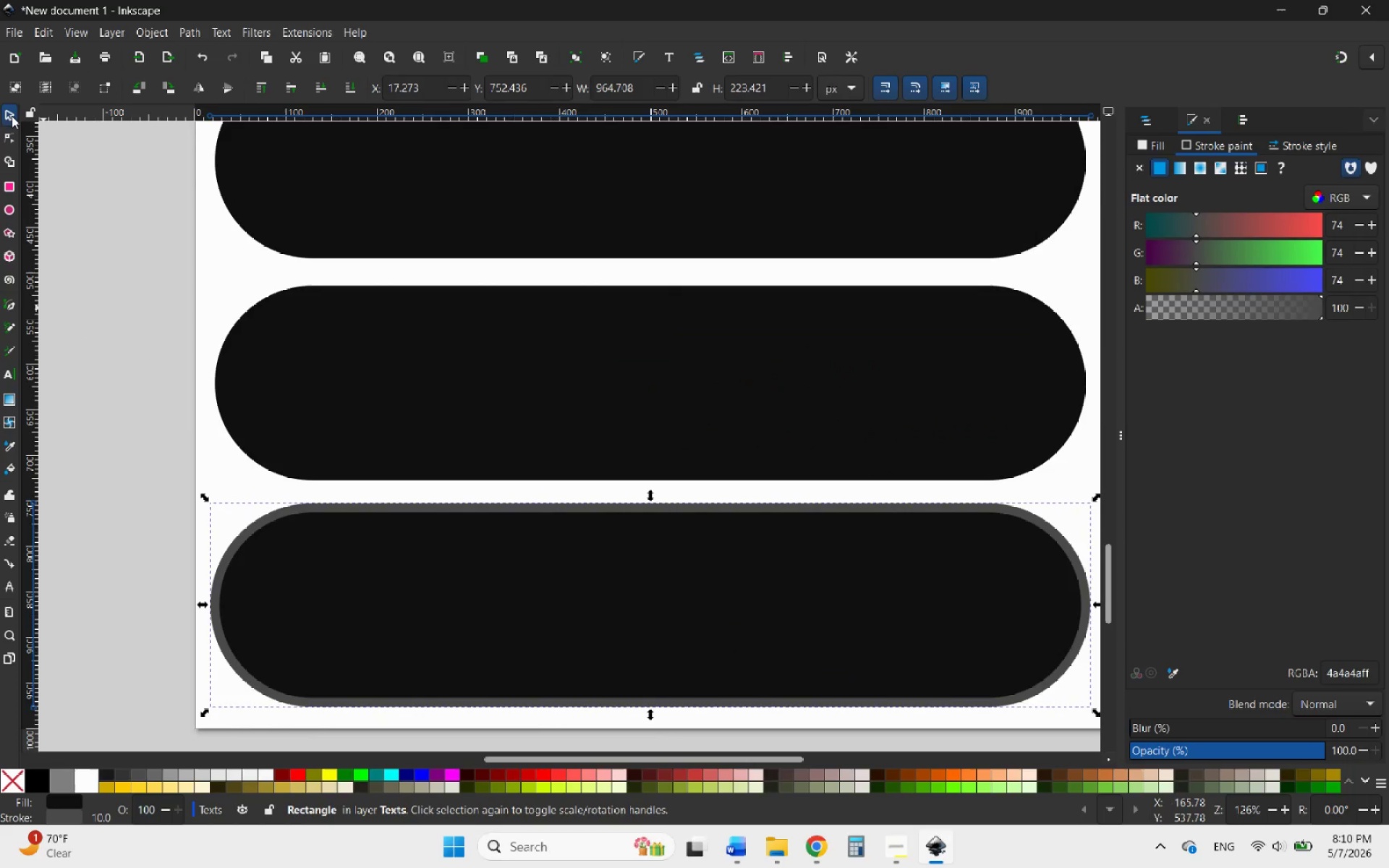 
left_click([12, 115])
 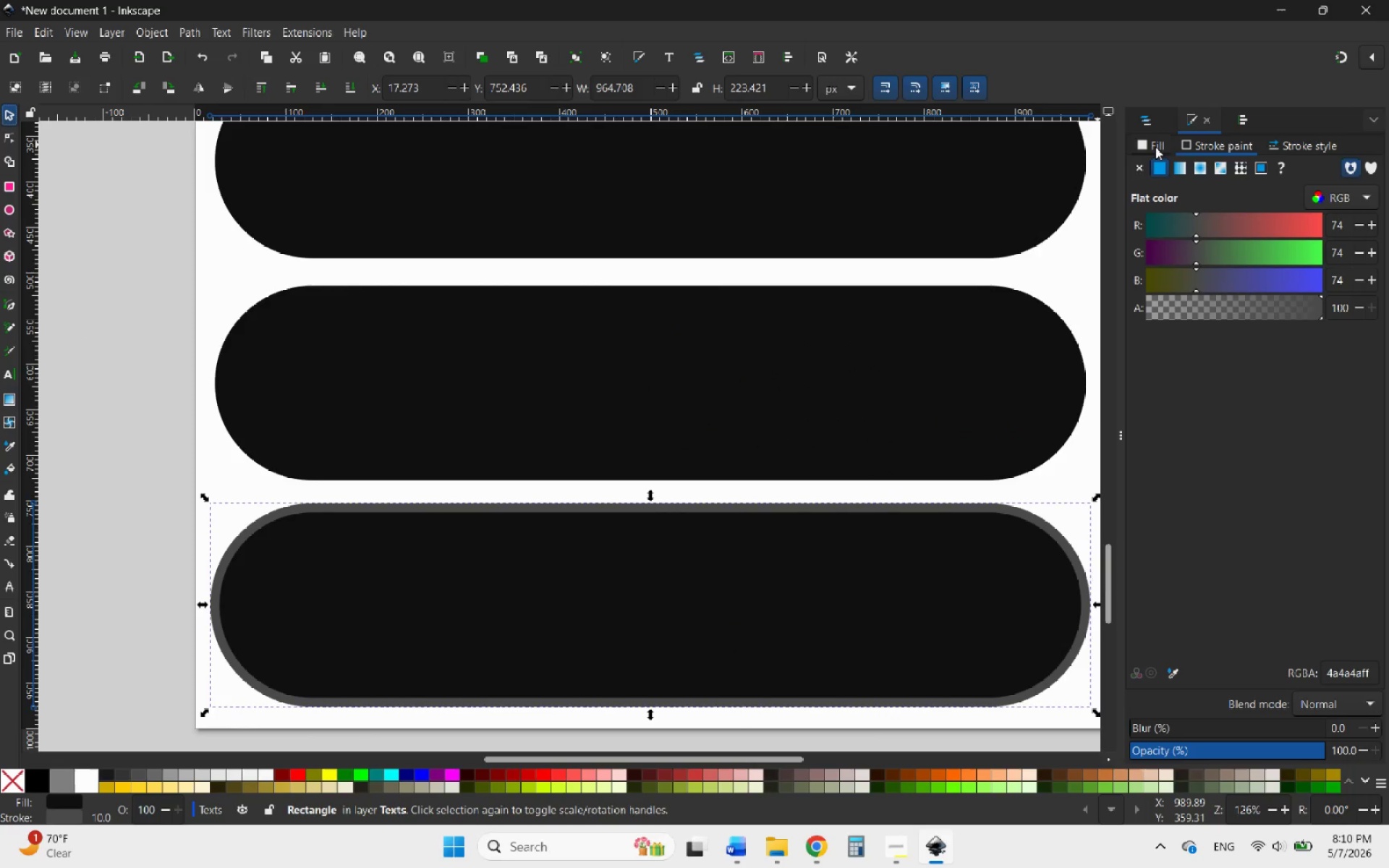 
left_click([1155, 147])
 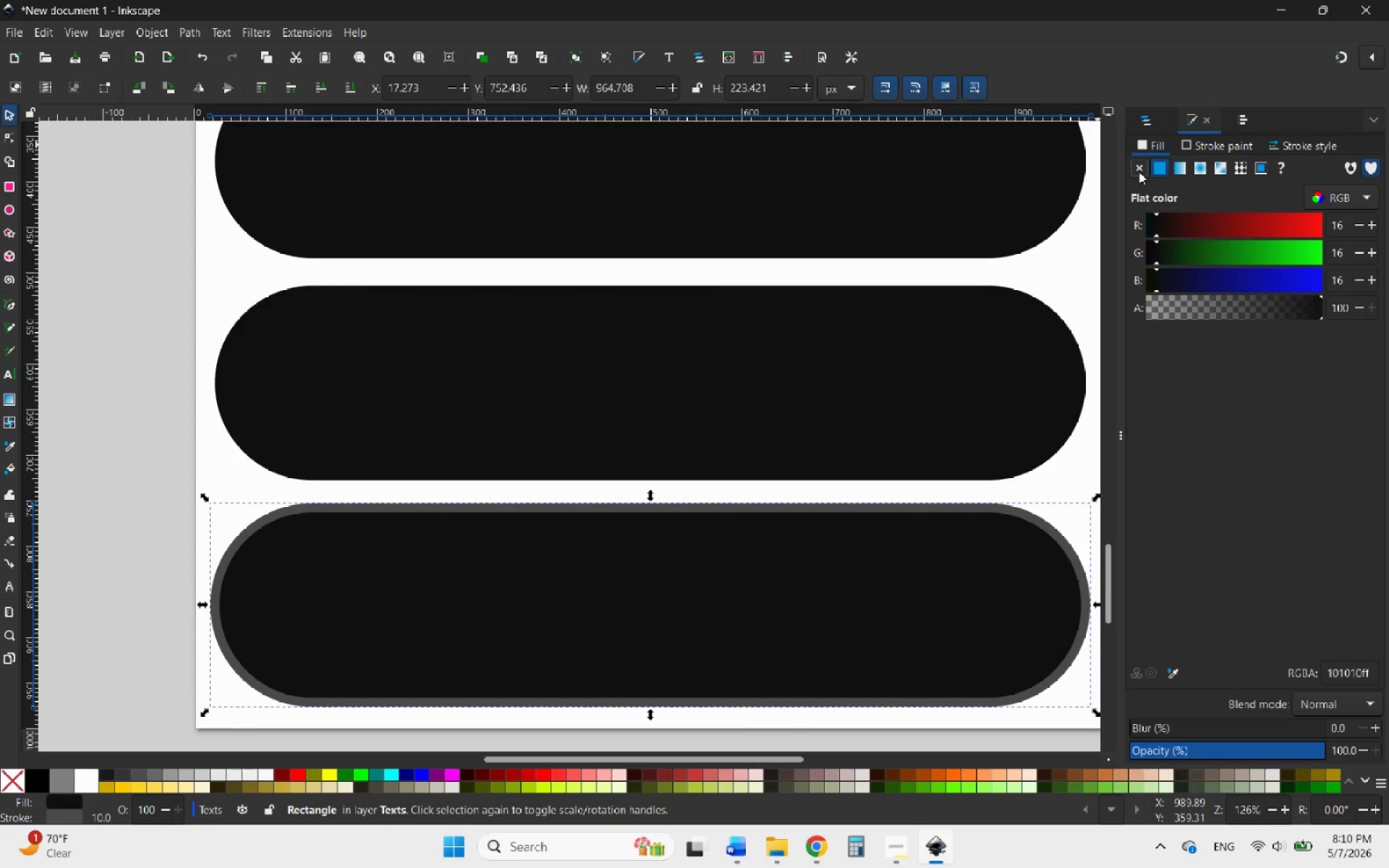 
left_click([1139, 171])
 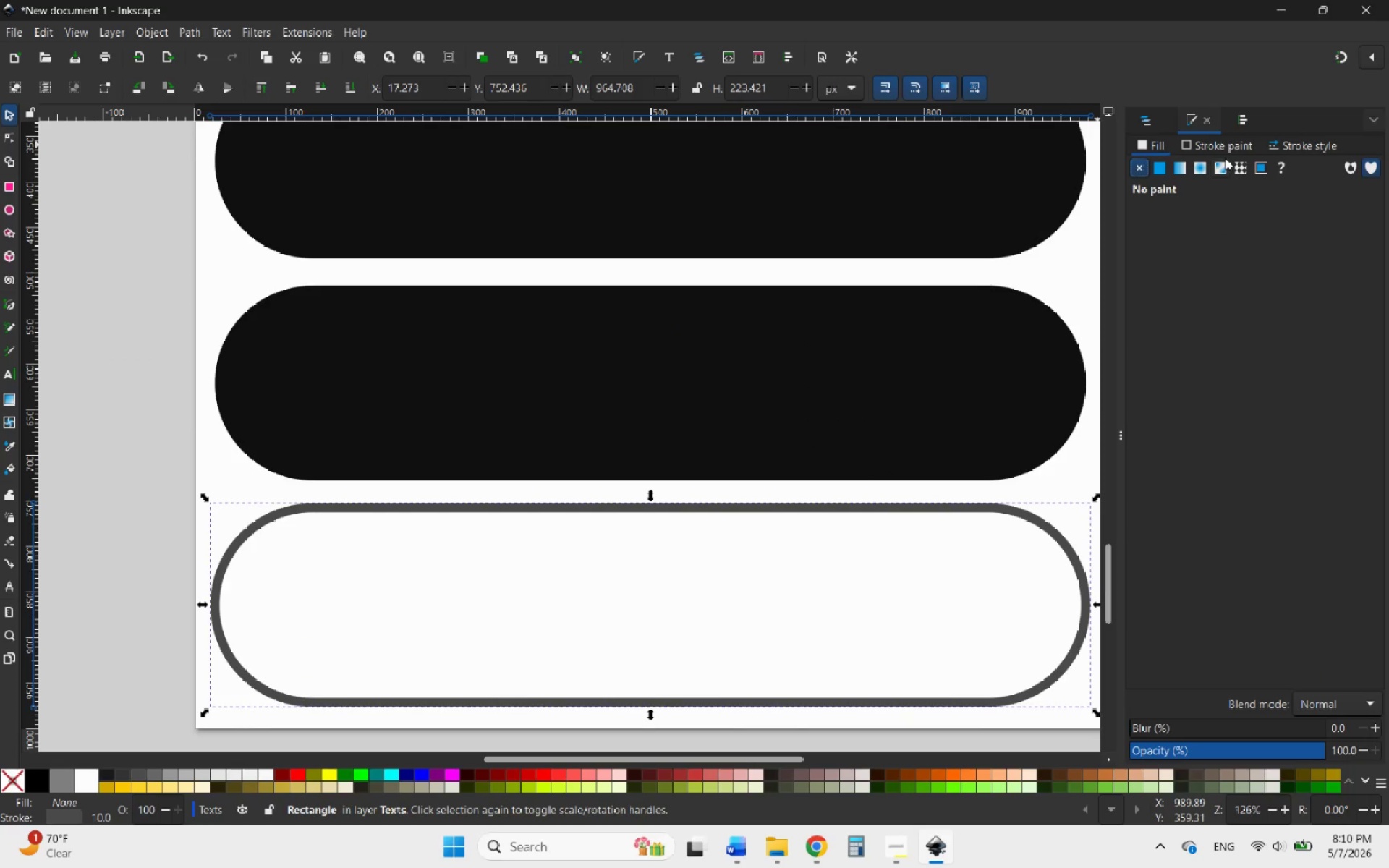 
left_click([1217, 150])
 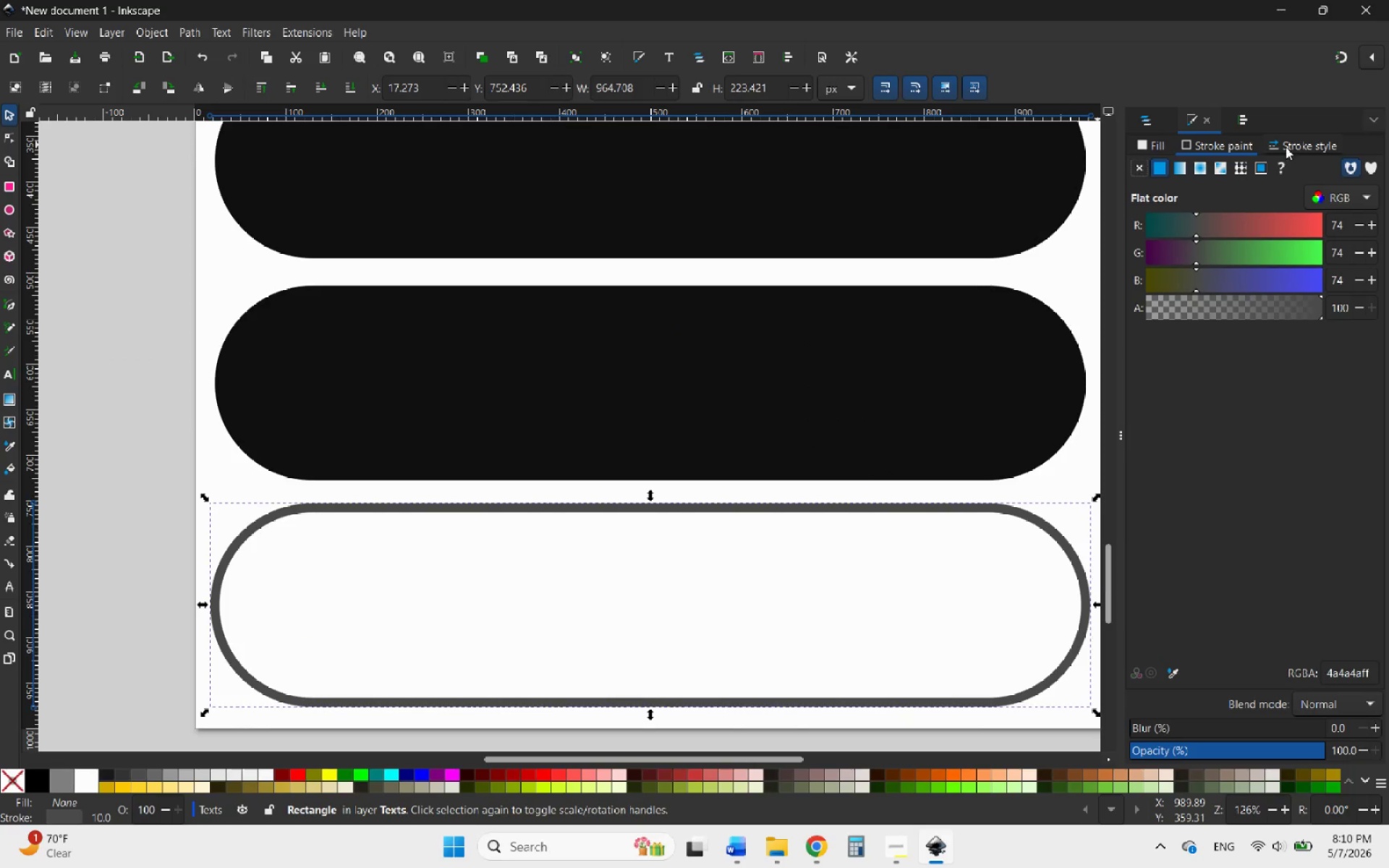 
left_click([1286, 147])
 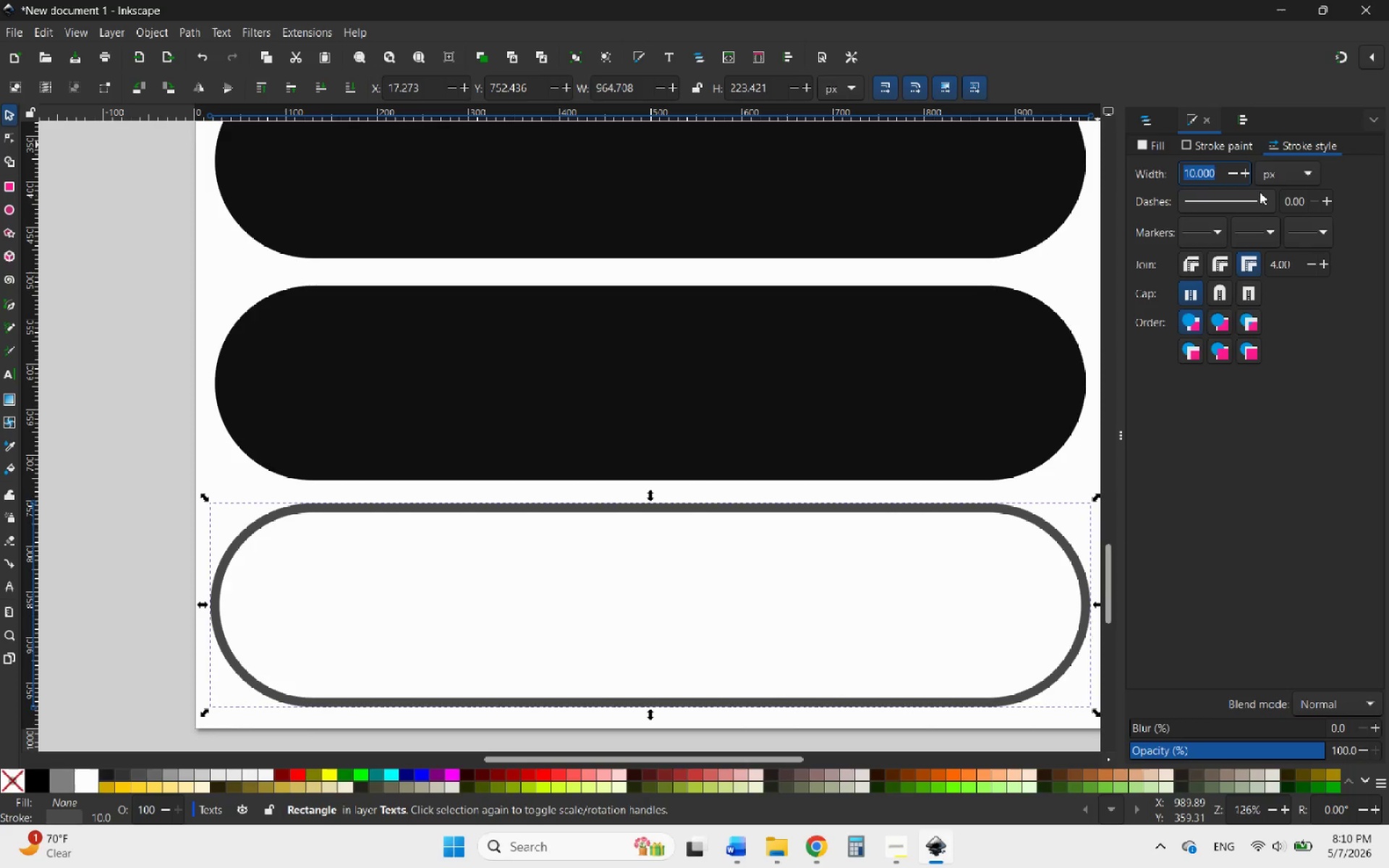 
left_click([1261, 190])
 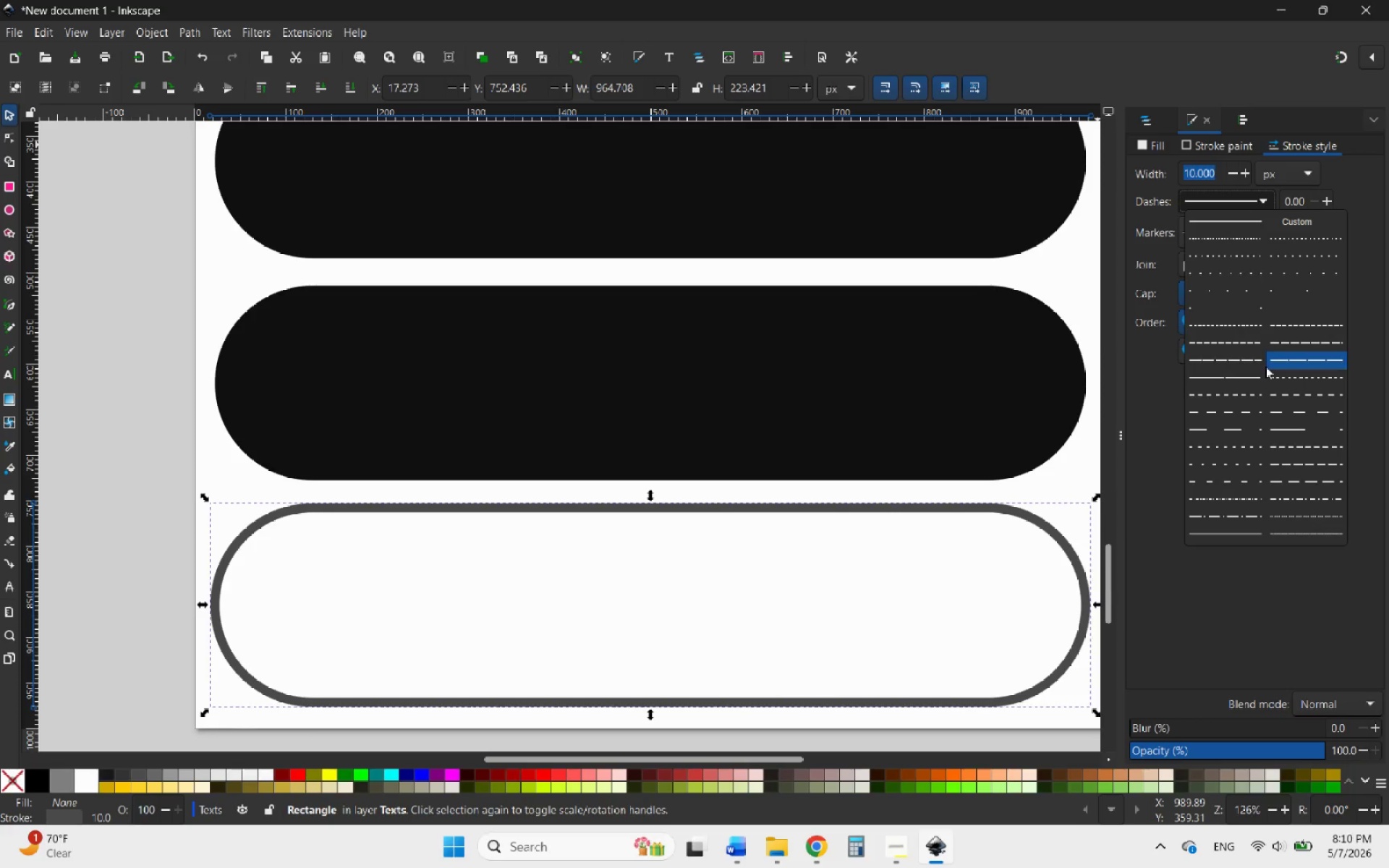 
left_click([1252, 391])
 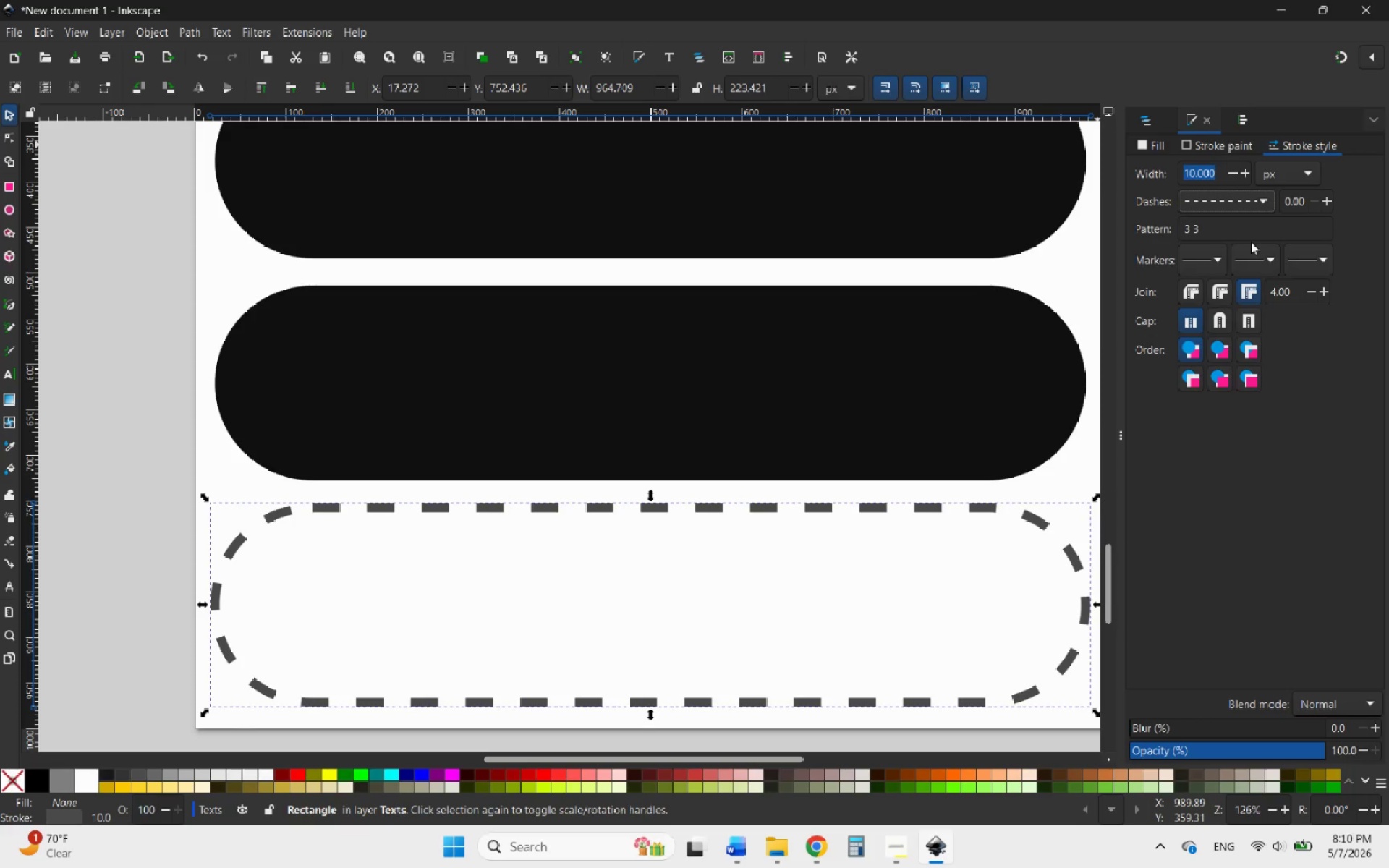 
left_click([1260, 200])
 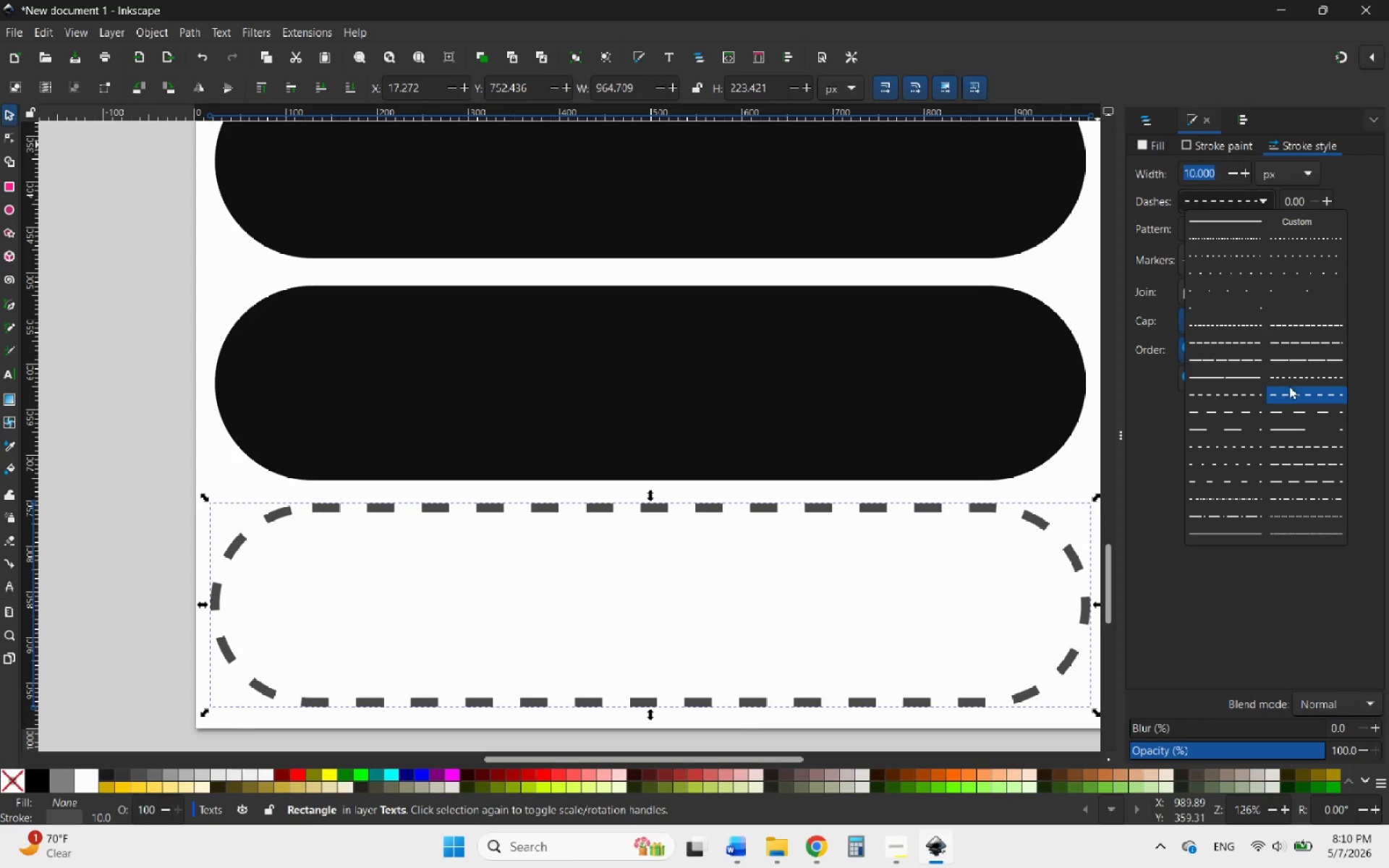 
left_click([1294, 383])
 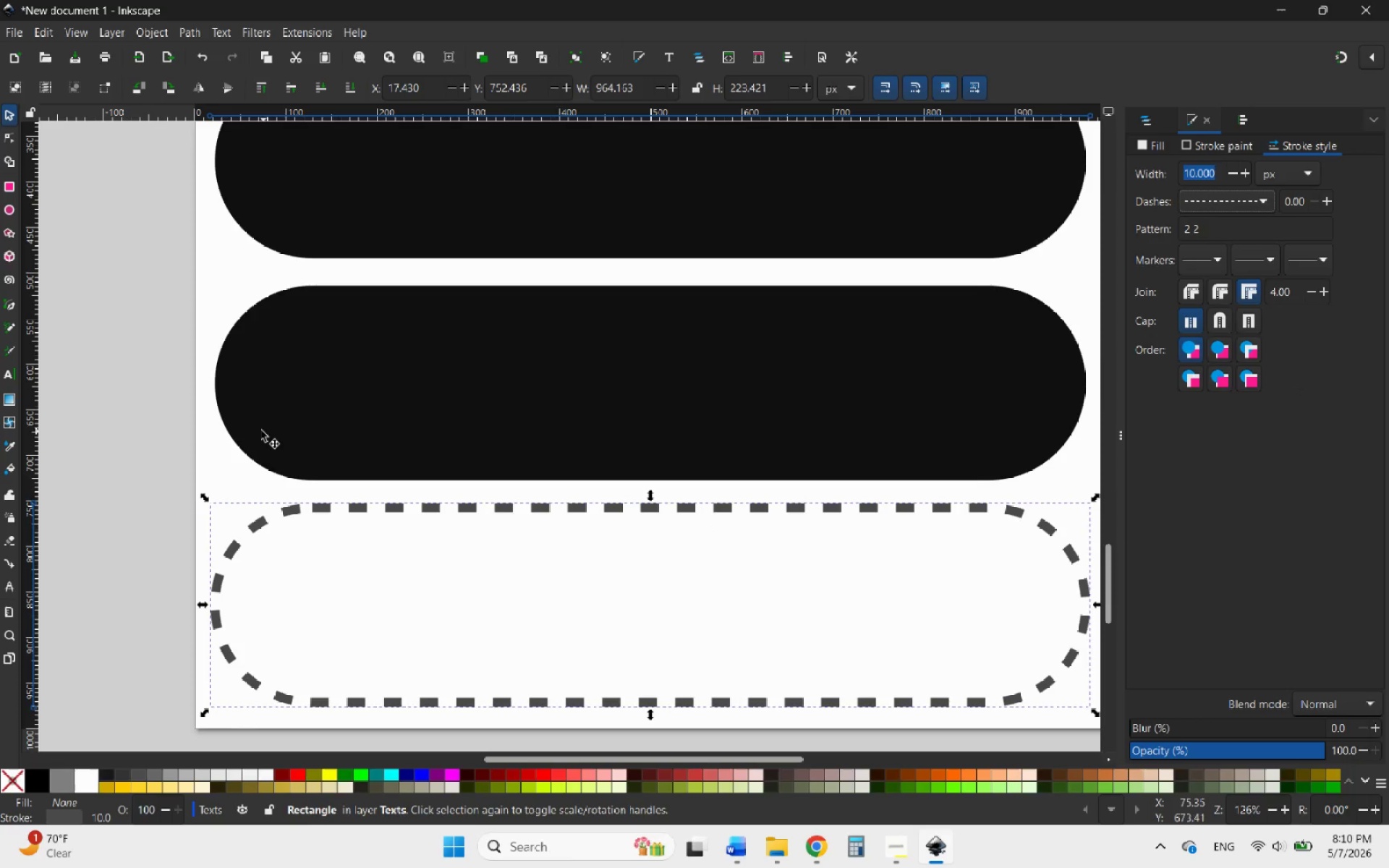 
left_click([158, 370])
 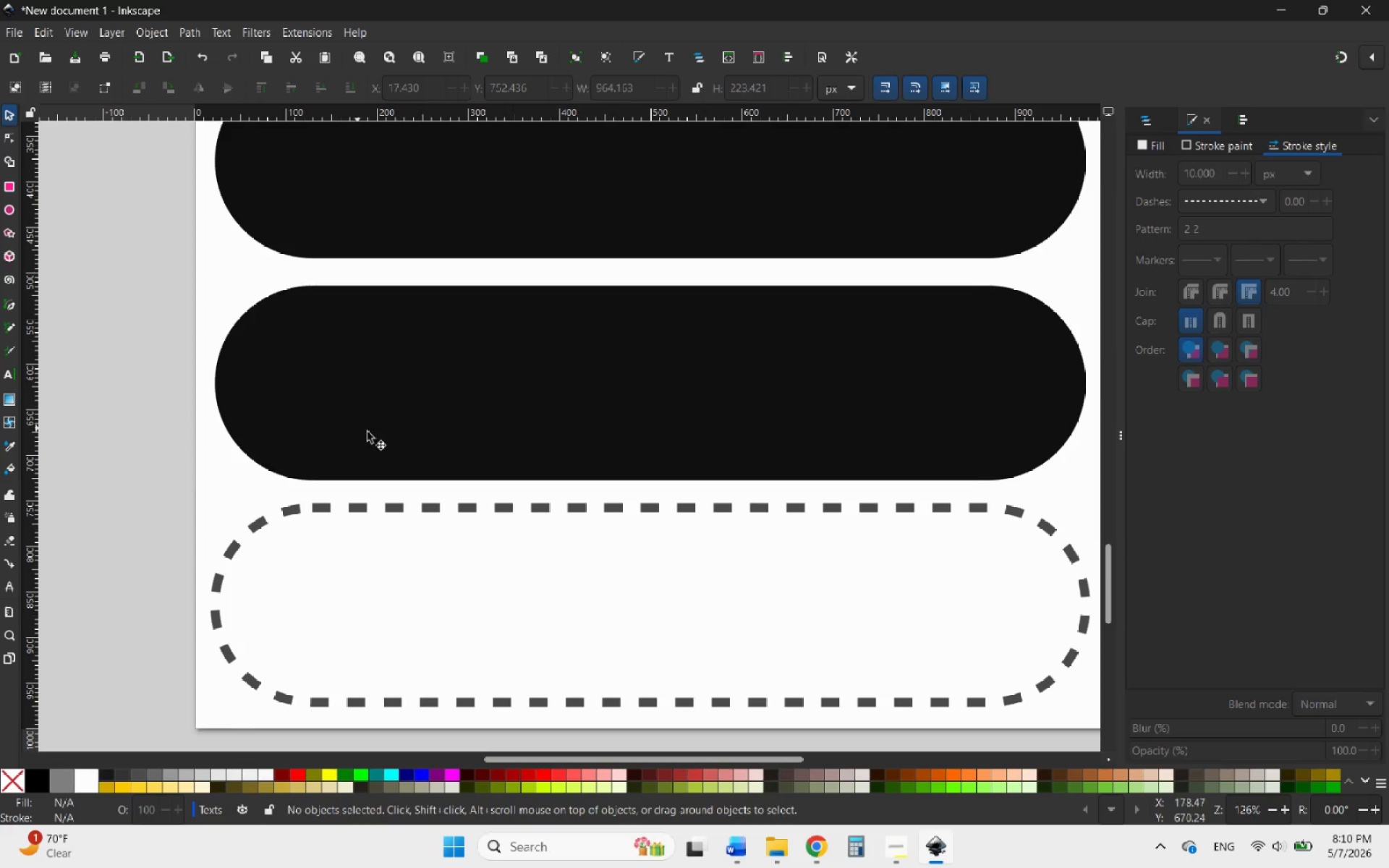 
hold_key(key=ControlLeft, duration=1.33)
scroll: coordinate [540, 477], scroll_direction: down, amount: 2.0
 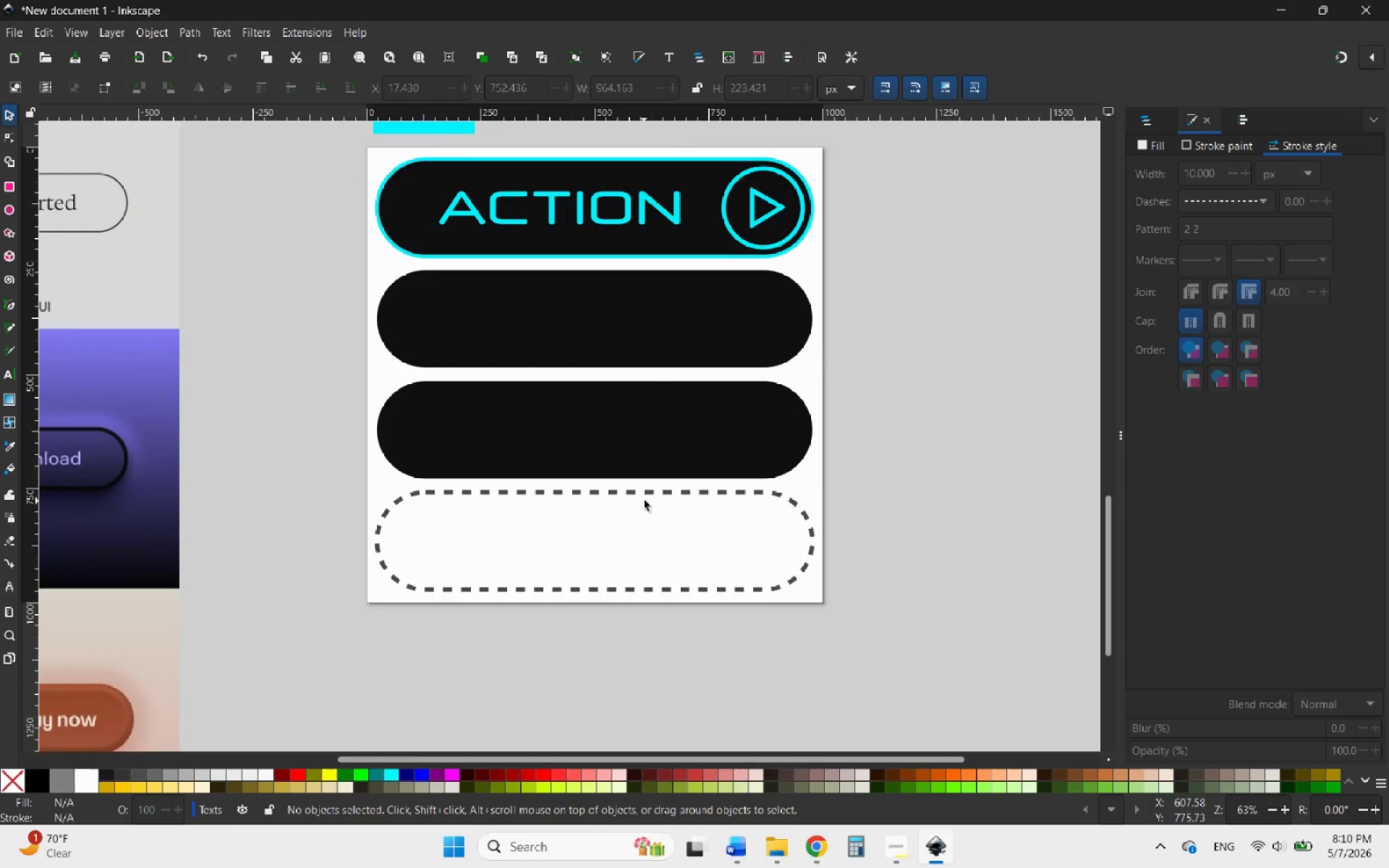 
left_click([632, 495])
 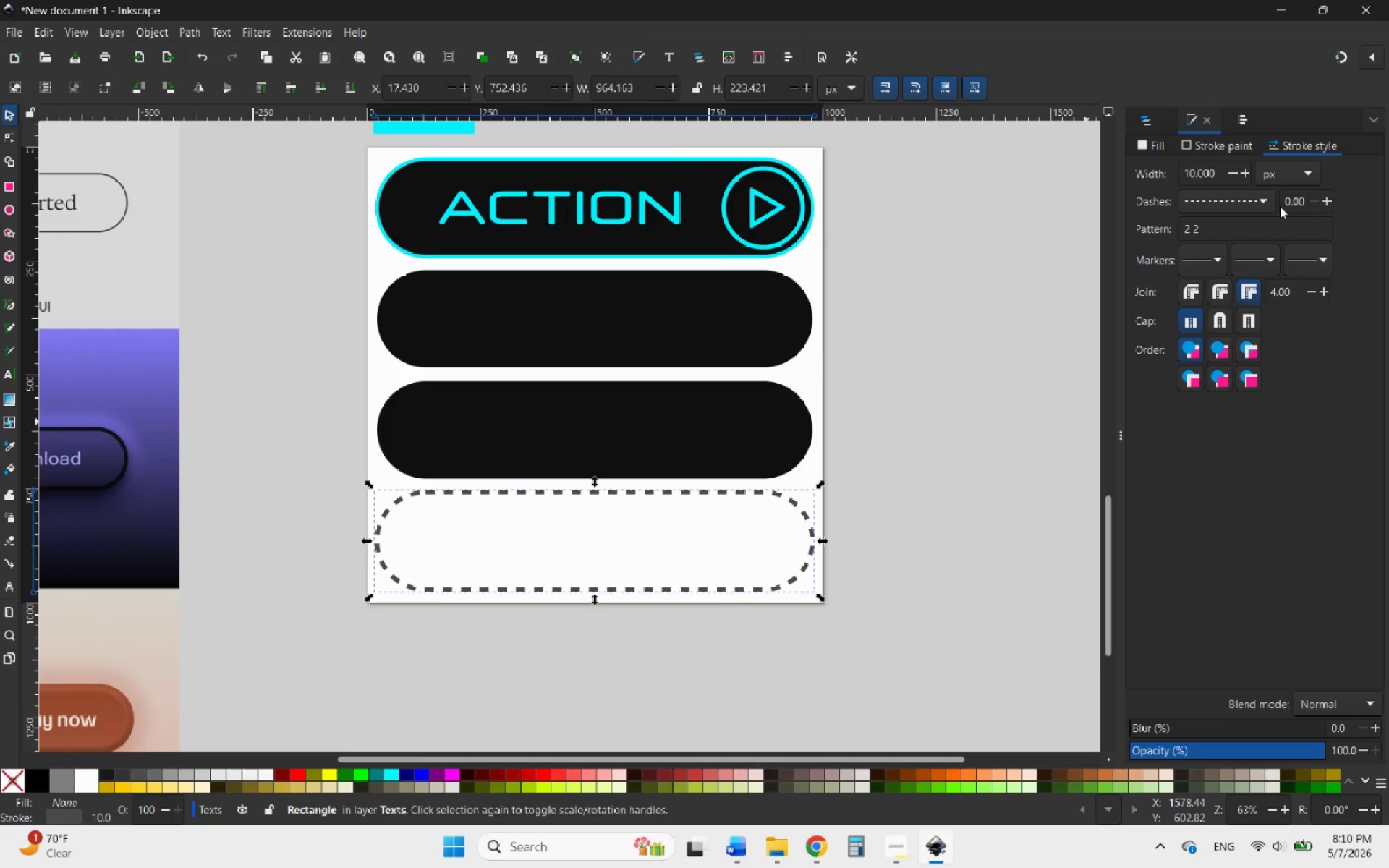 
left_click([1258, 203])
 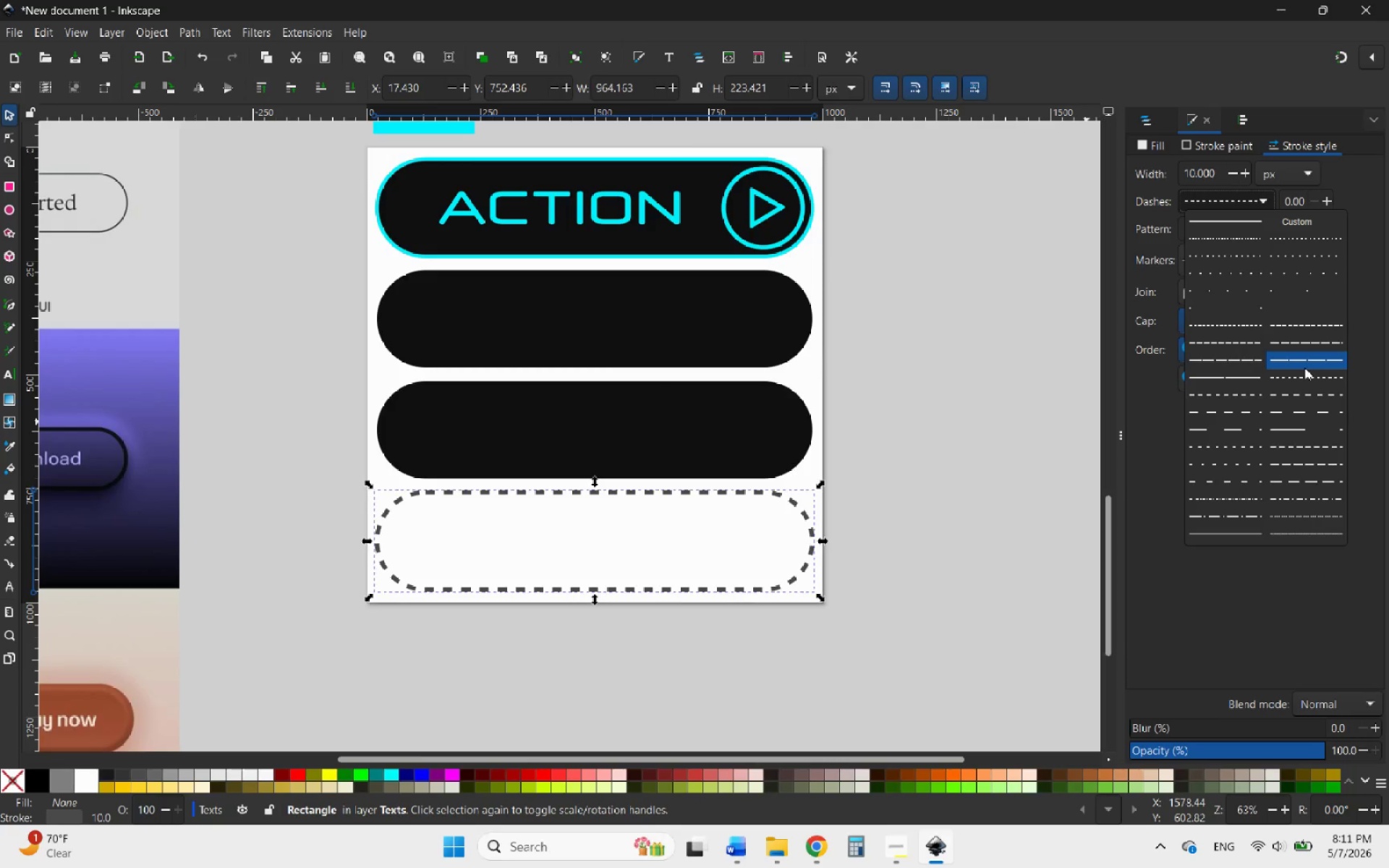 
left_click([1243, 362])
 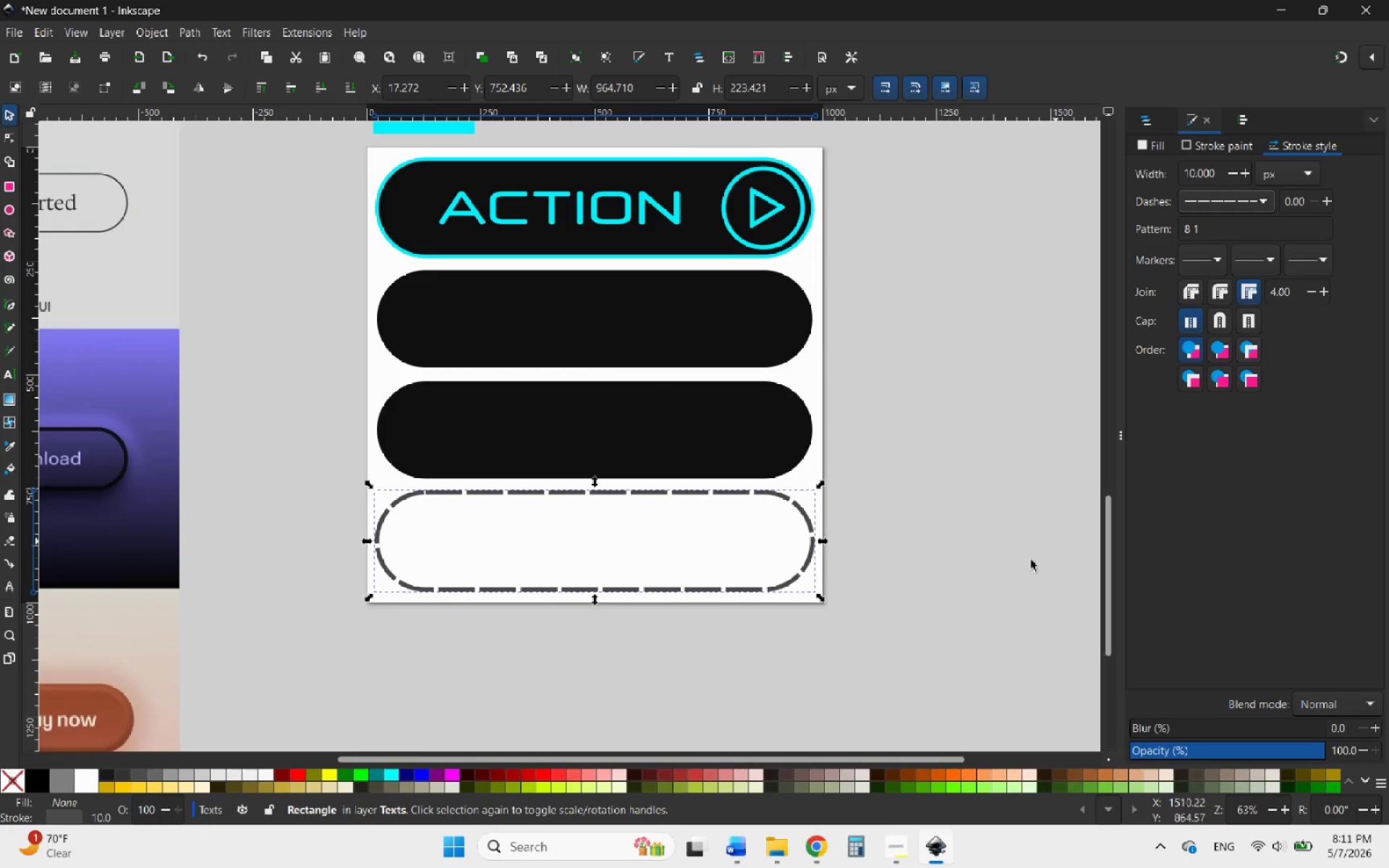 
left_click([939, 610])
 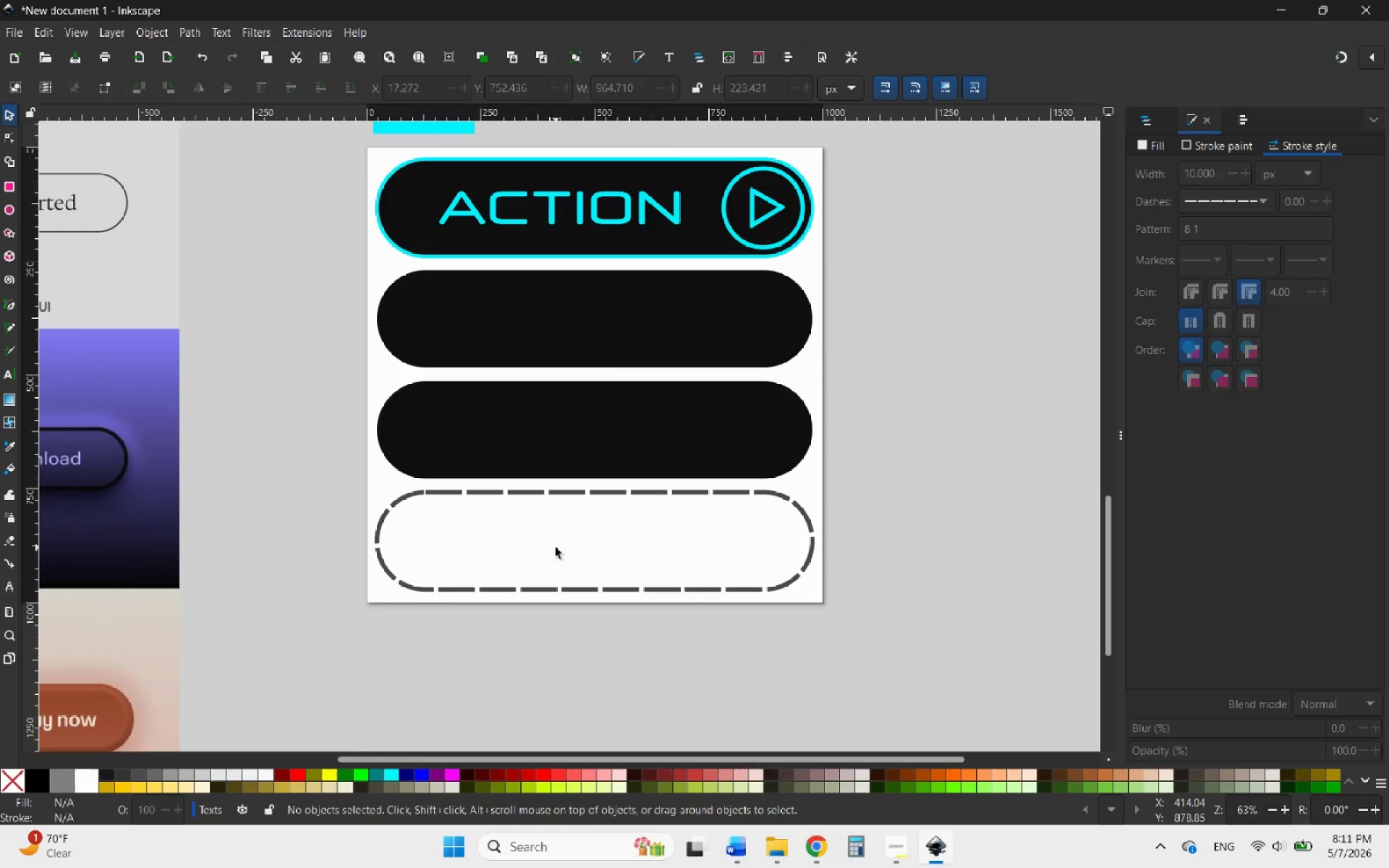 
hold_key(key=ControlLeft, duration=0.75)
scroll: coordinate [532, 545], scroll_direction: up, amount: 2.0
 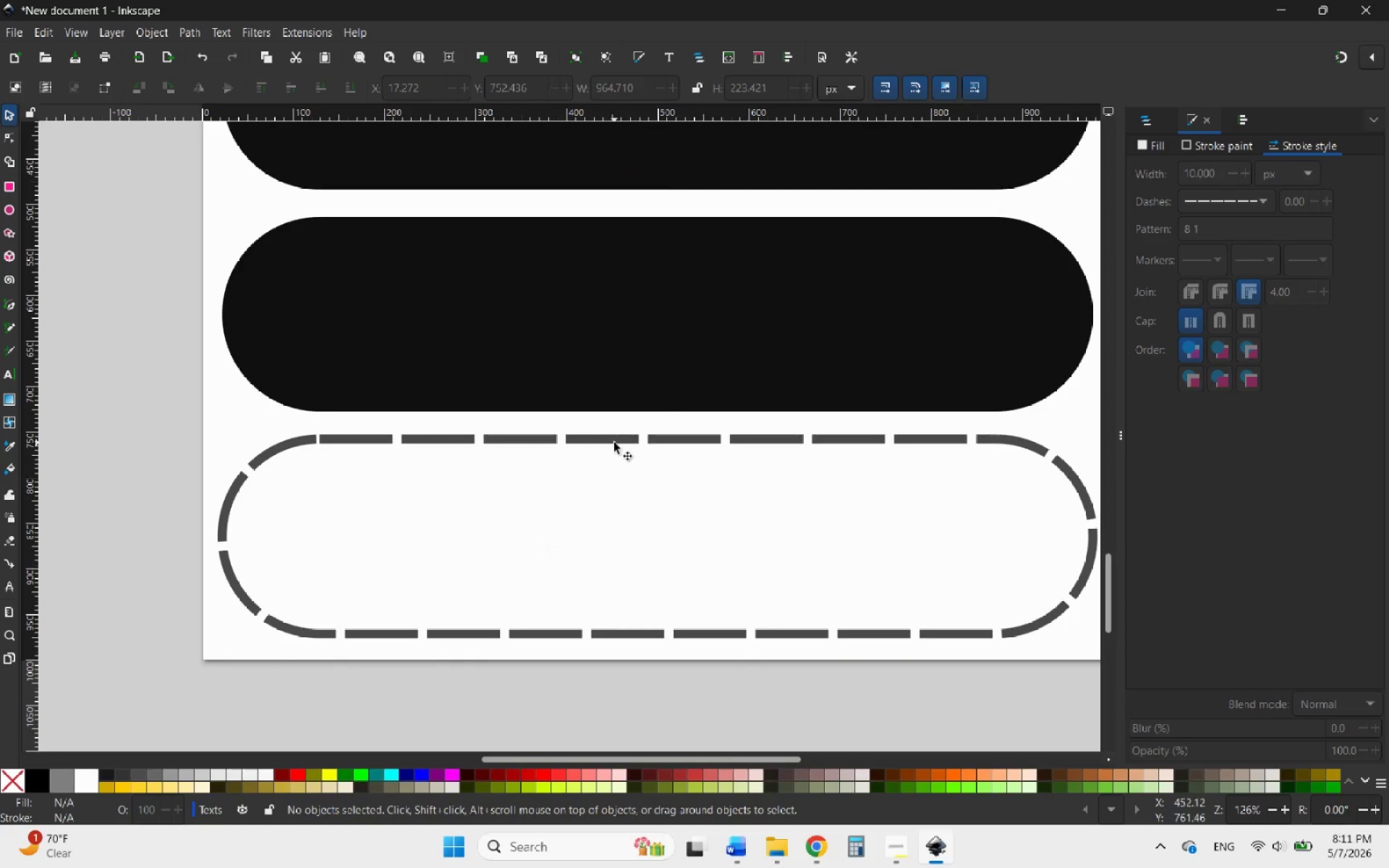 
left_click([614, 443])
 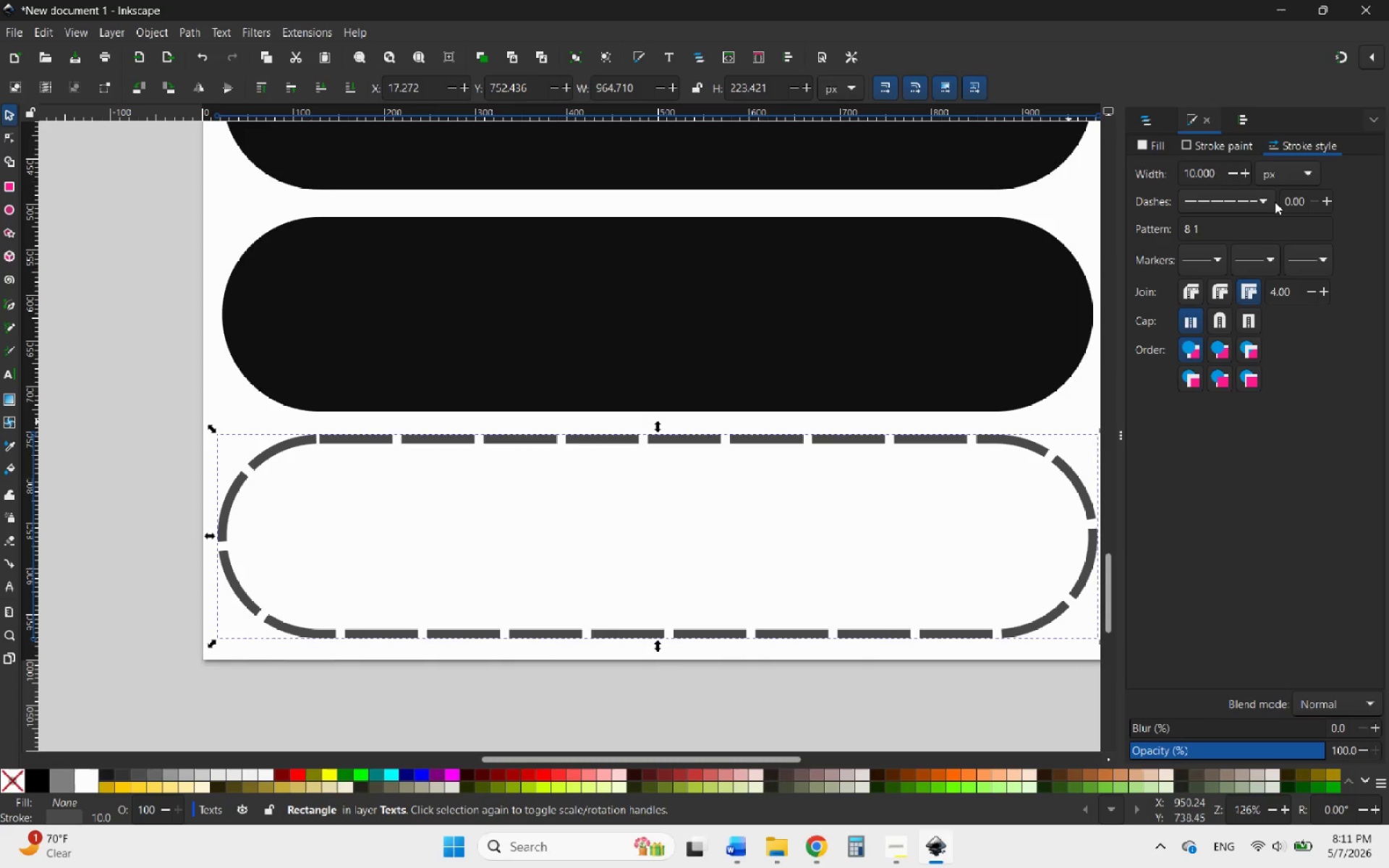 
left_click([1273, 201])
 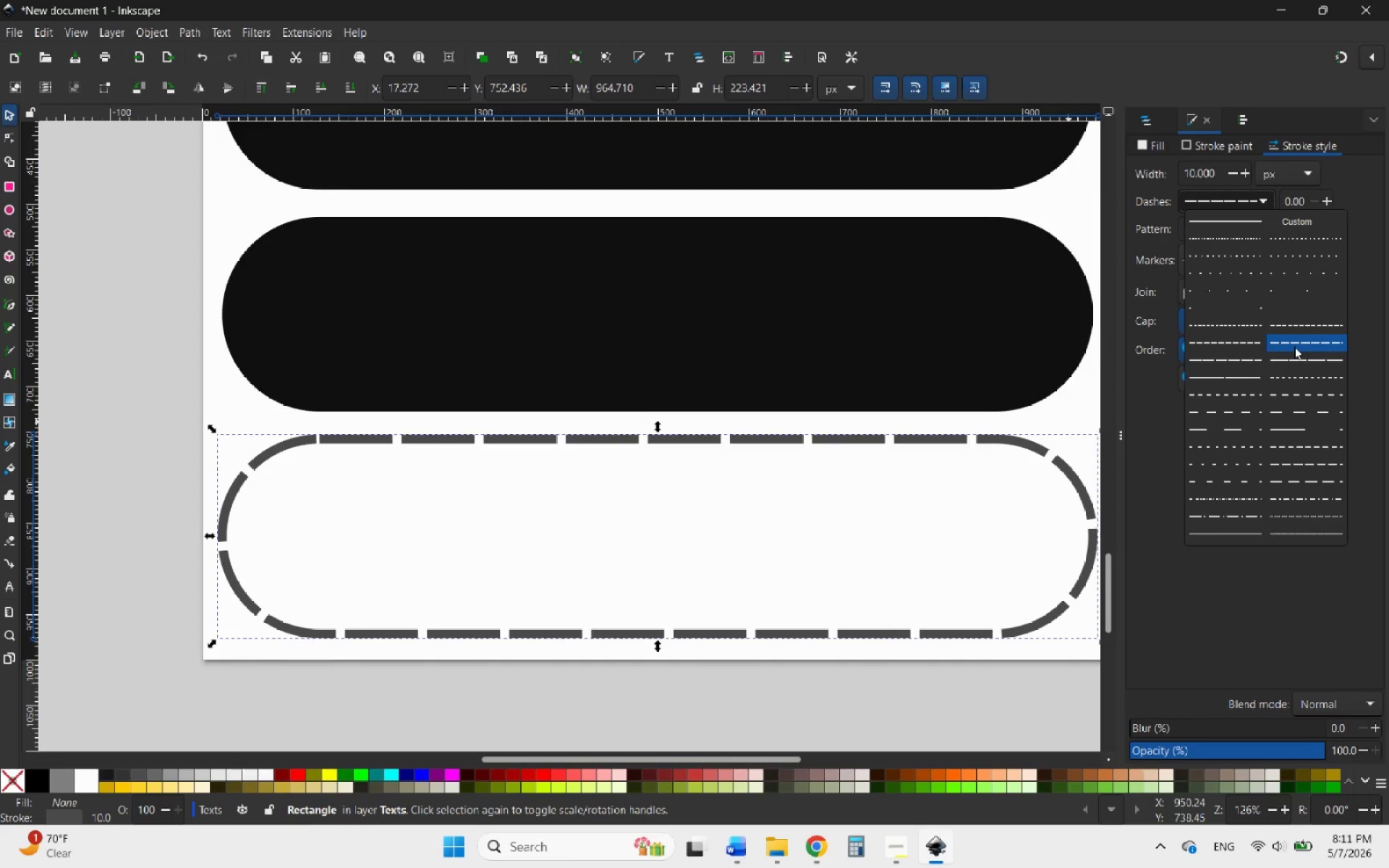 
left_click([1294, 345])
 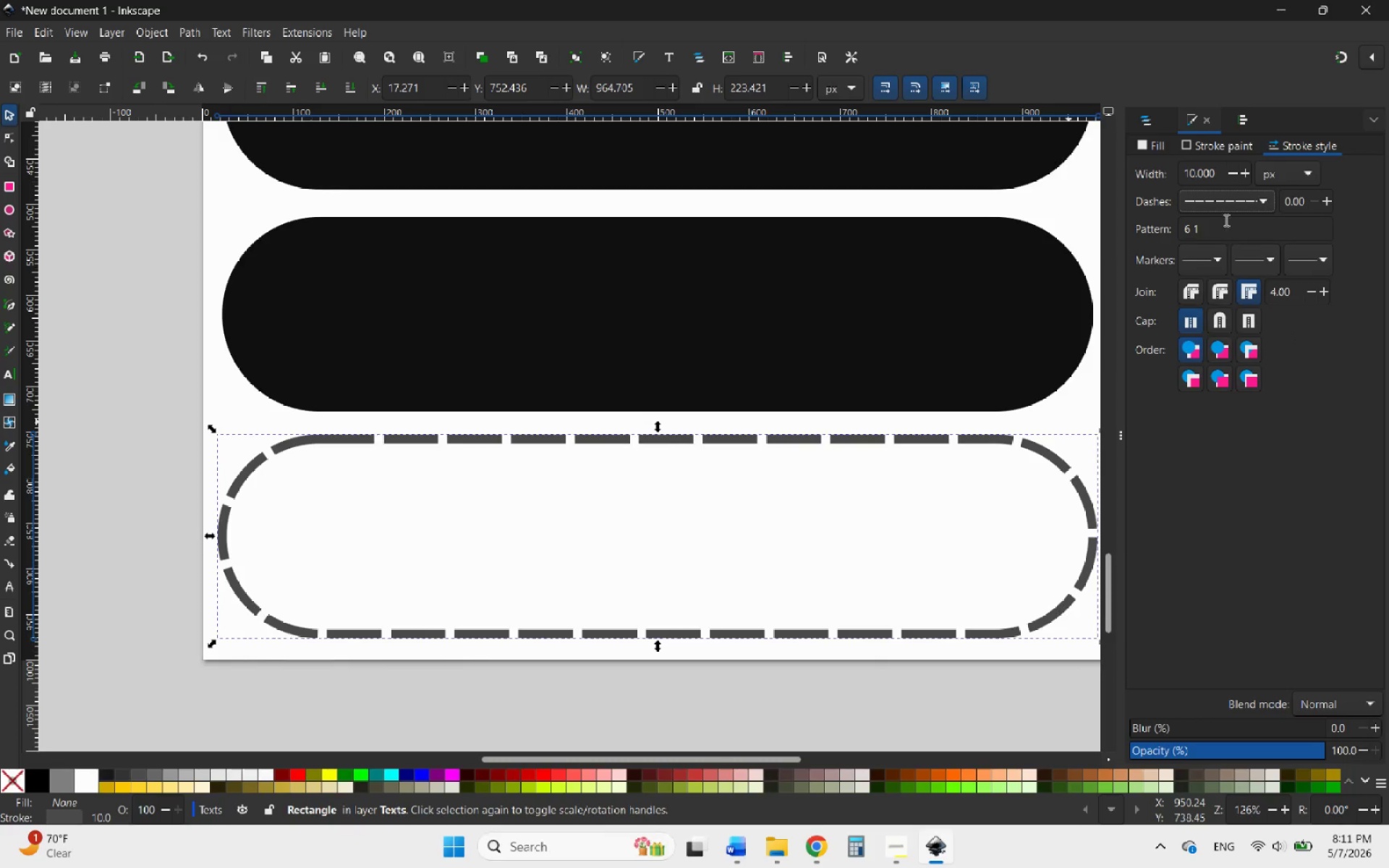 
left_click([1226, 208])
 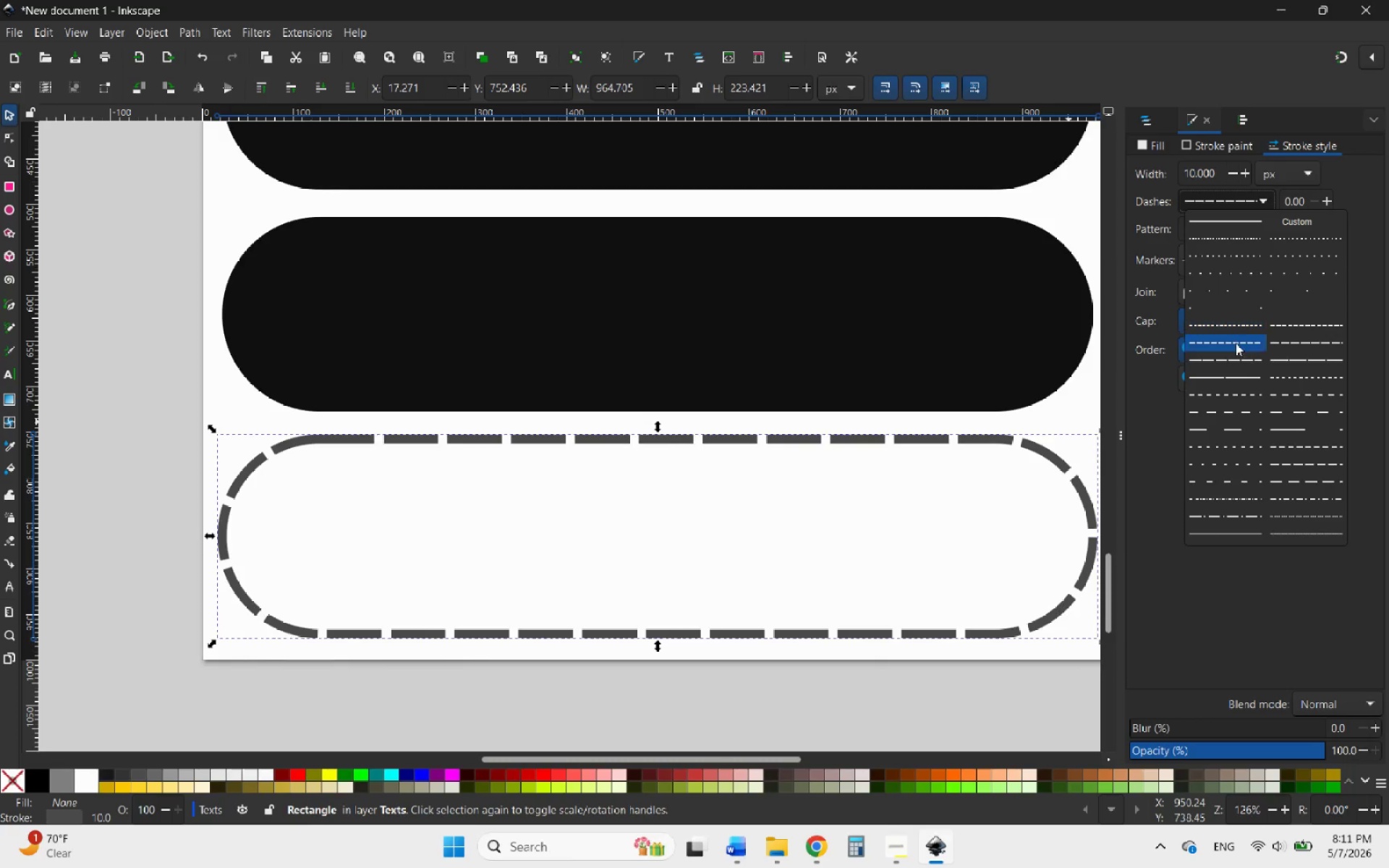 
left_click([1235, 344])
 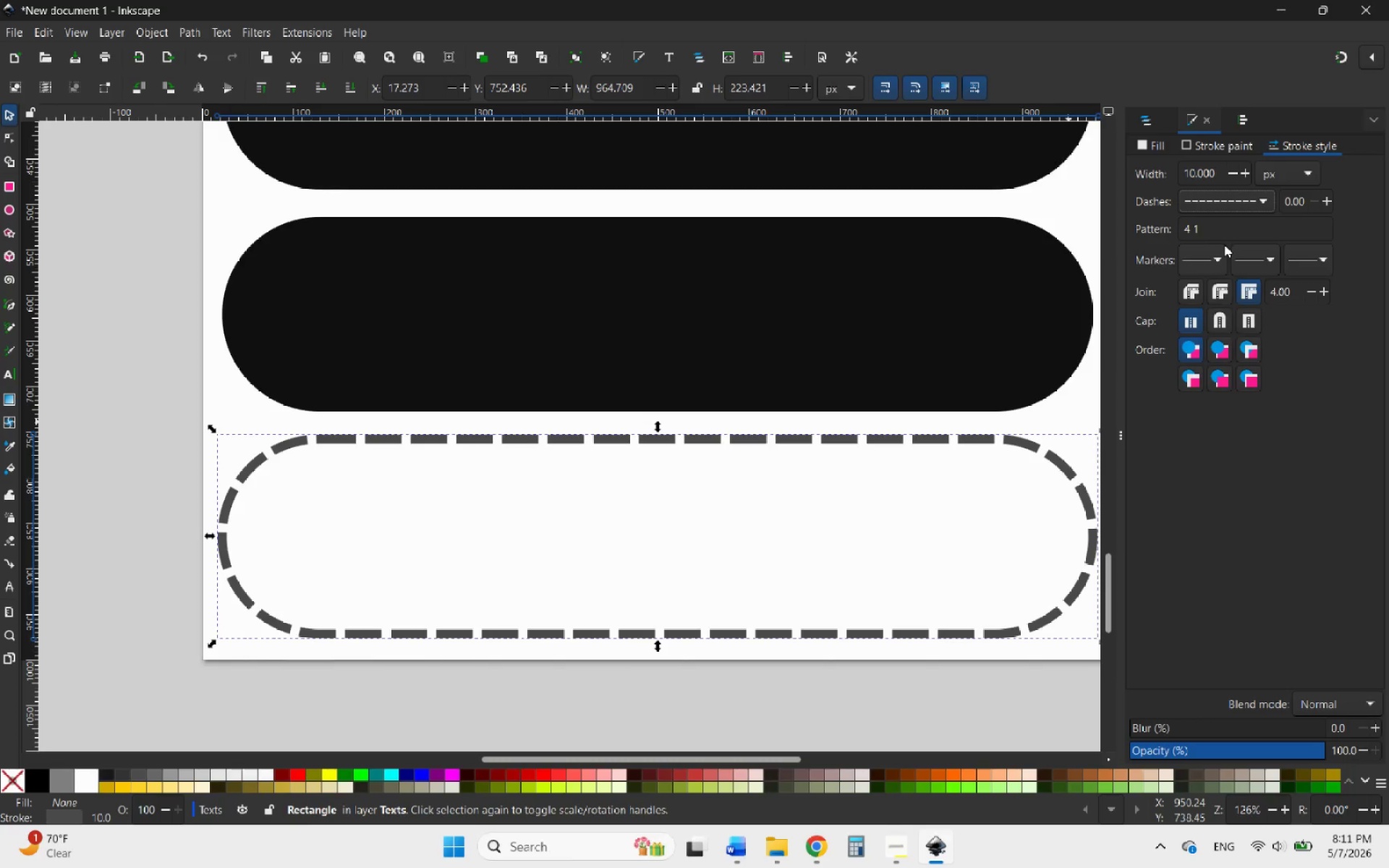 
left_click([1227, 206])
 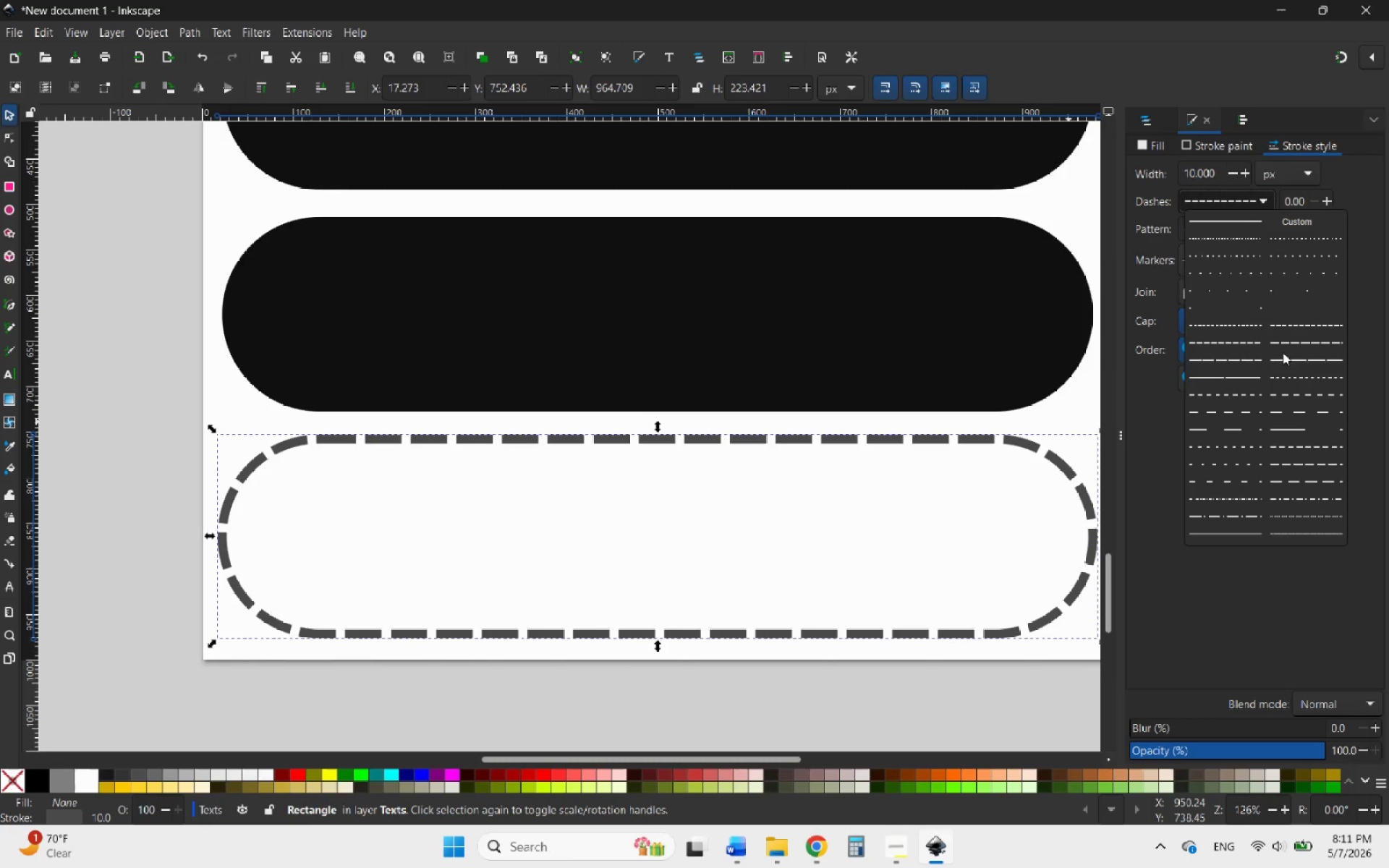 
left_click([1283, 353])
 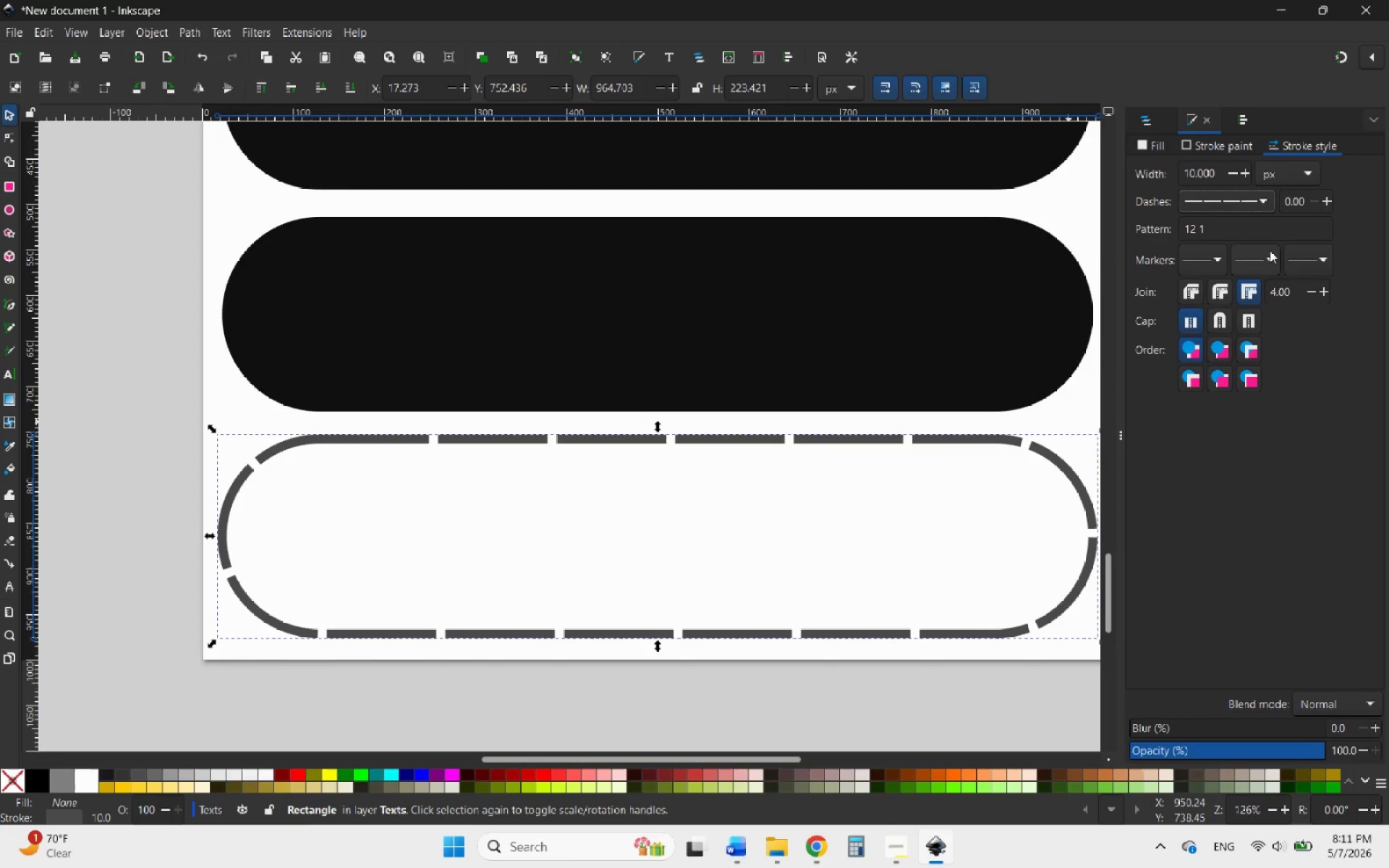 
left_click([1237, 204])
 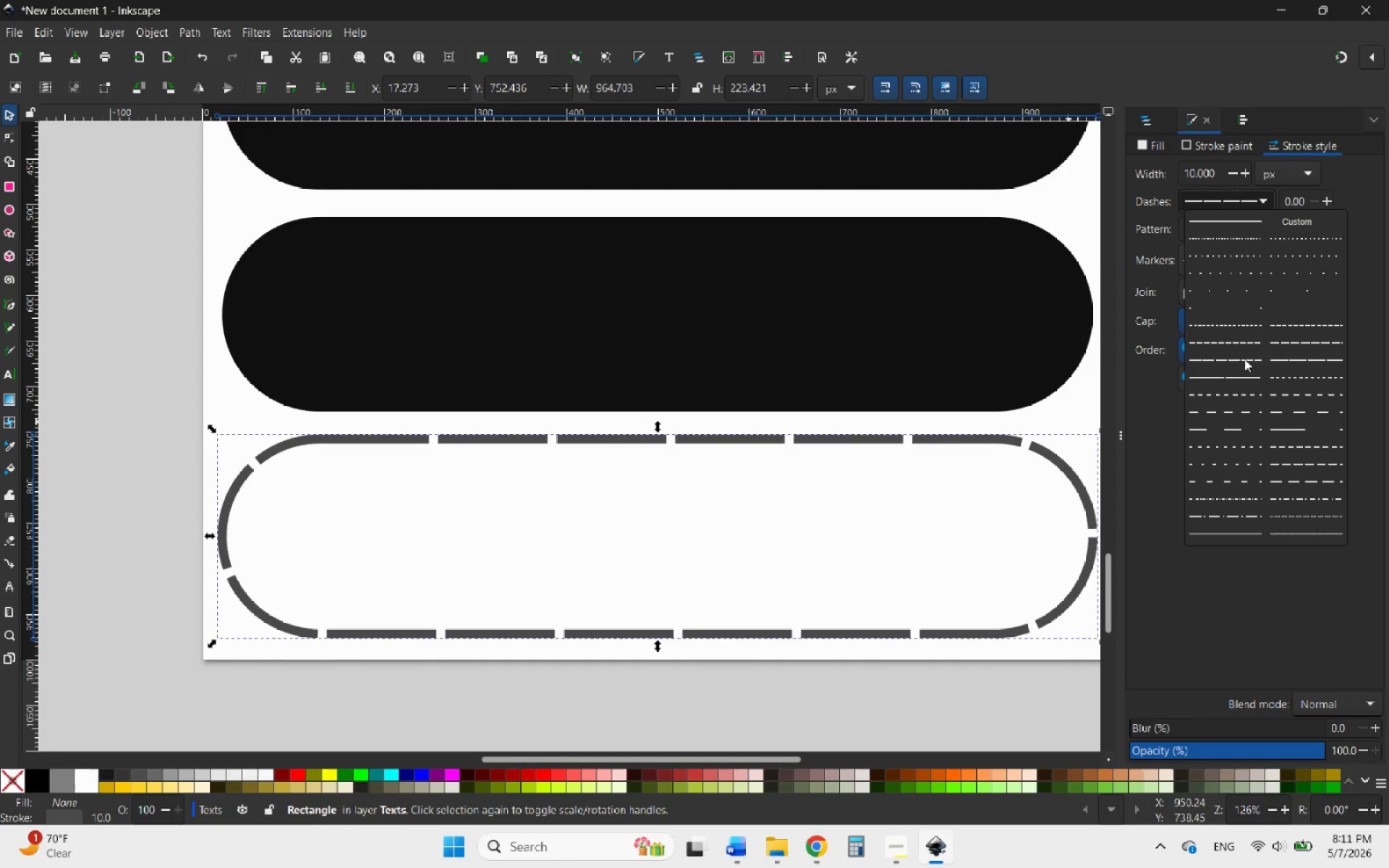 
left_click([1305, 341])
 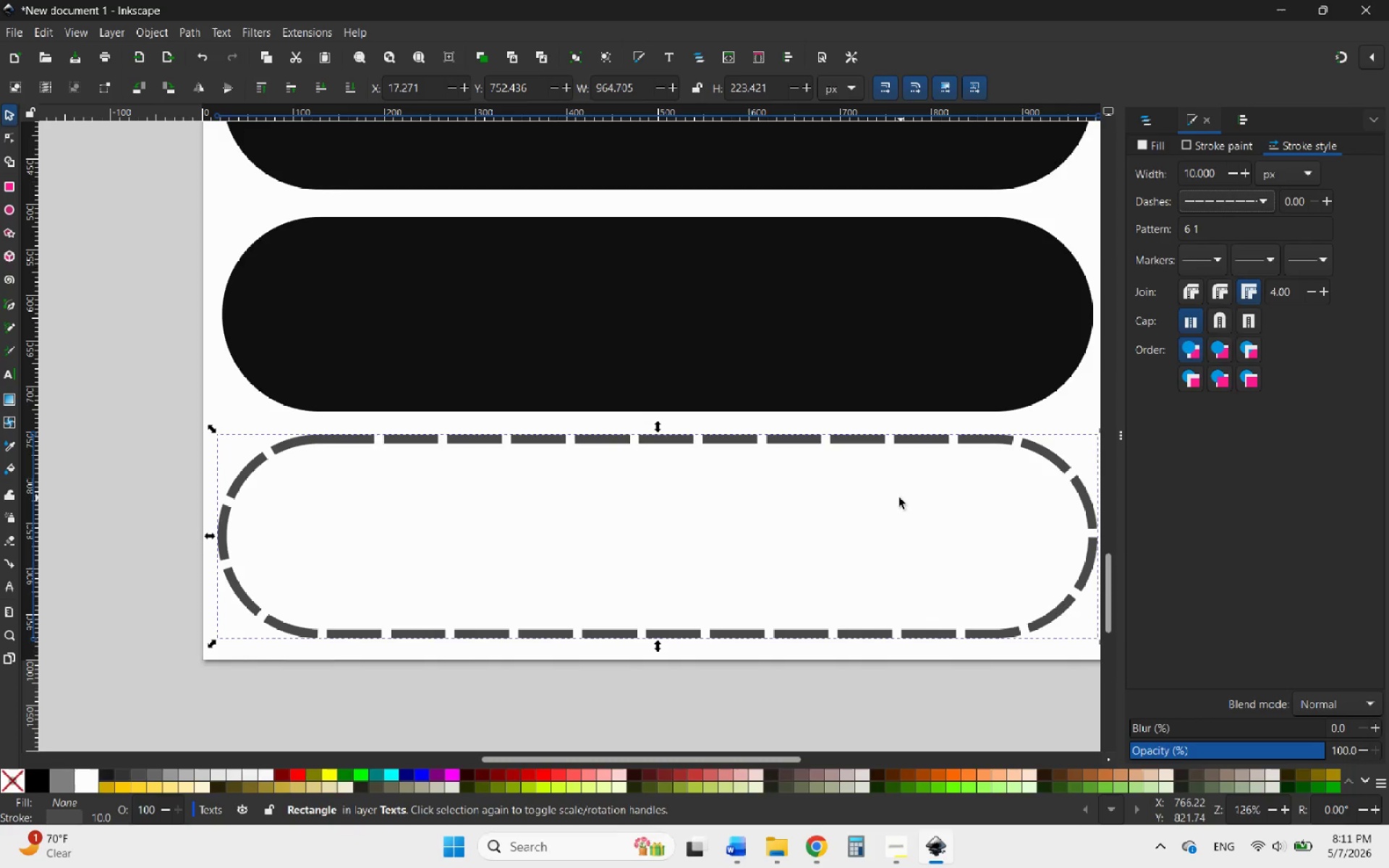 
left_click([888, 502])
 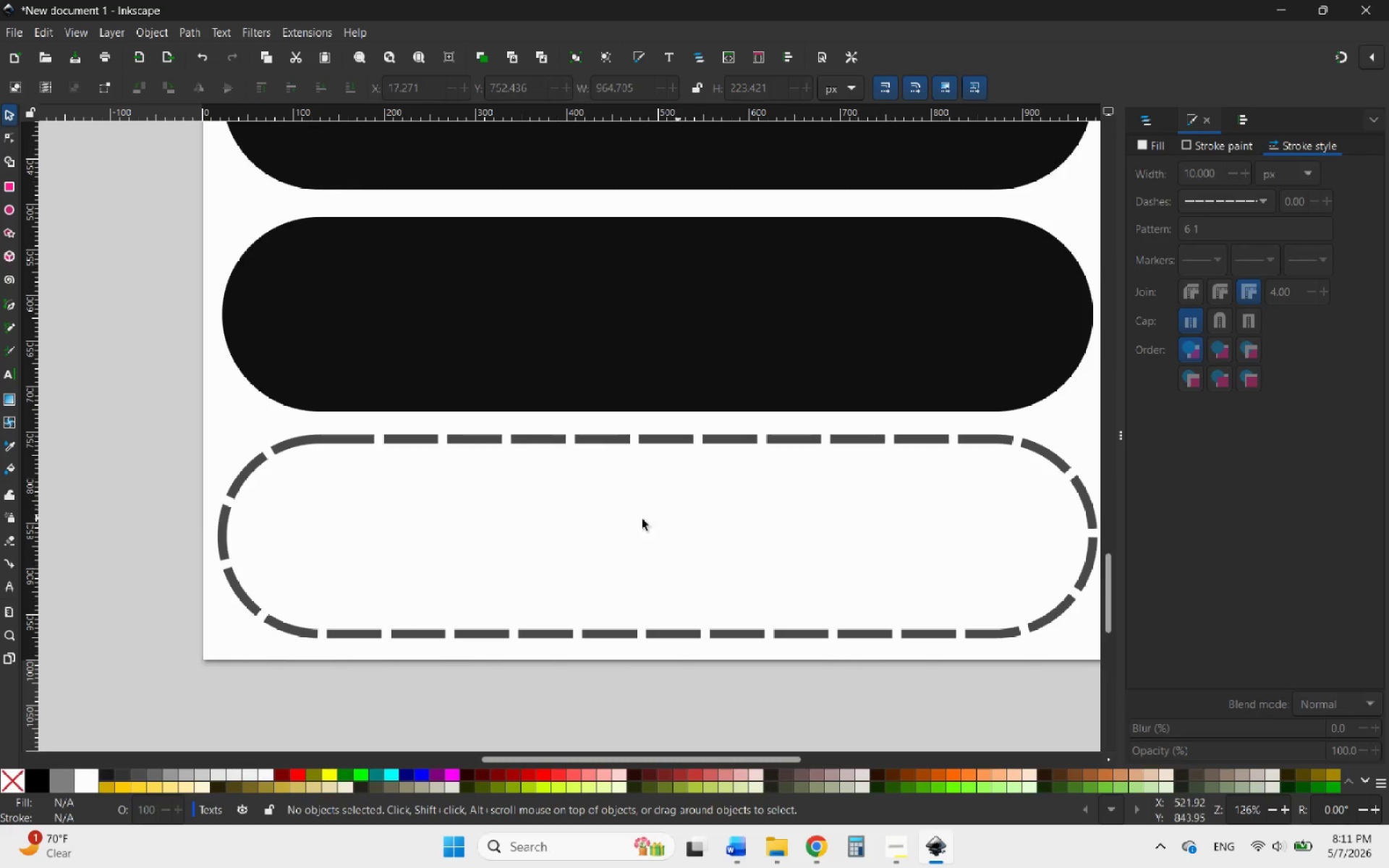 
hold_key(key=ControlLeft, duration=2.53)
scroll: coordinate [587, 519], scroll_direction: down, amount: 1.0
 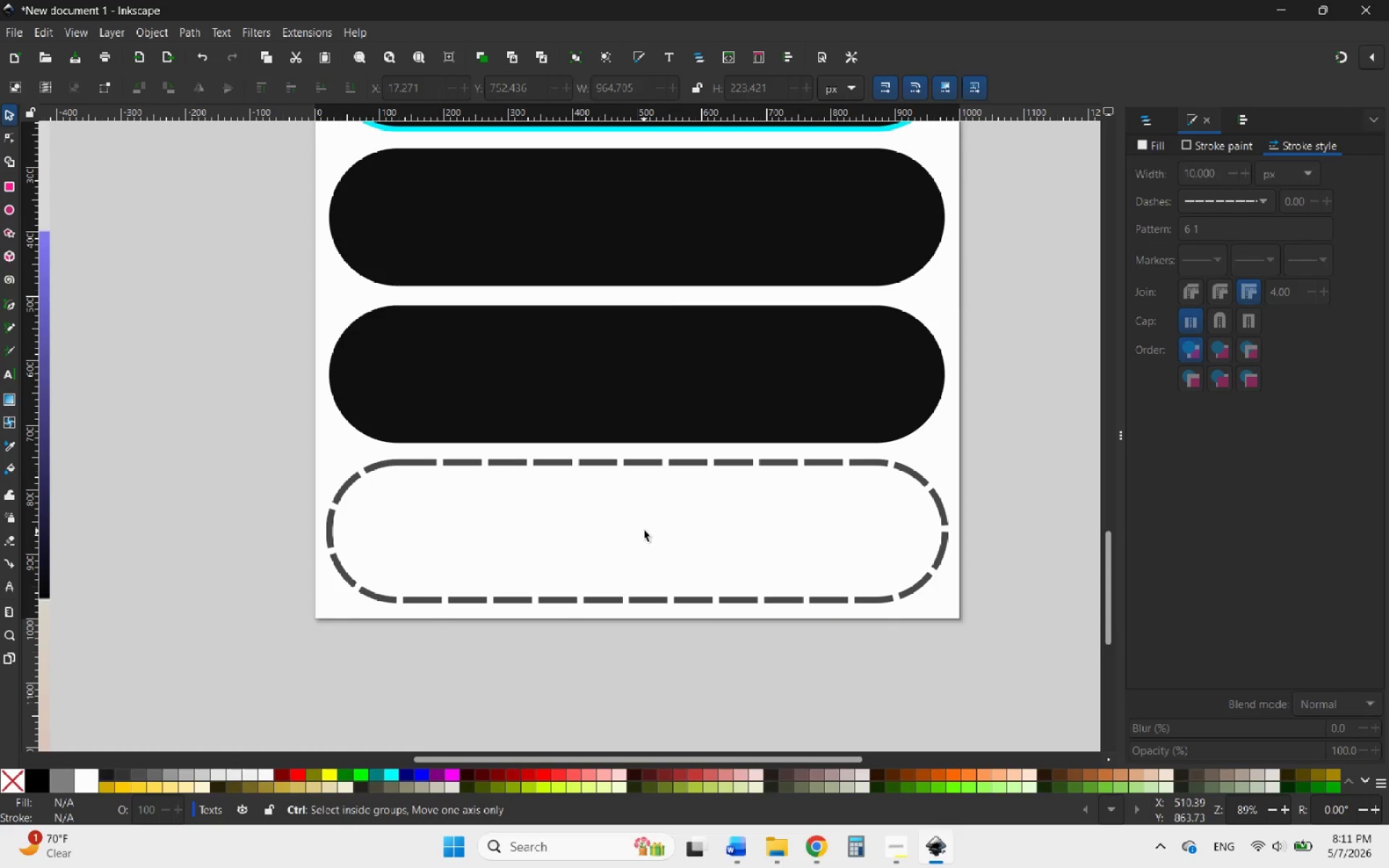 
scroll: coordinate [644, 530], scroll_direction: up, amount: 1.0
 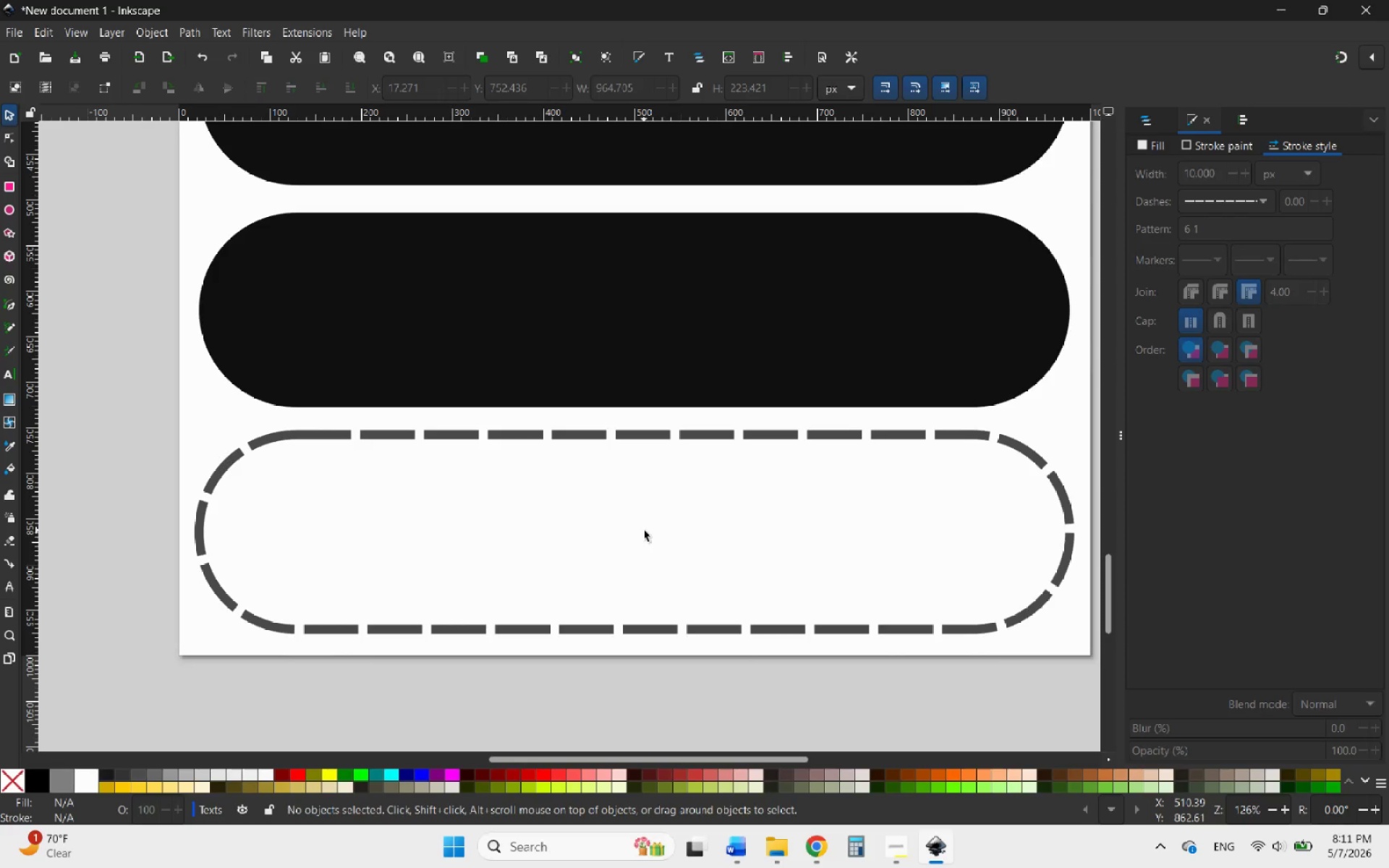 
hold_key(key=ControlLeft, duration=1.42)
scroll: coordinate [672, 557], scroll_direction: down, amount: 2.0
 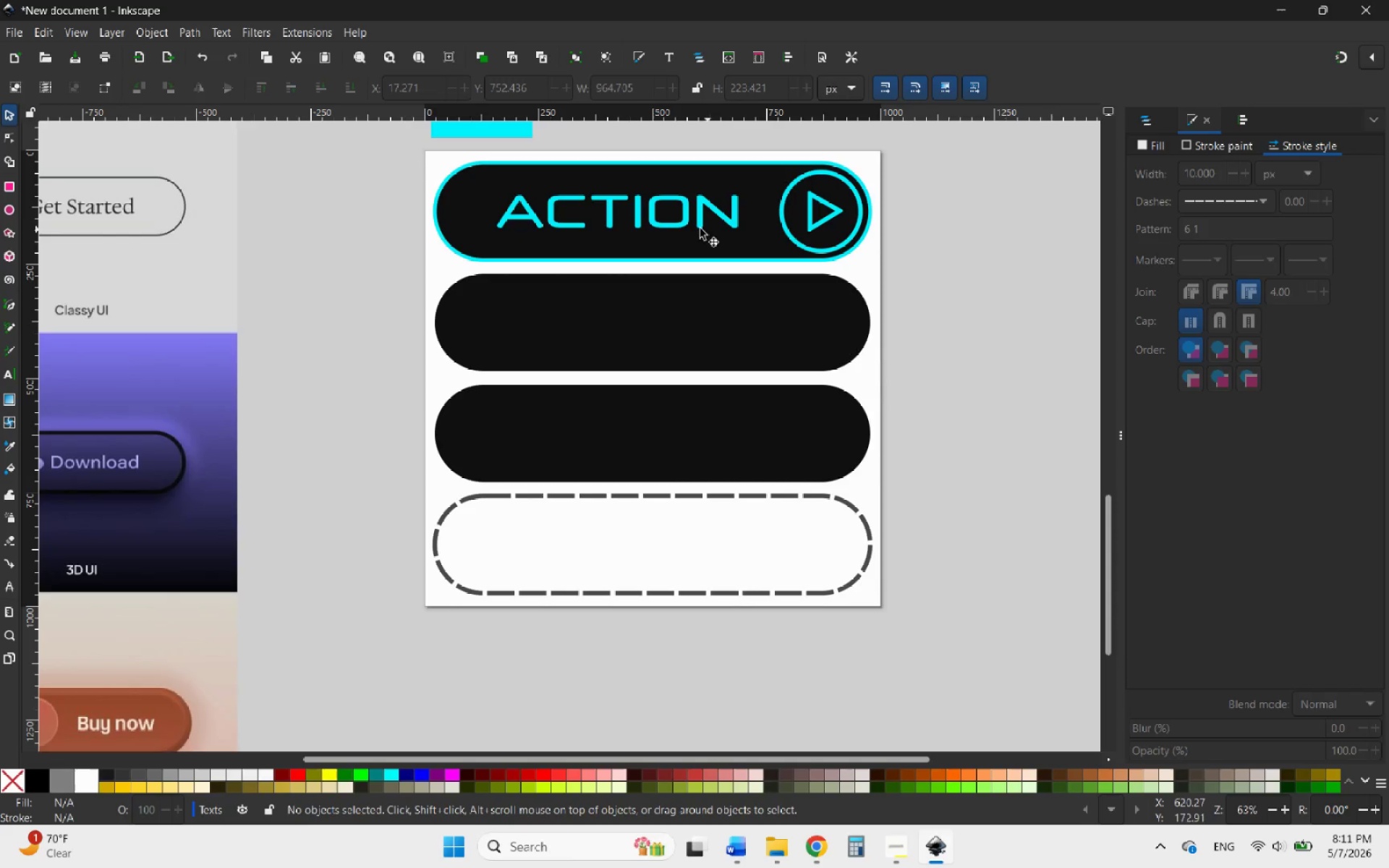 
left_click([699, 227])
 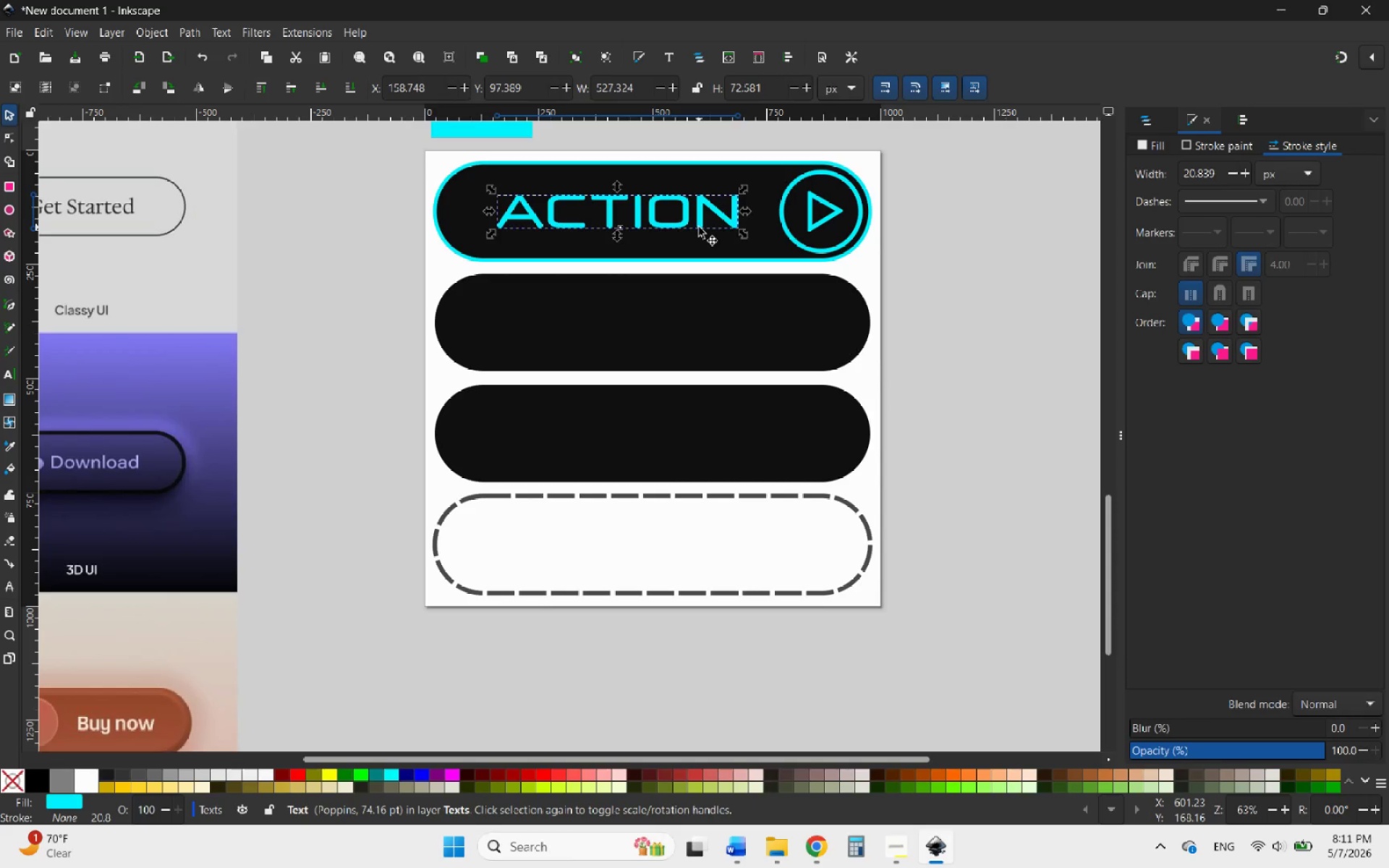 
right_click([699, 227])
 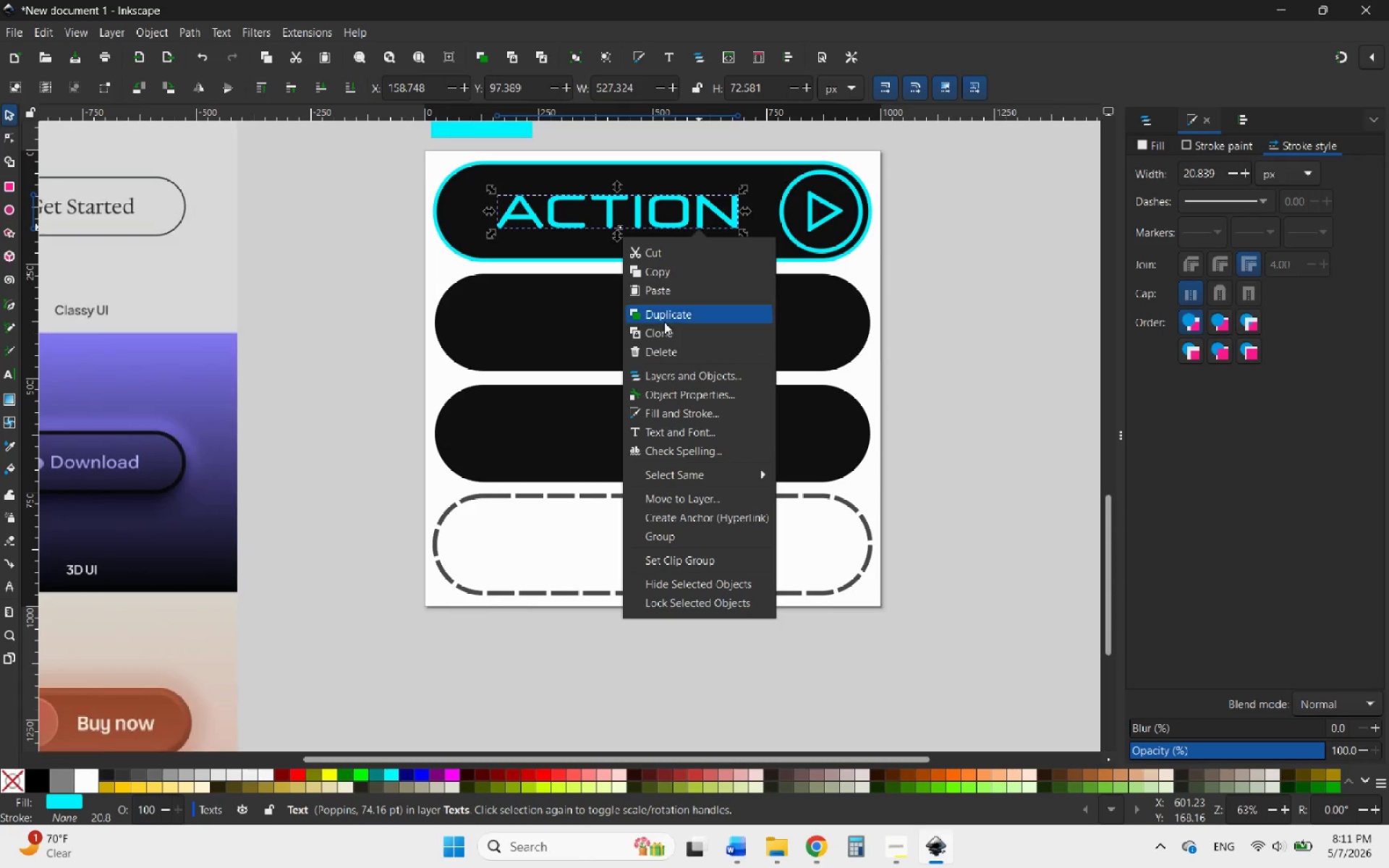 
left_click([675, 318])
 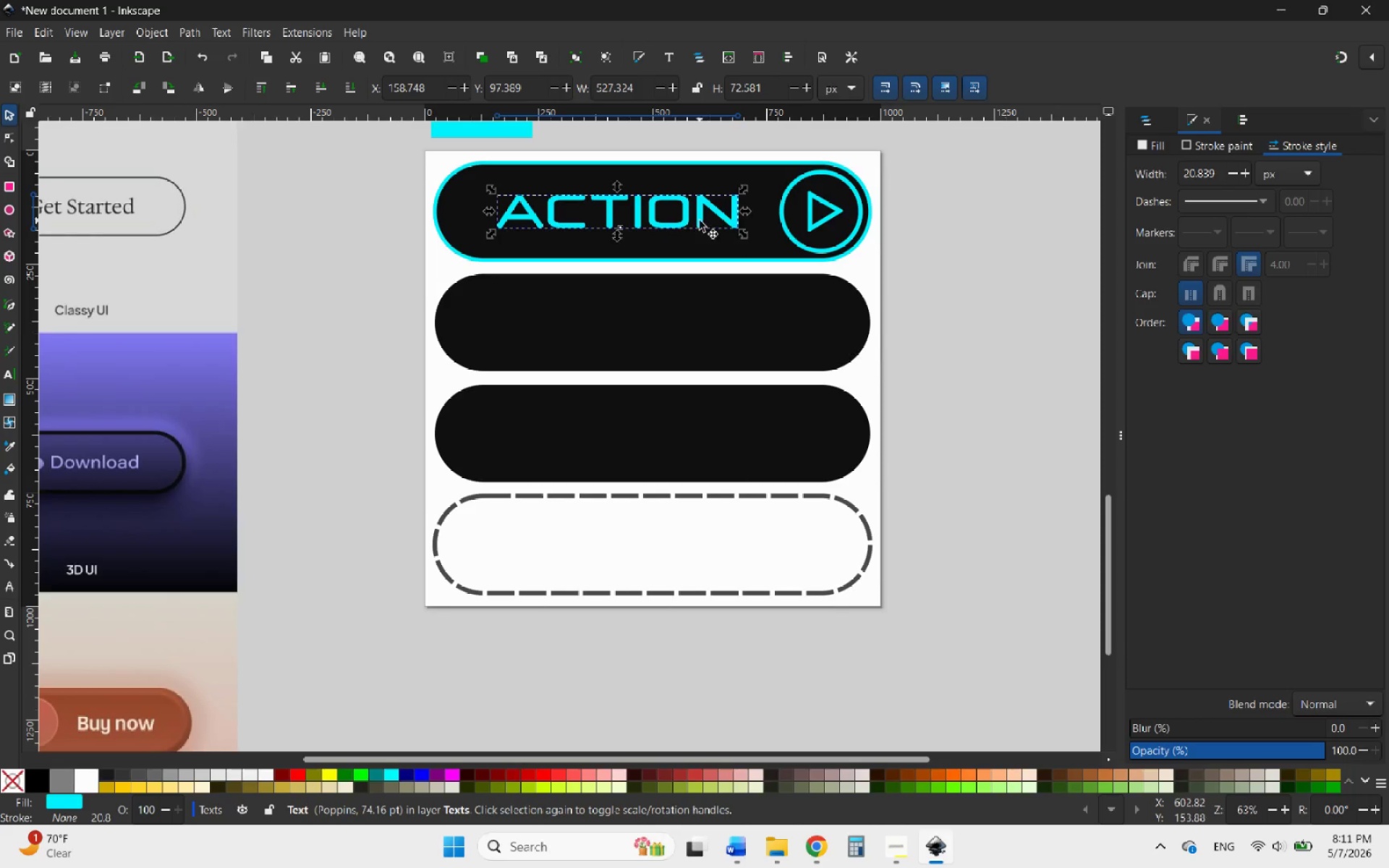 
left_click_drag(start_coordinate=[700, 220], to_coordinate=[629, 563])
 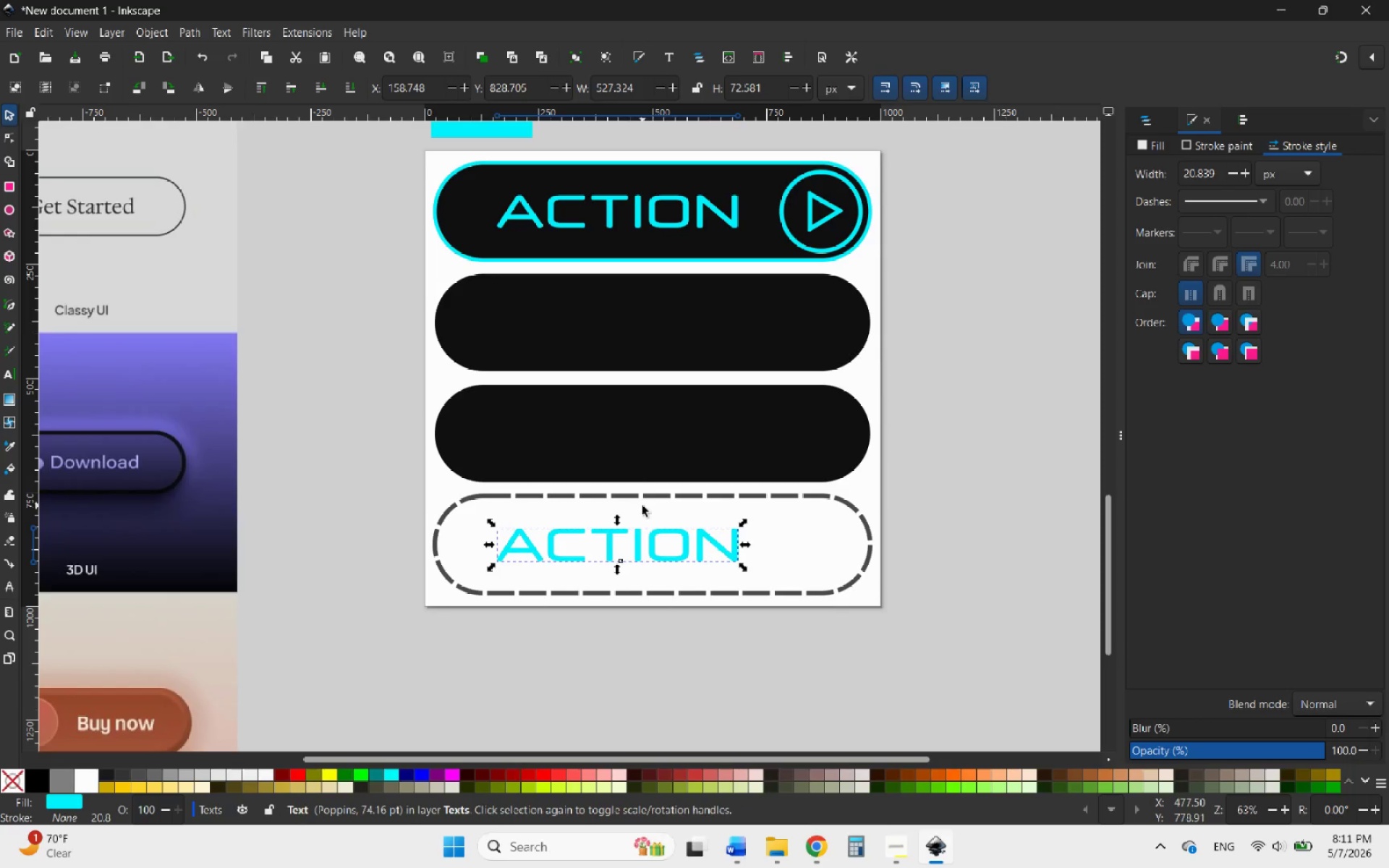 
hold_key(key=ControlLeft, duration=3.59)
 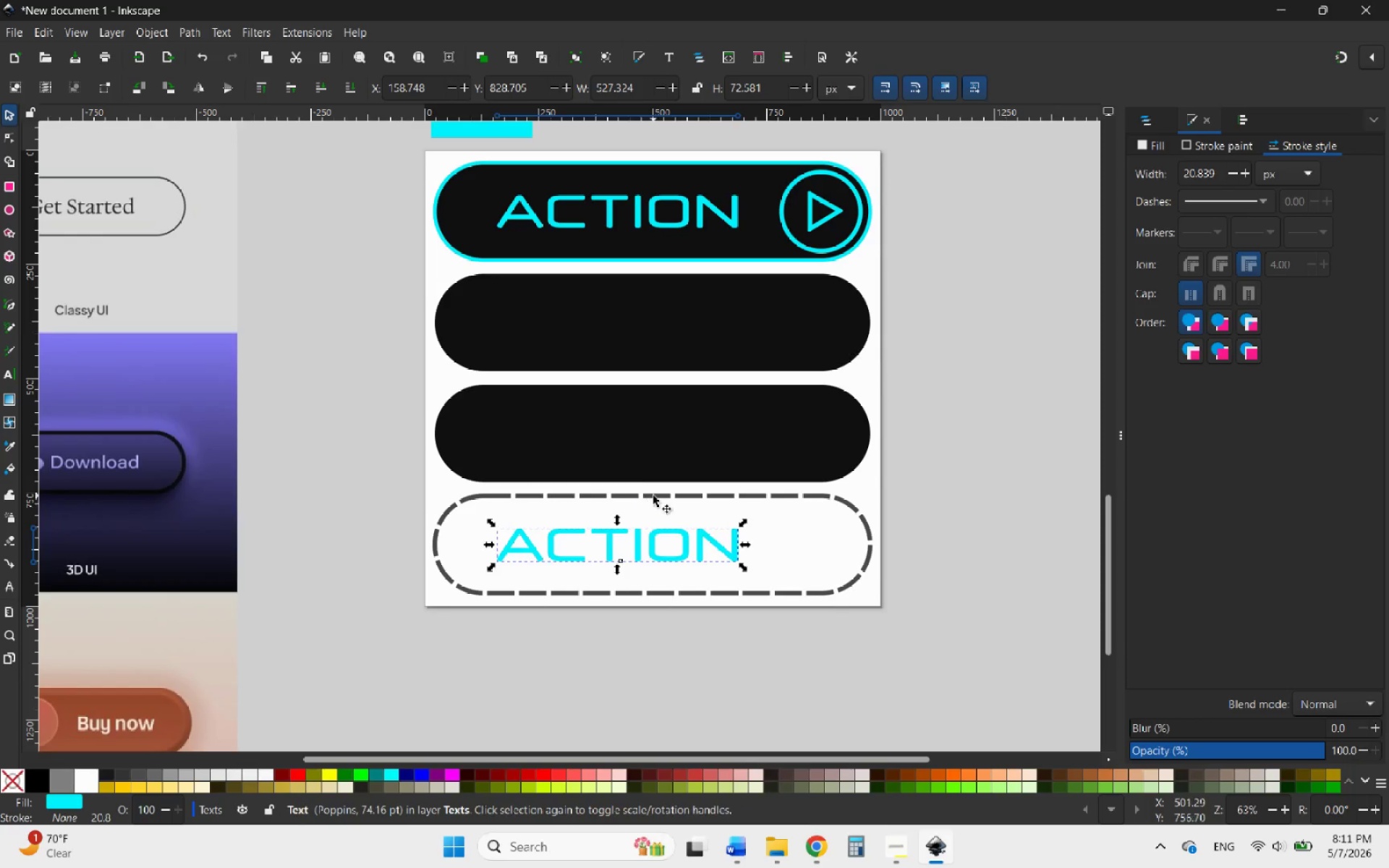 
hold_key(key=ShiftLeft, duration=0.45)
left_click([653, 495])
 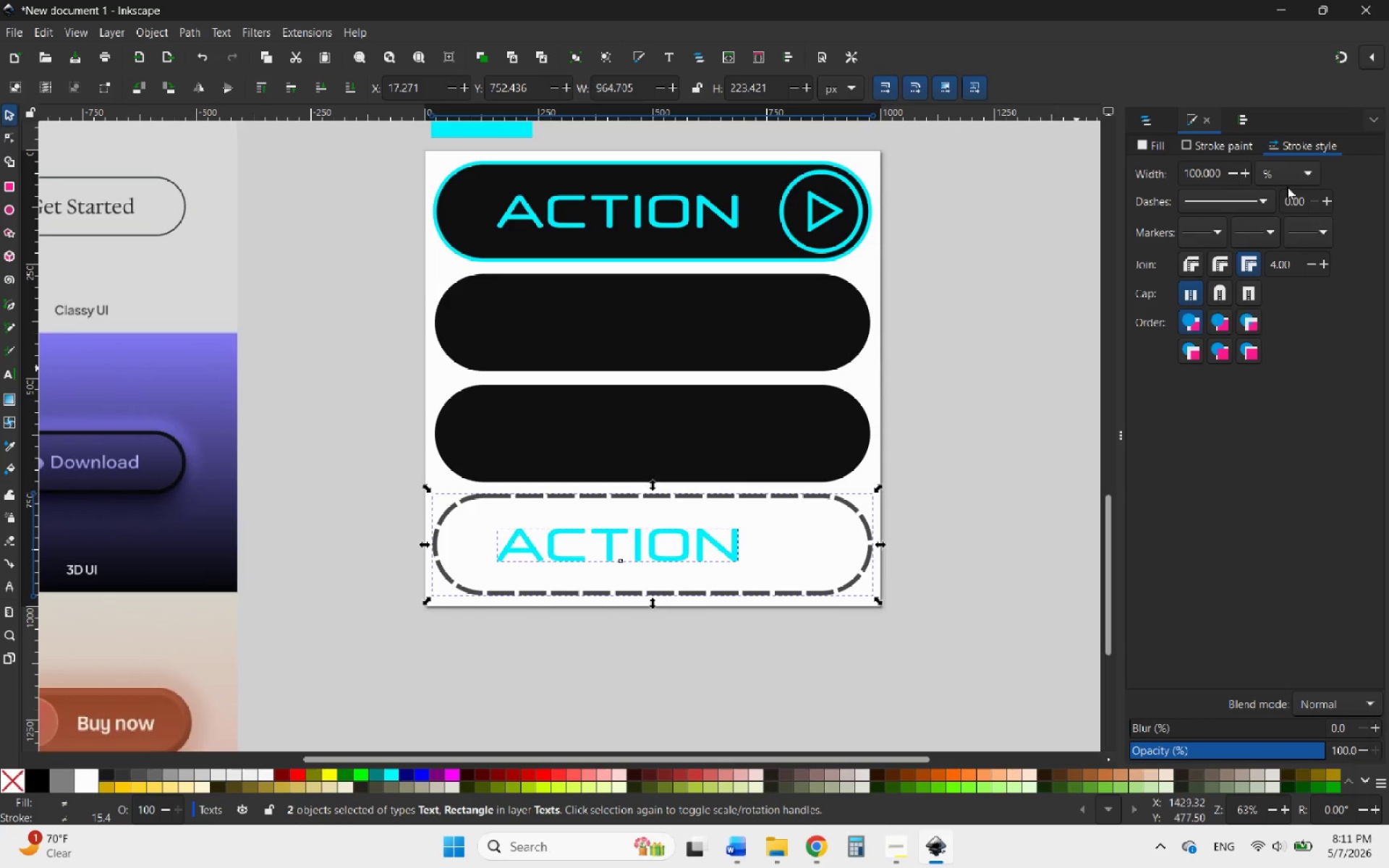 
left_click([1241, 123])
 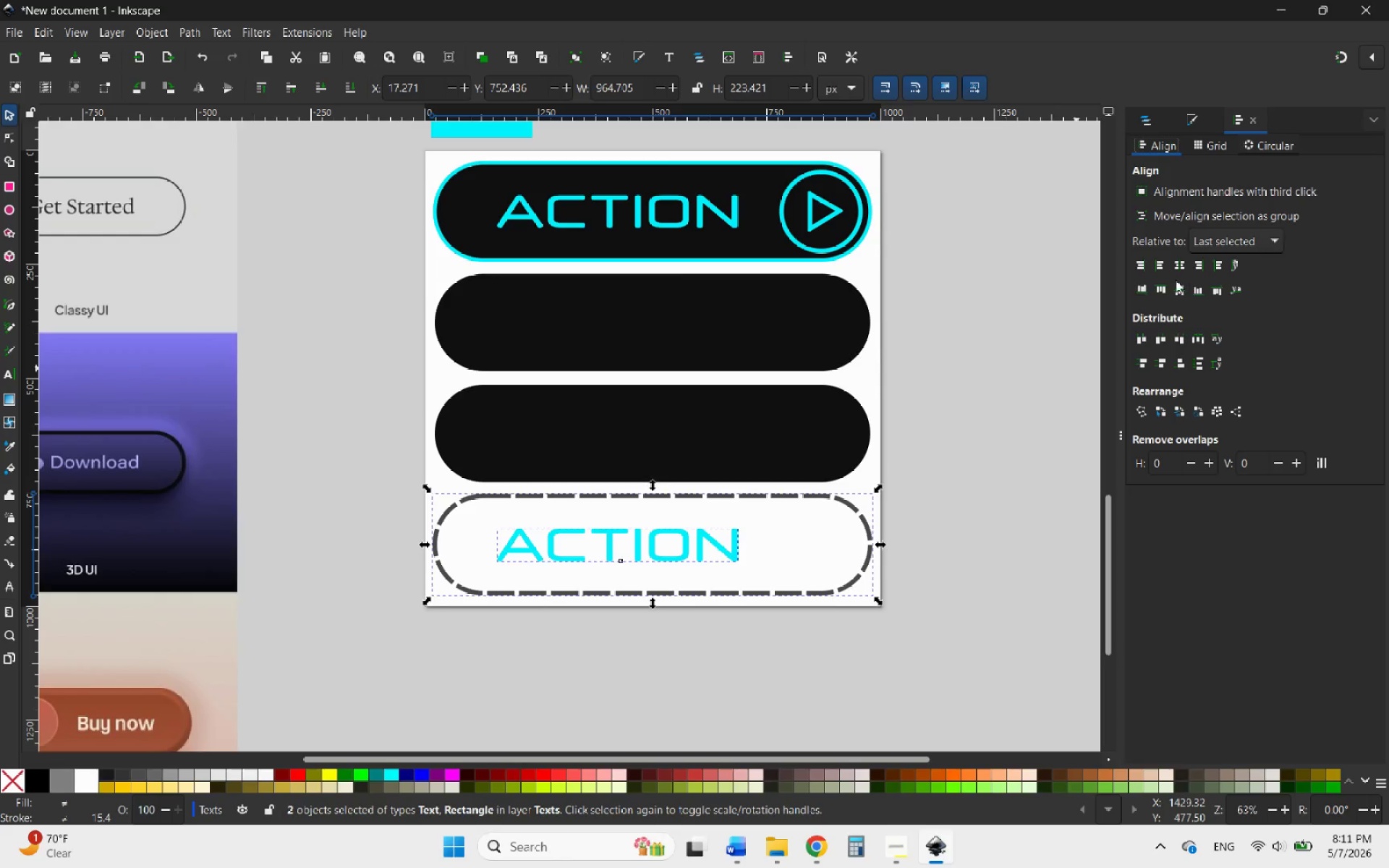 
left_click([1174, 289])
 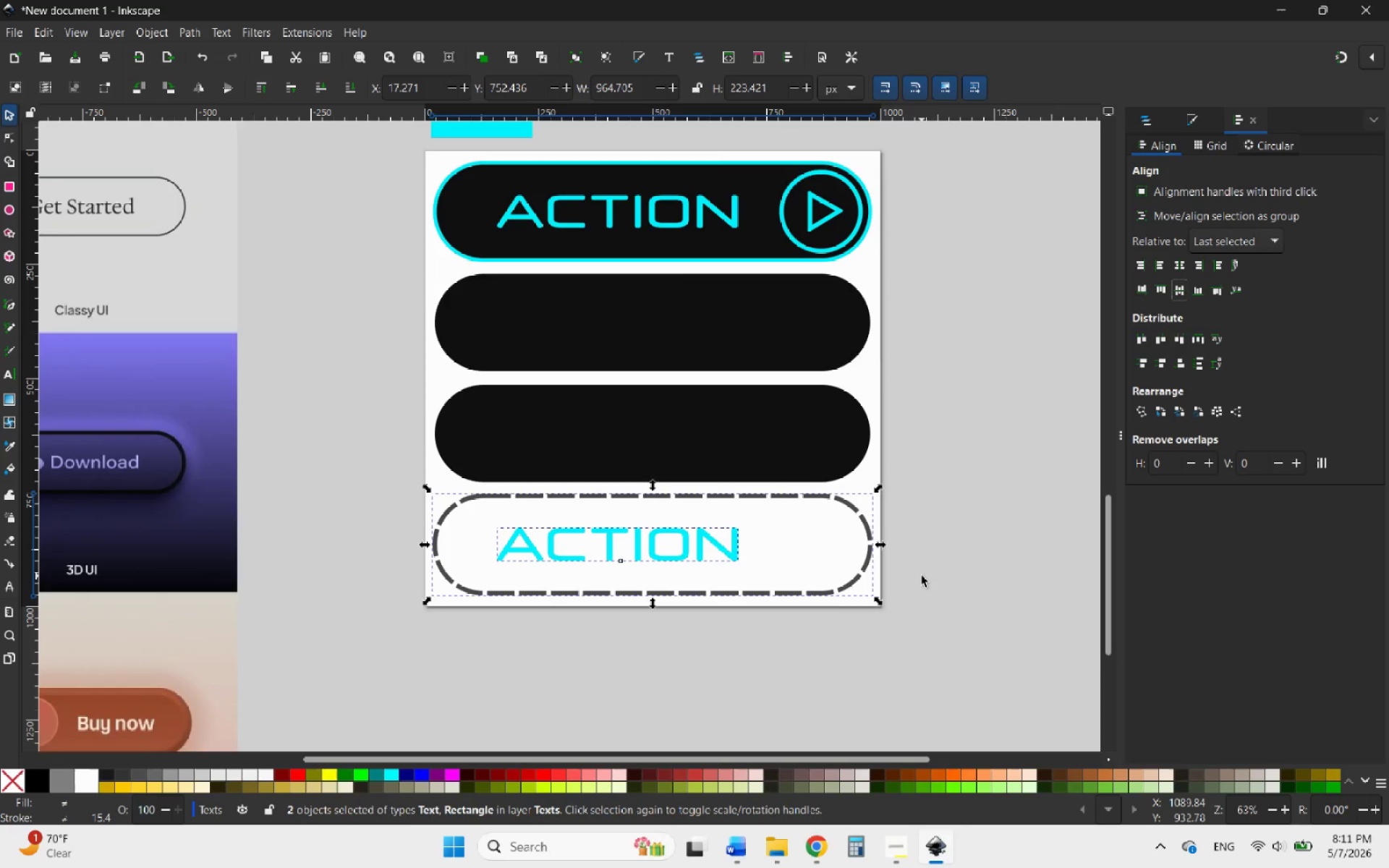 
left_click([922, 576])
 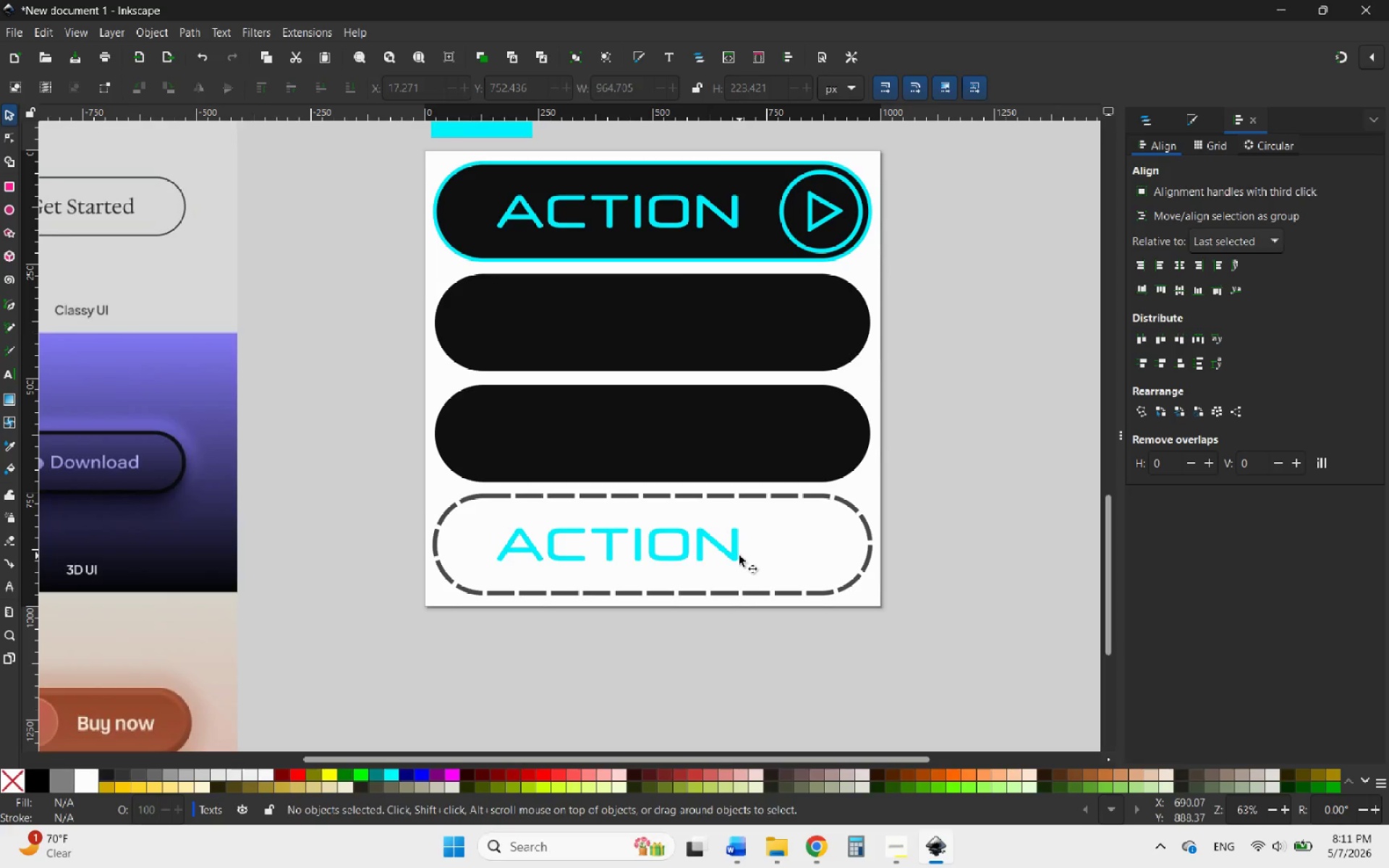 
left_click([739, 555])
 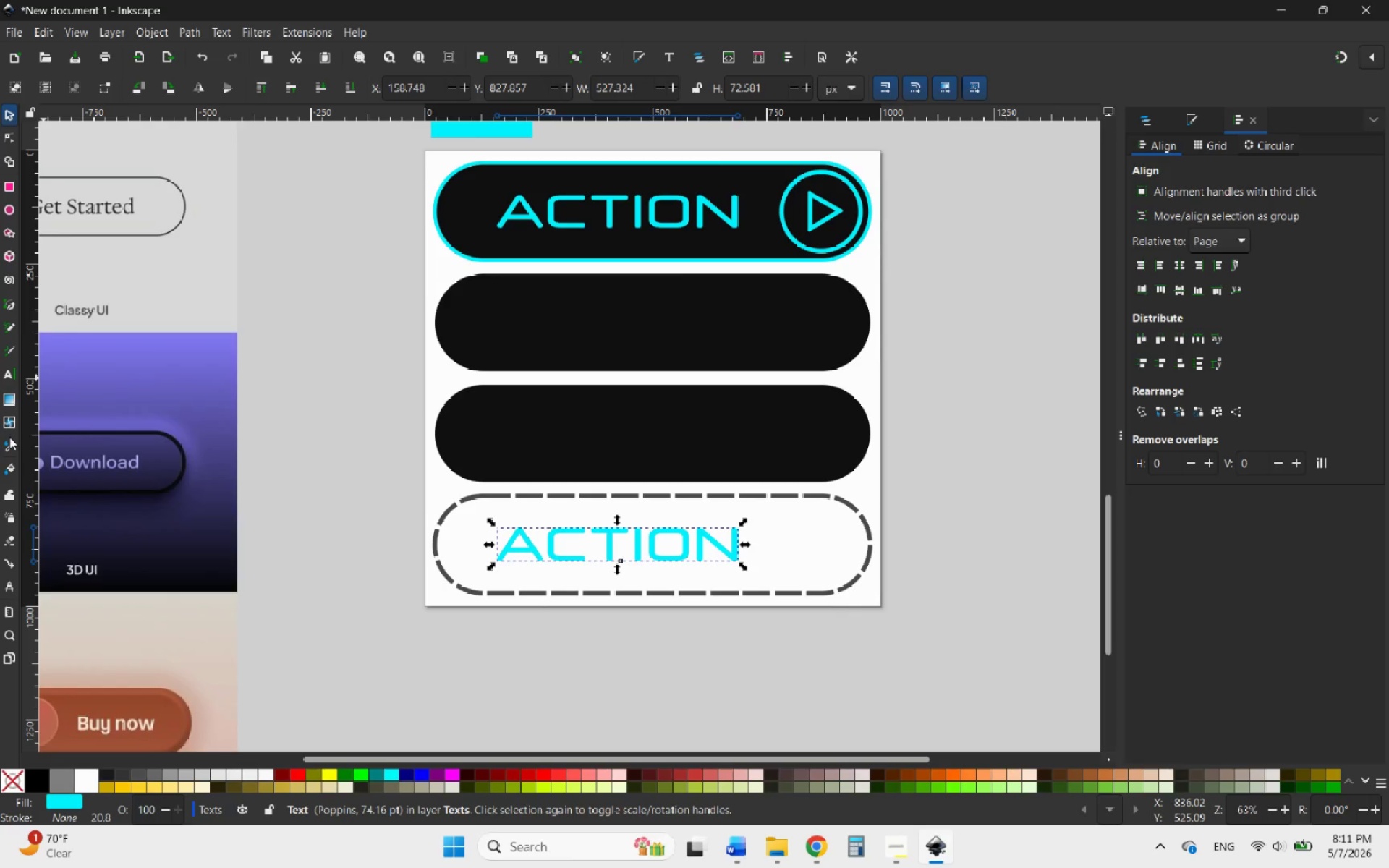 
left_click([9, 439])
 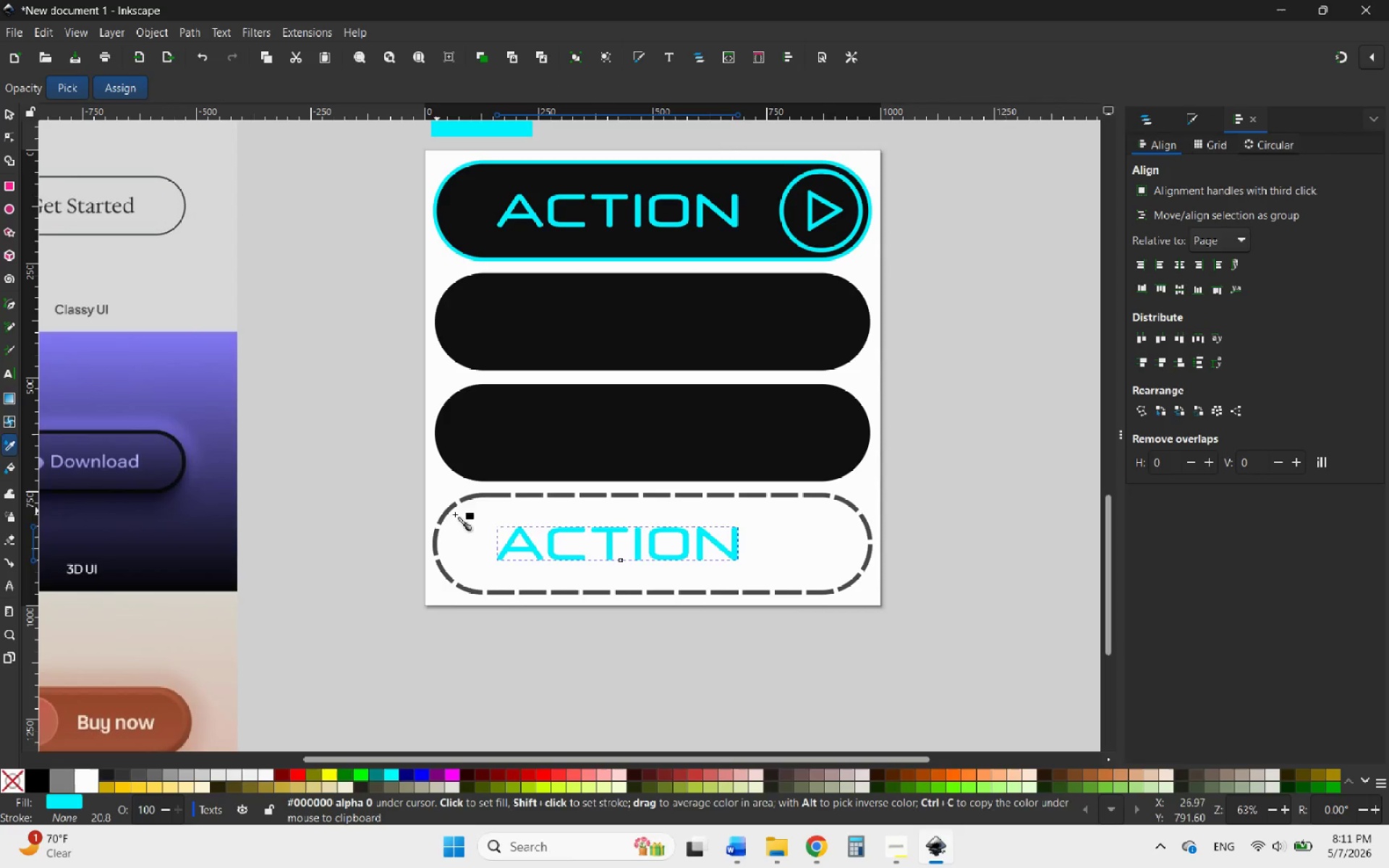 
hold_key(key=ControlLeft, duration=0.7)
scroll: coordinate [568, 542], scroll_direction: up, amount: 3.0
 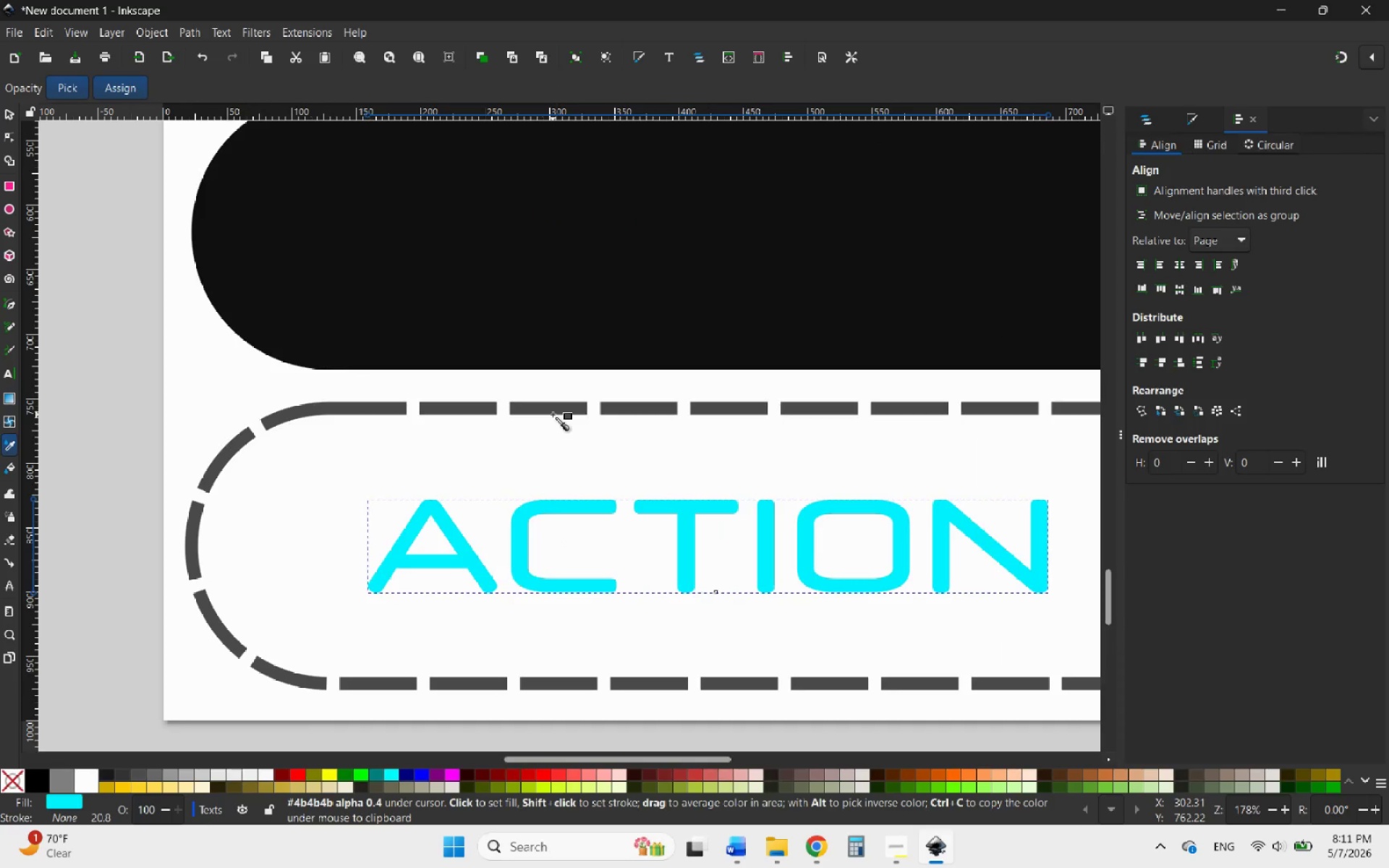 
left_click([553, 414])
 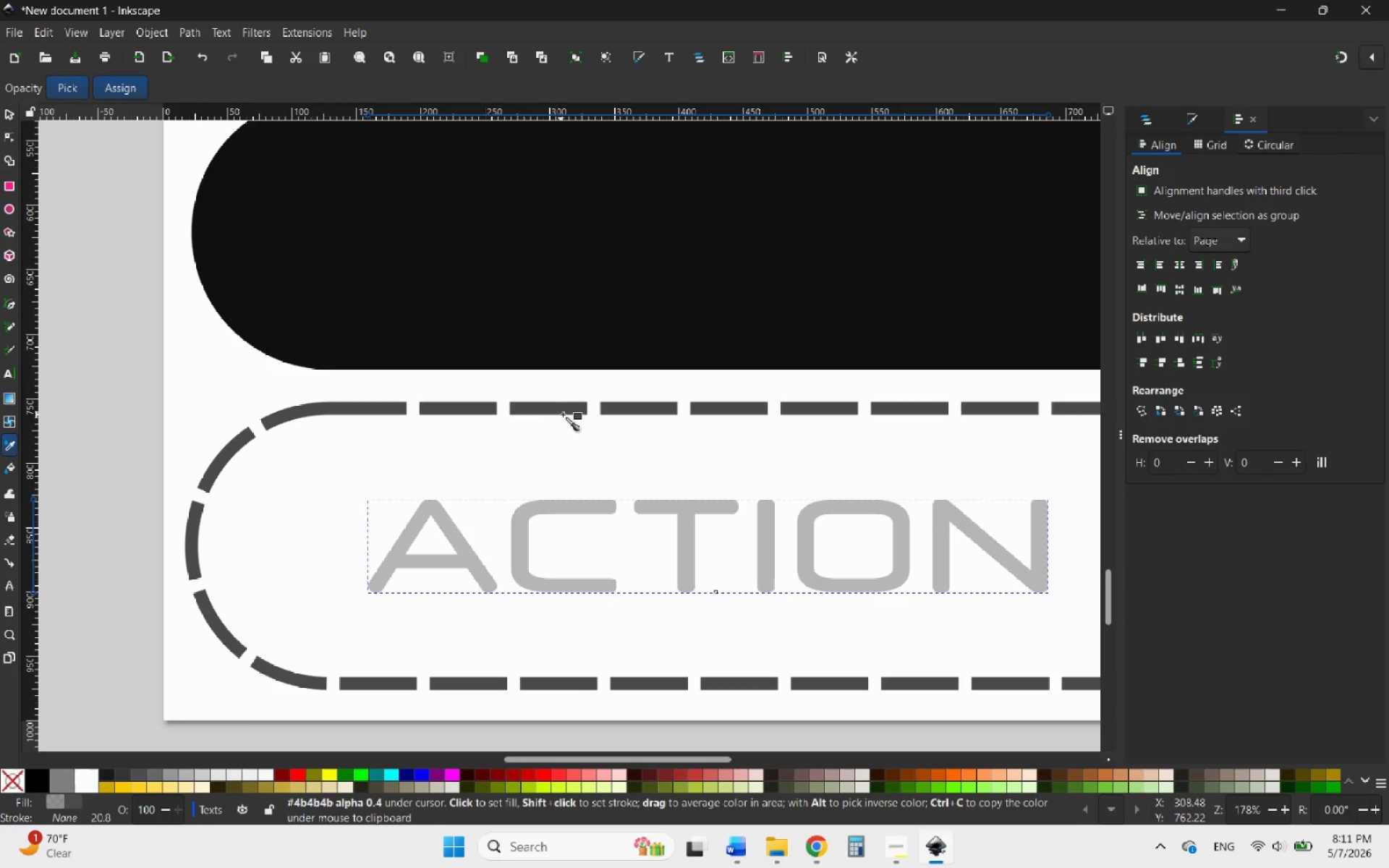 
left_click([571, 409])
 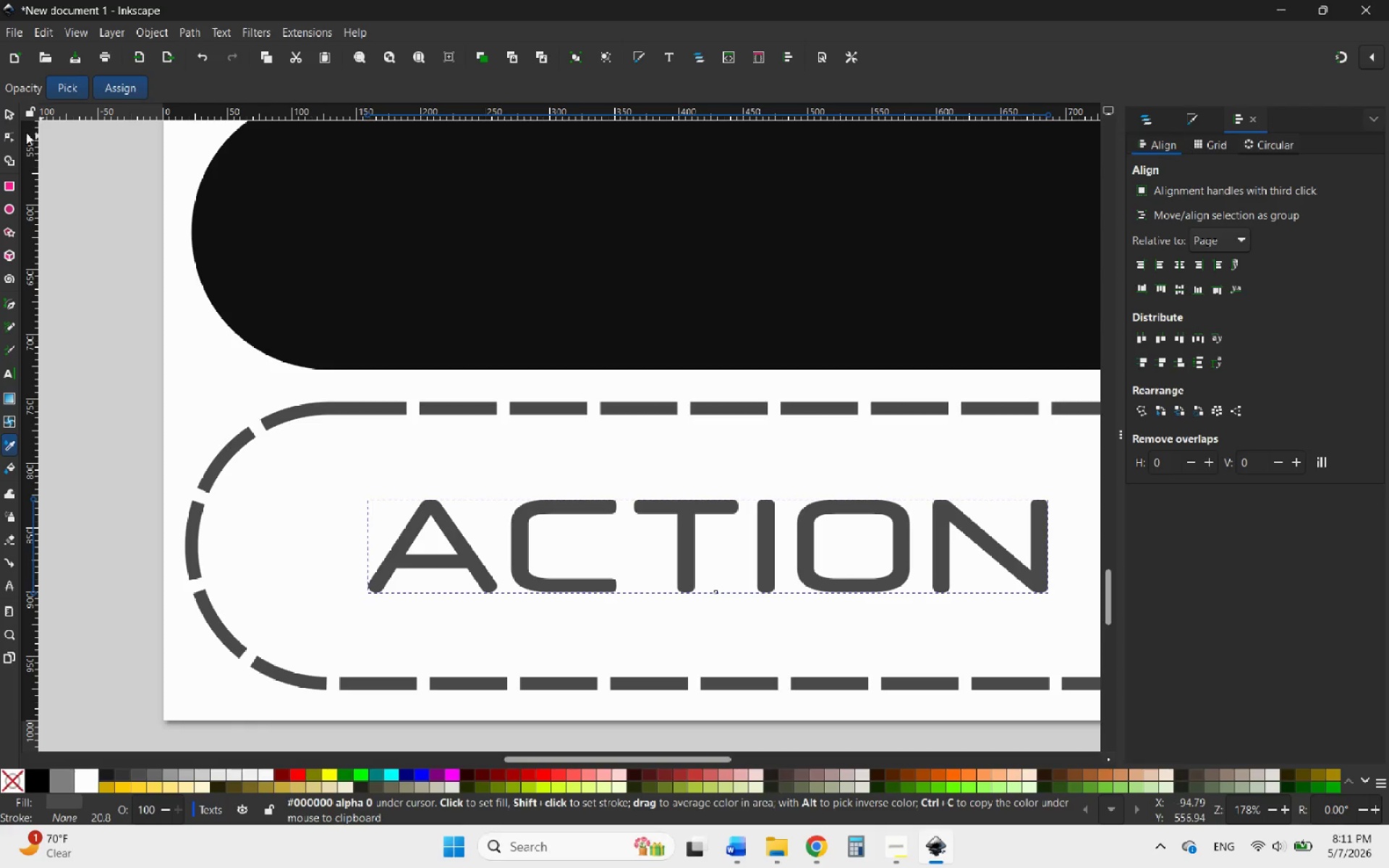 
left_click([8, 114])
 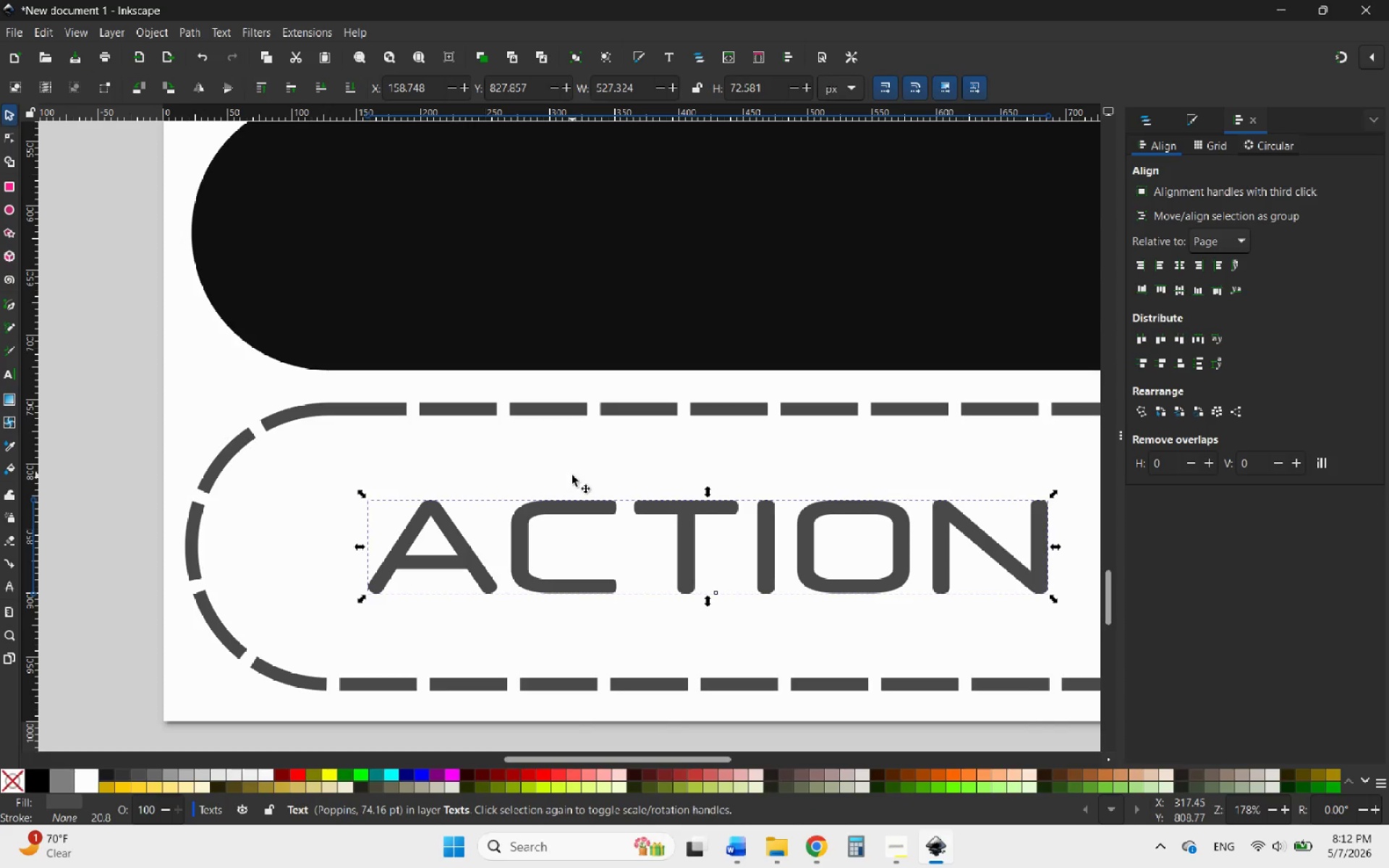 
wait(14.62)
 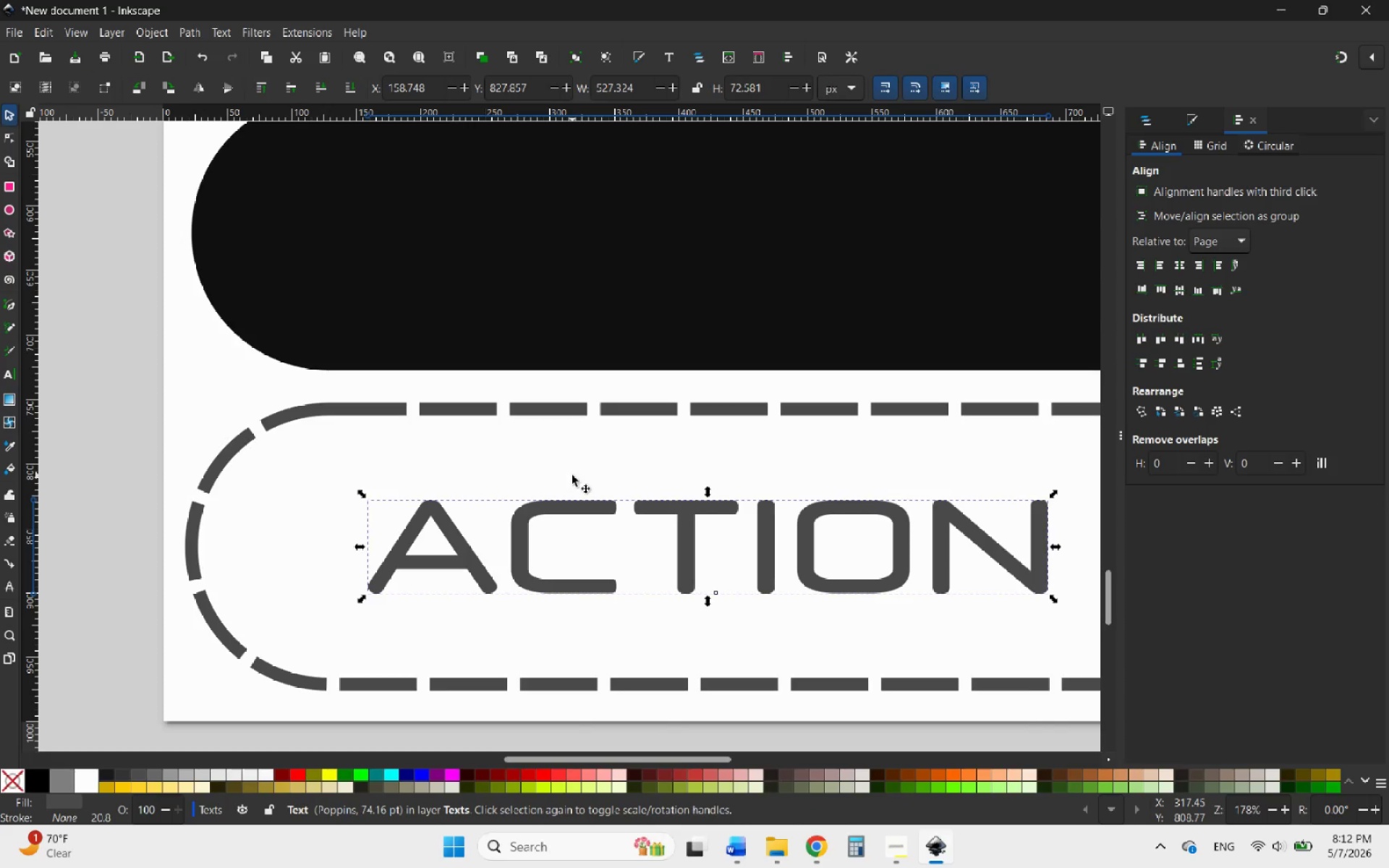 
hold_key(key=ControlLeft, duration=0.83)
scroll: coordinate [413, 485], scroll_direction: down, amount: 1.0
 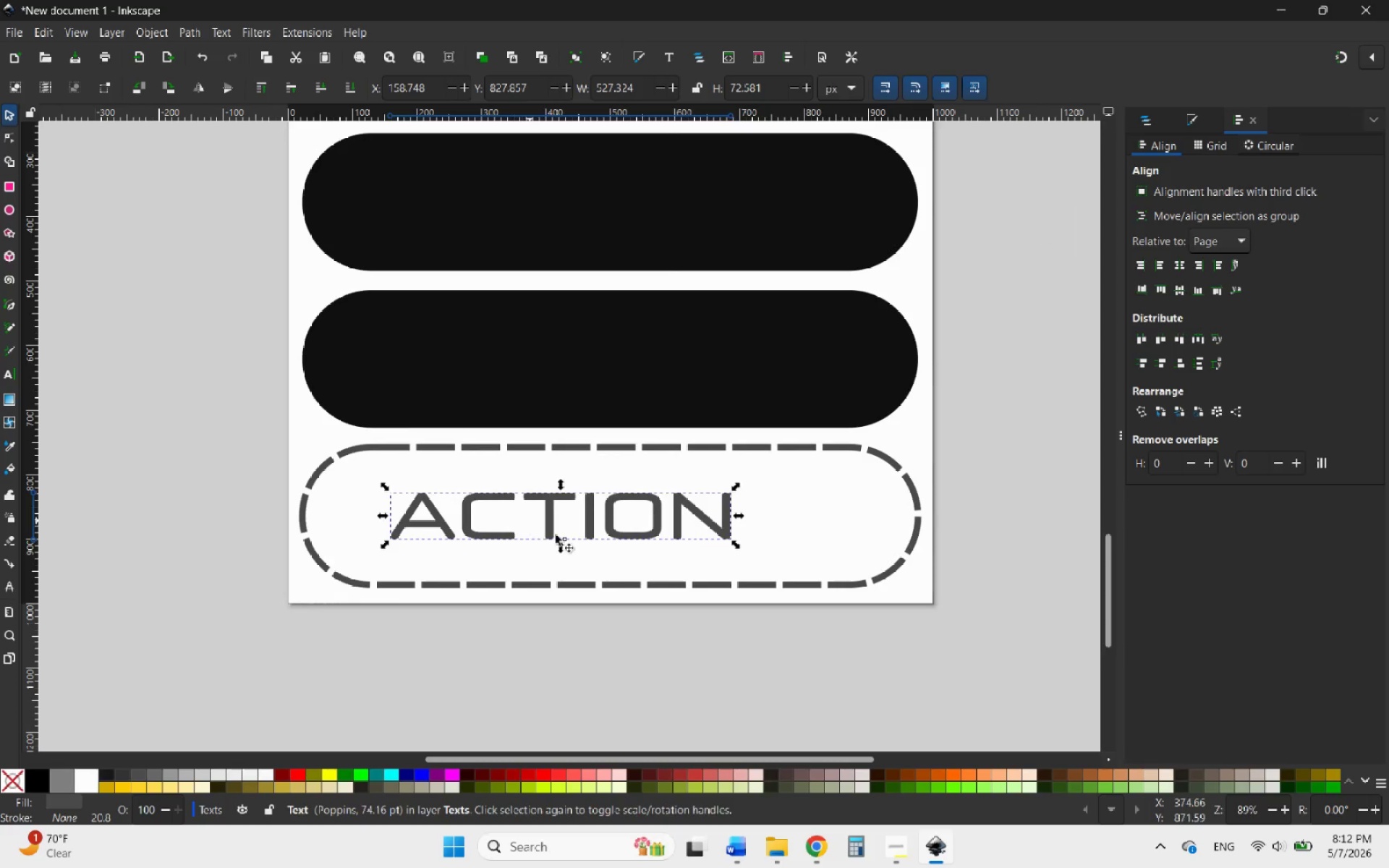 
hold_key(key=ControlLeft, duration=0.44)
scroll: coordinate [587, 571], scroll_direction: down, amount: 2.0
 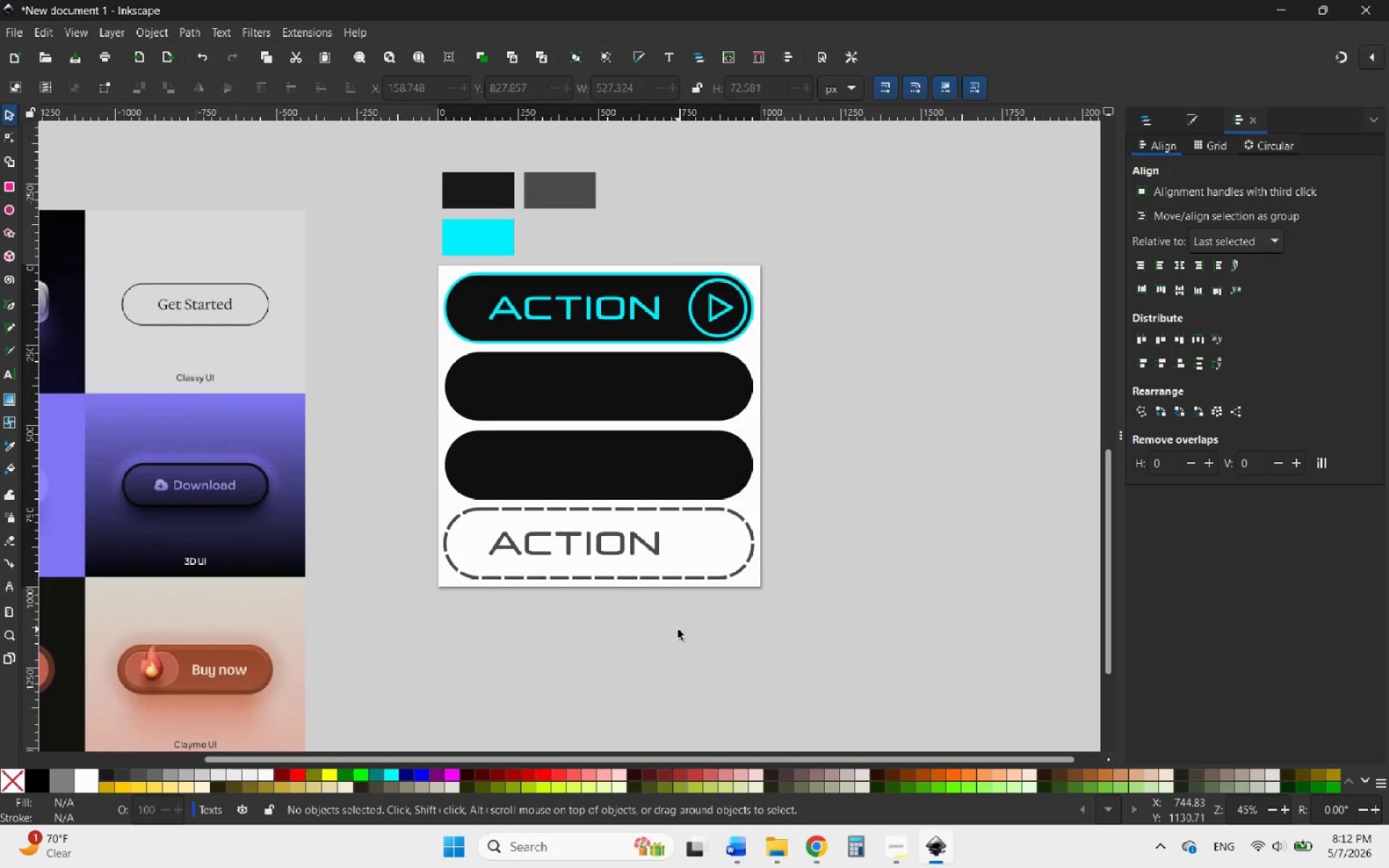 
wait(8.04)
 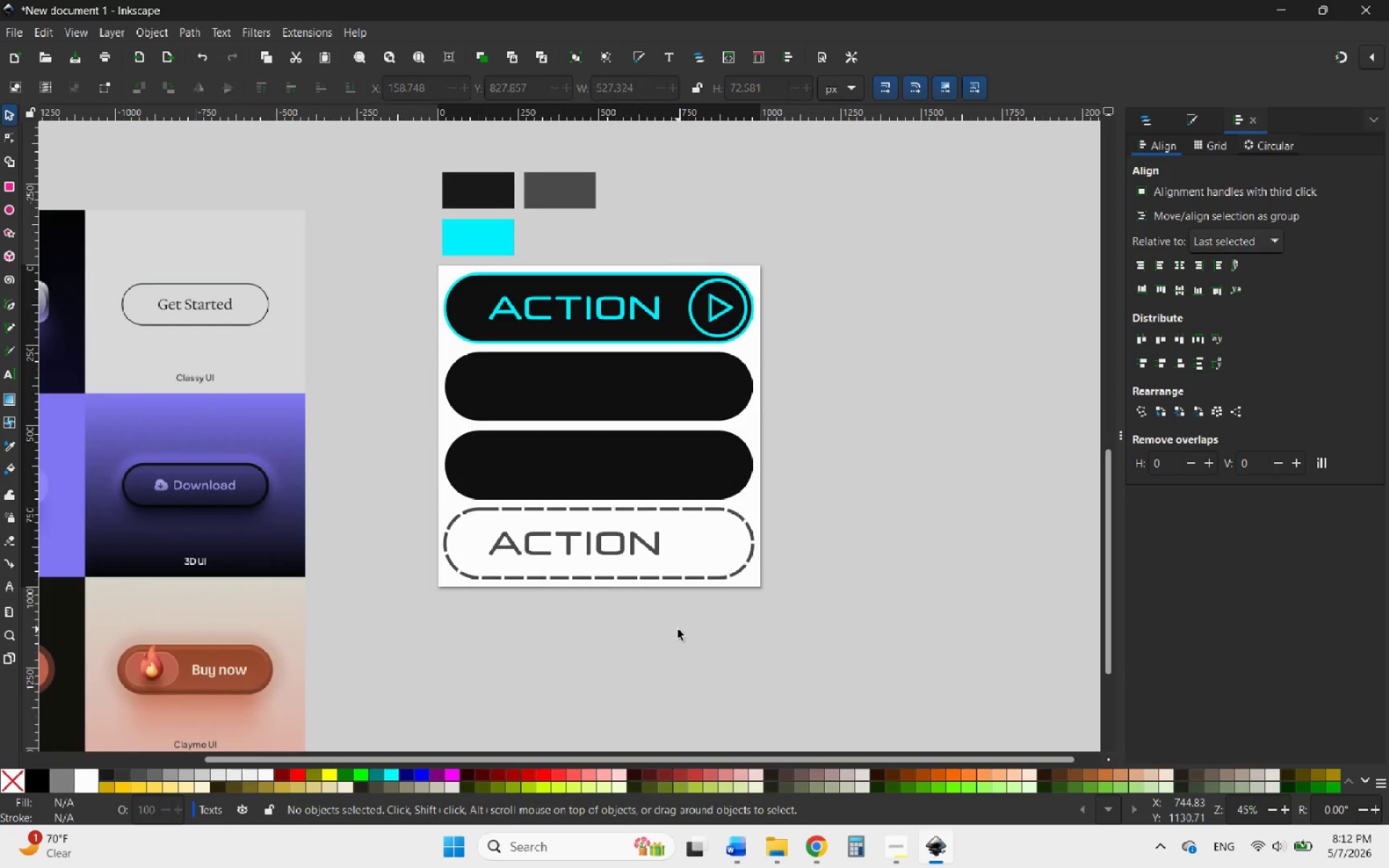 
left_click([712, 304])
 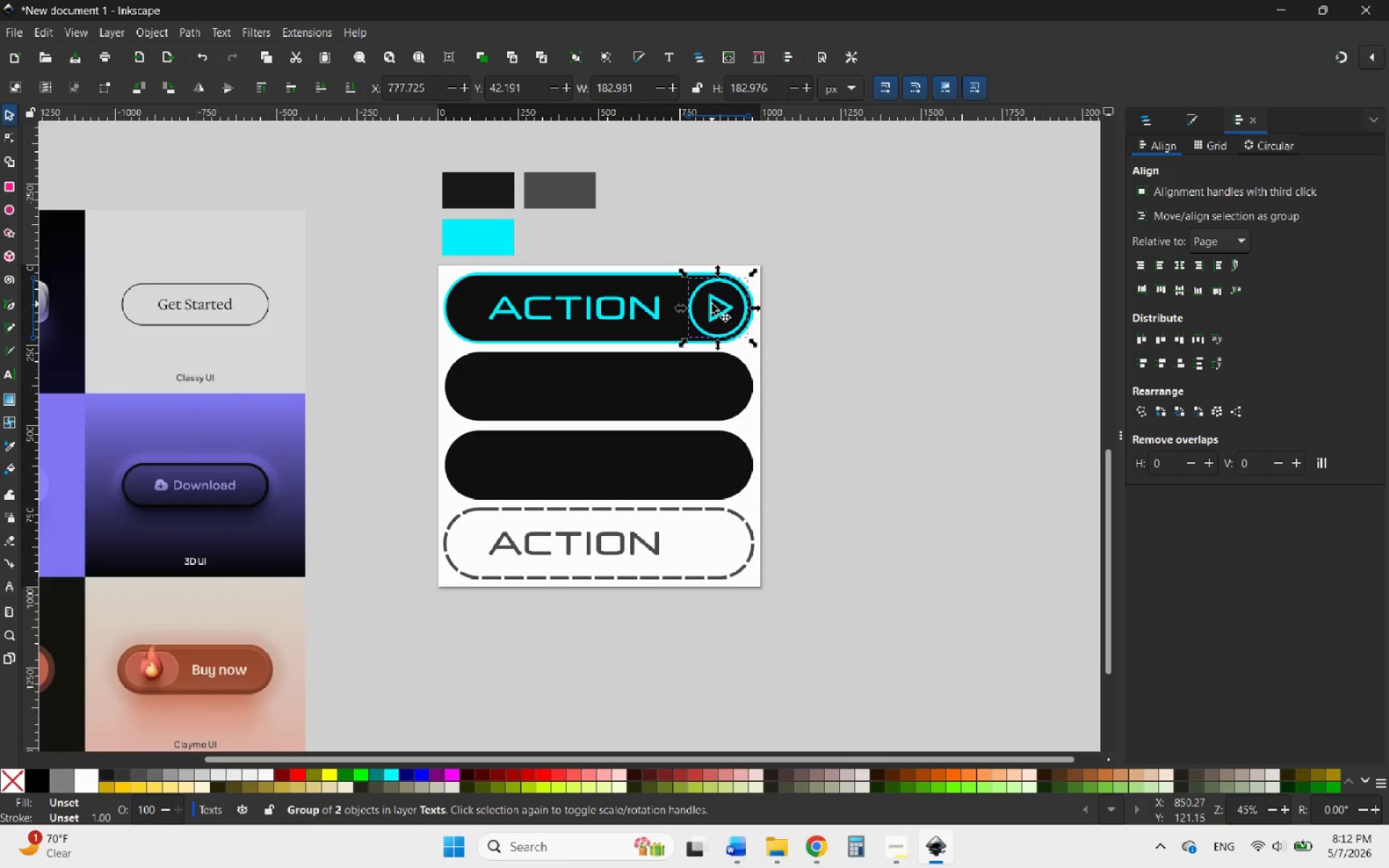 
left_click_drag(start_coordinate=[712, 304], to_coordinate=[765, 306])
 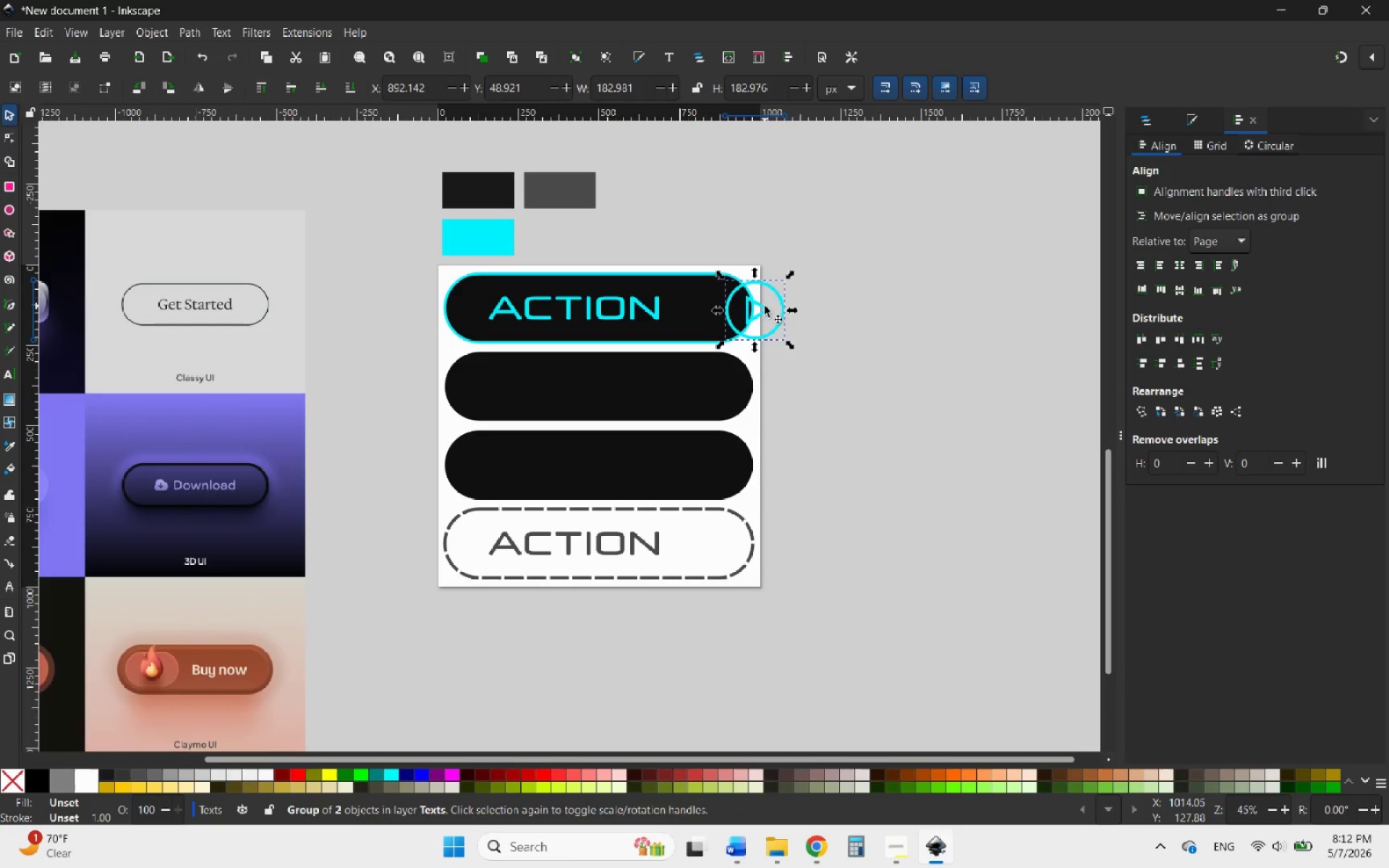 
key(Control+ControlLeft)
 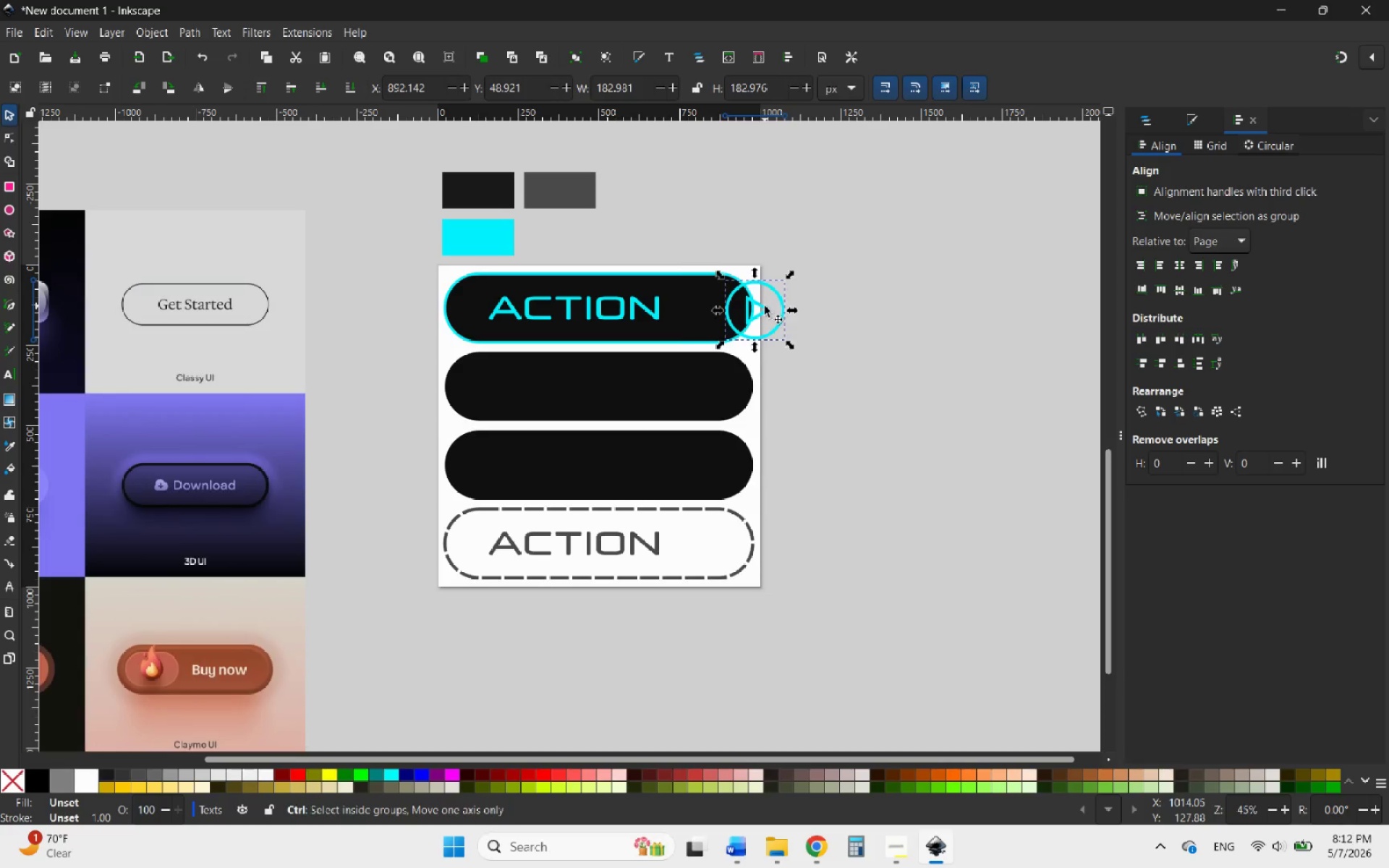 
key(Control+Z)
 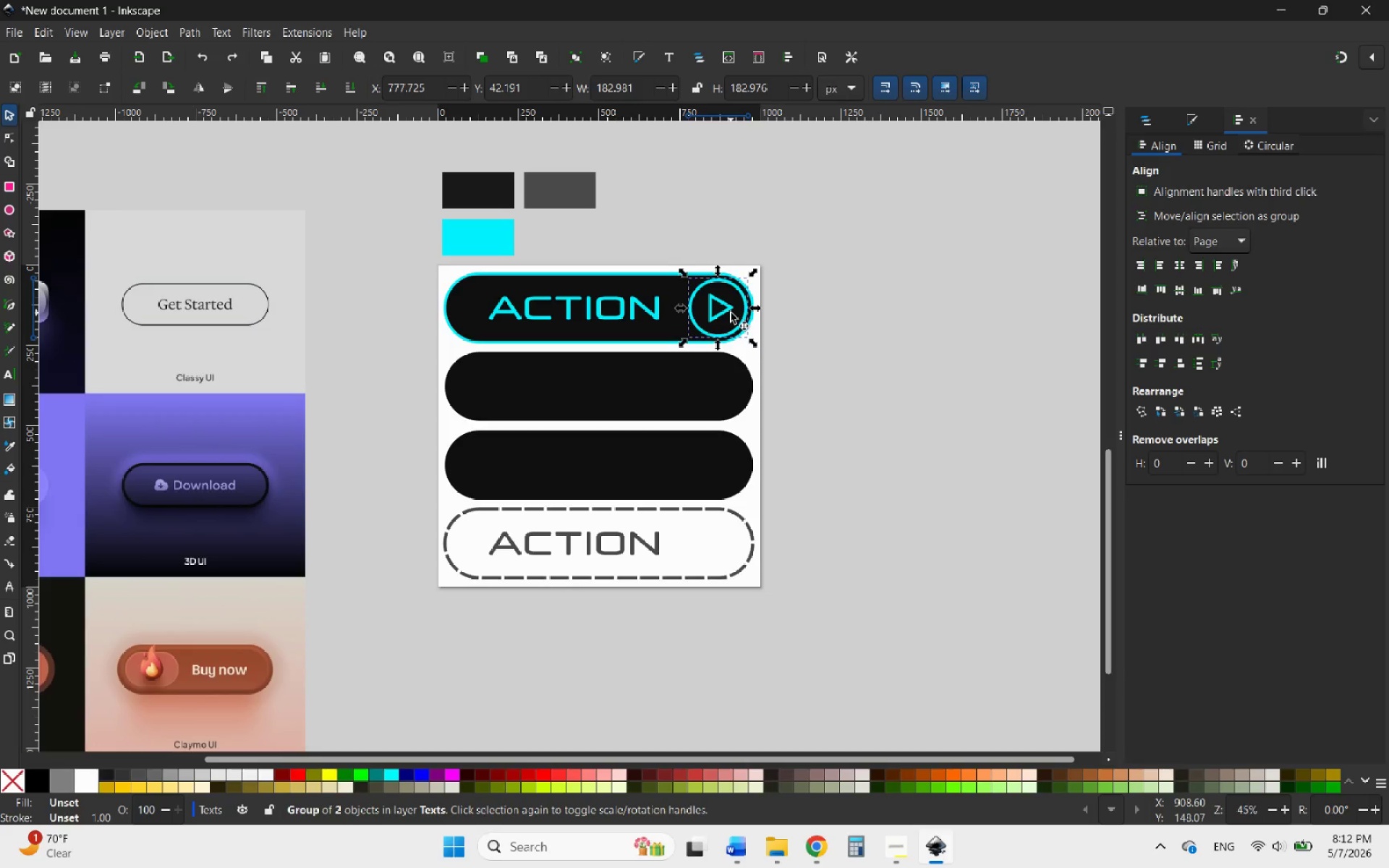 
right_click([731, 312])
 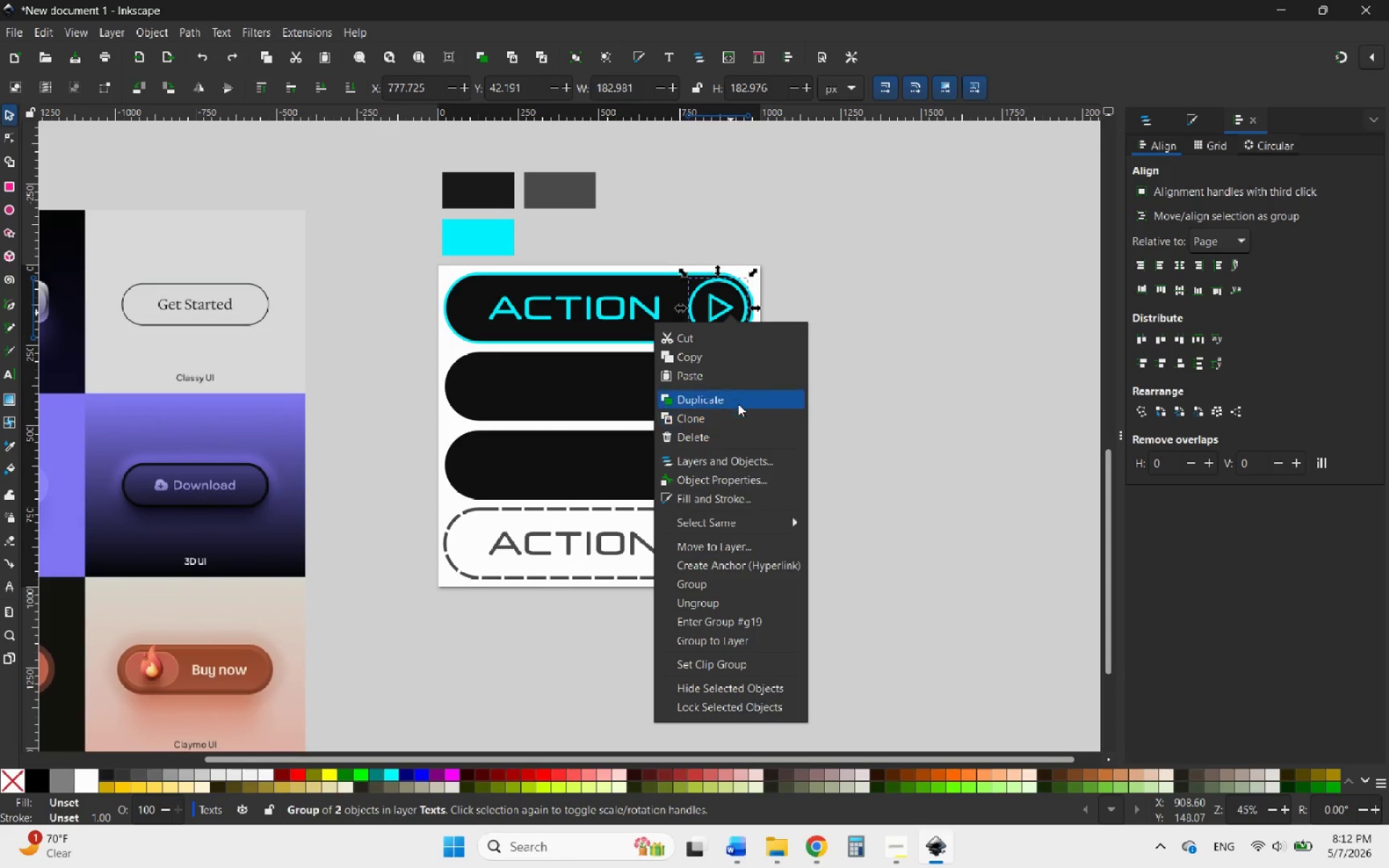 
left_click([737, 403])
 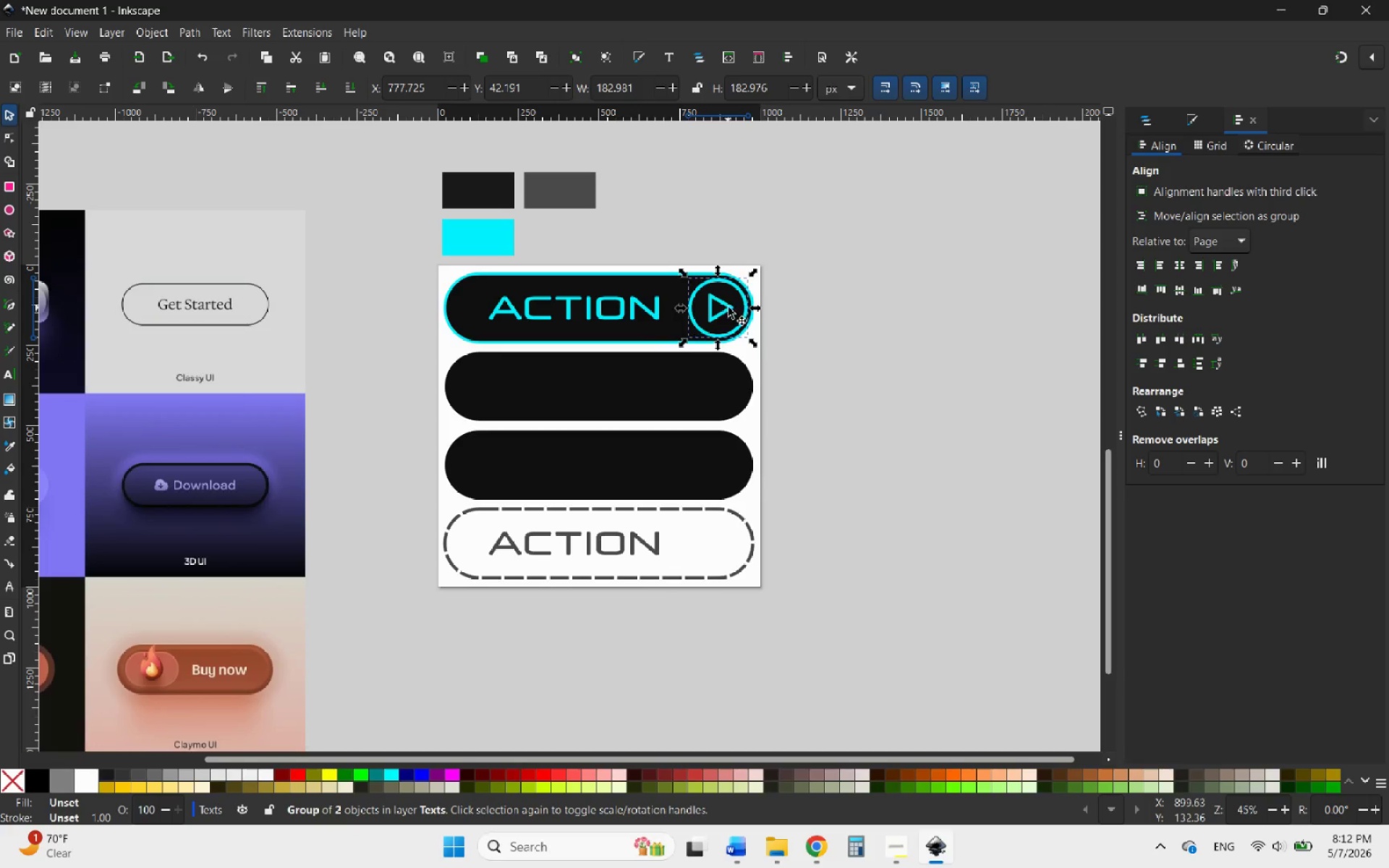 
left_click_drag(start_coordinate=[731, 307], to_coordinate=[705, 548])
 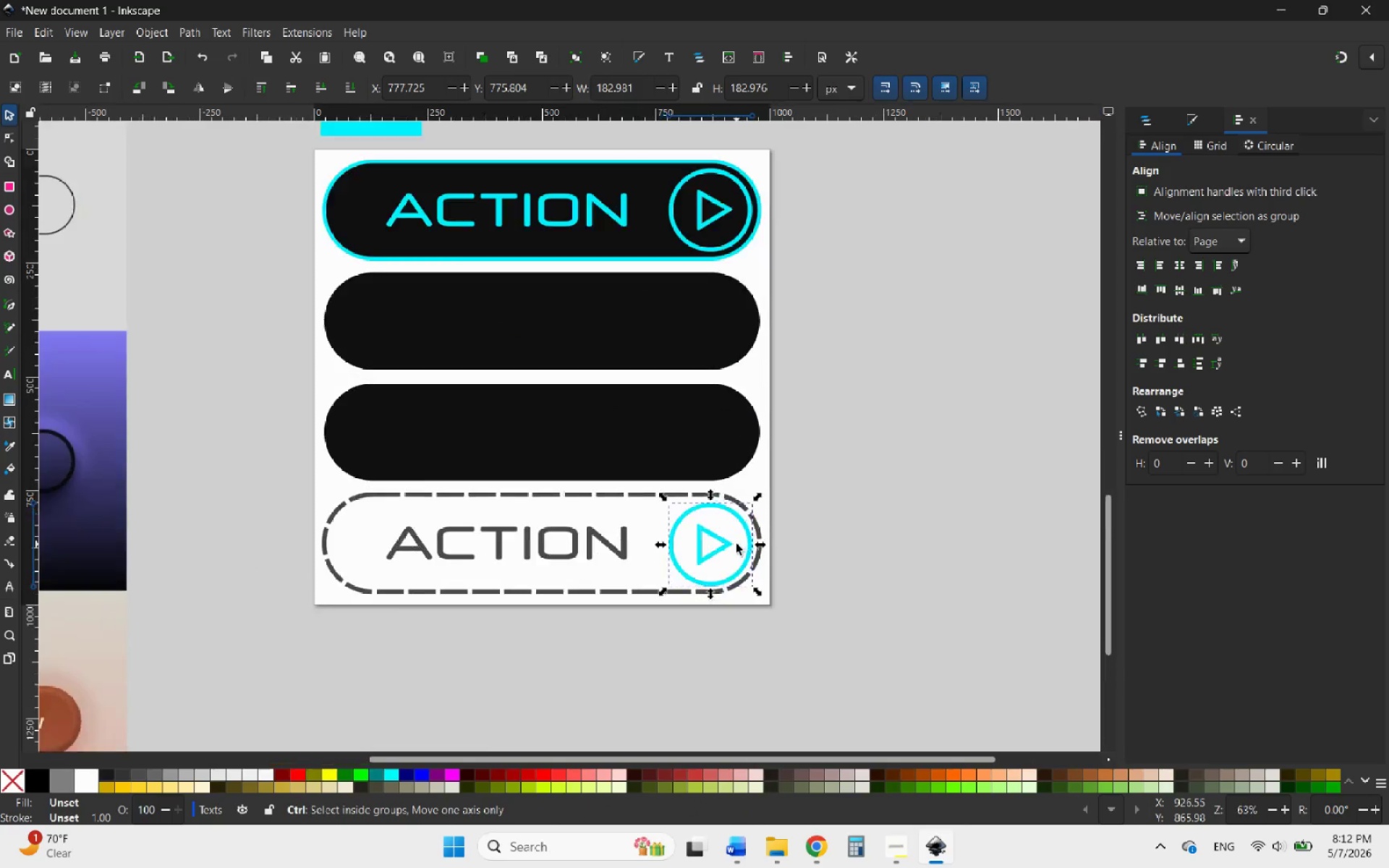 
hold_key(key=ControlLeft, duration=4.41)
 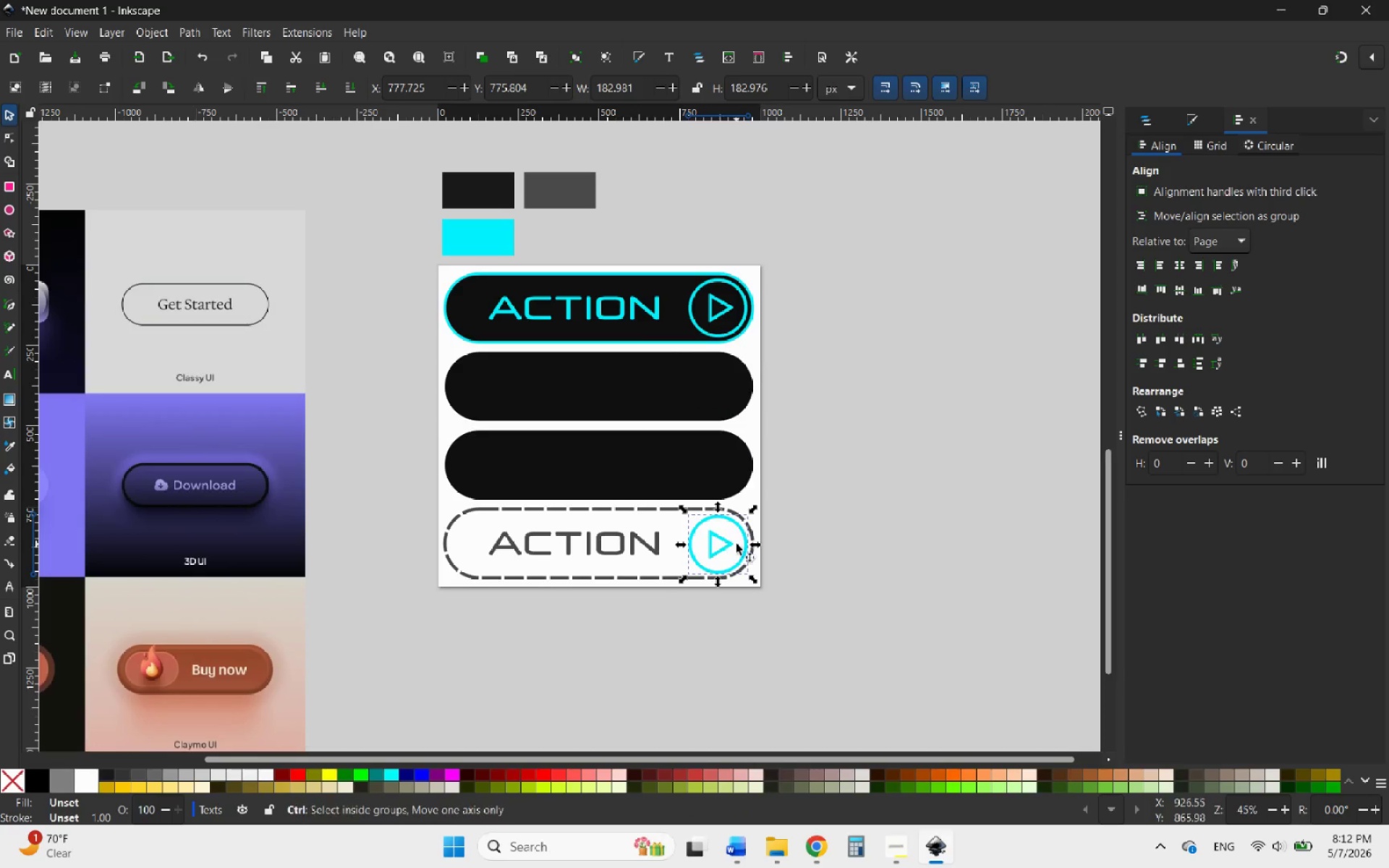 
hold_key(key=ControlLeft, duration=1.45)
scroll: coordinate [730, 542], scroll_direction: up, amount: 8.0
 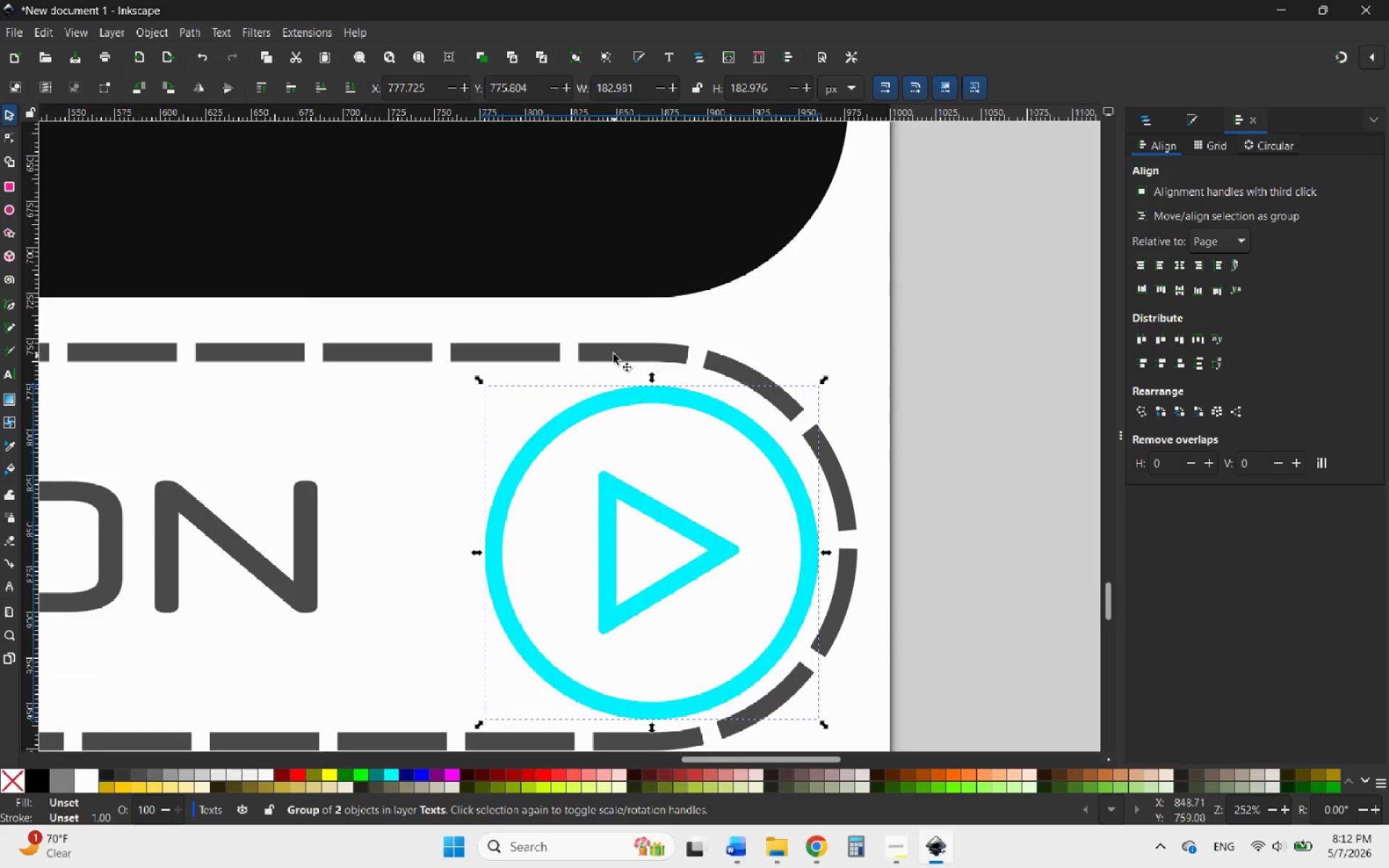 
hold_key(key=ShiftLeft, duration=0.47)
left_click([612, 352])
 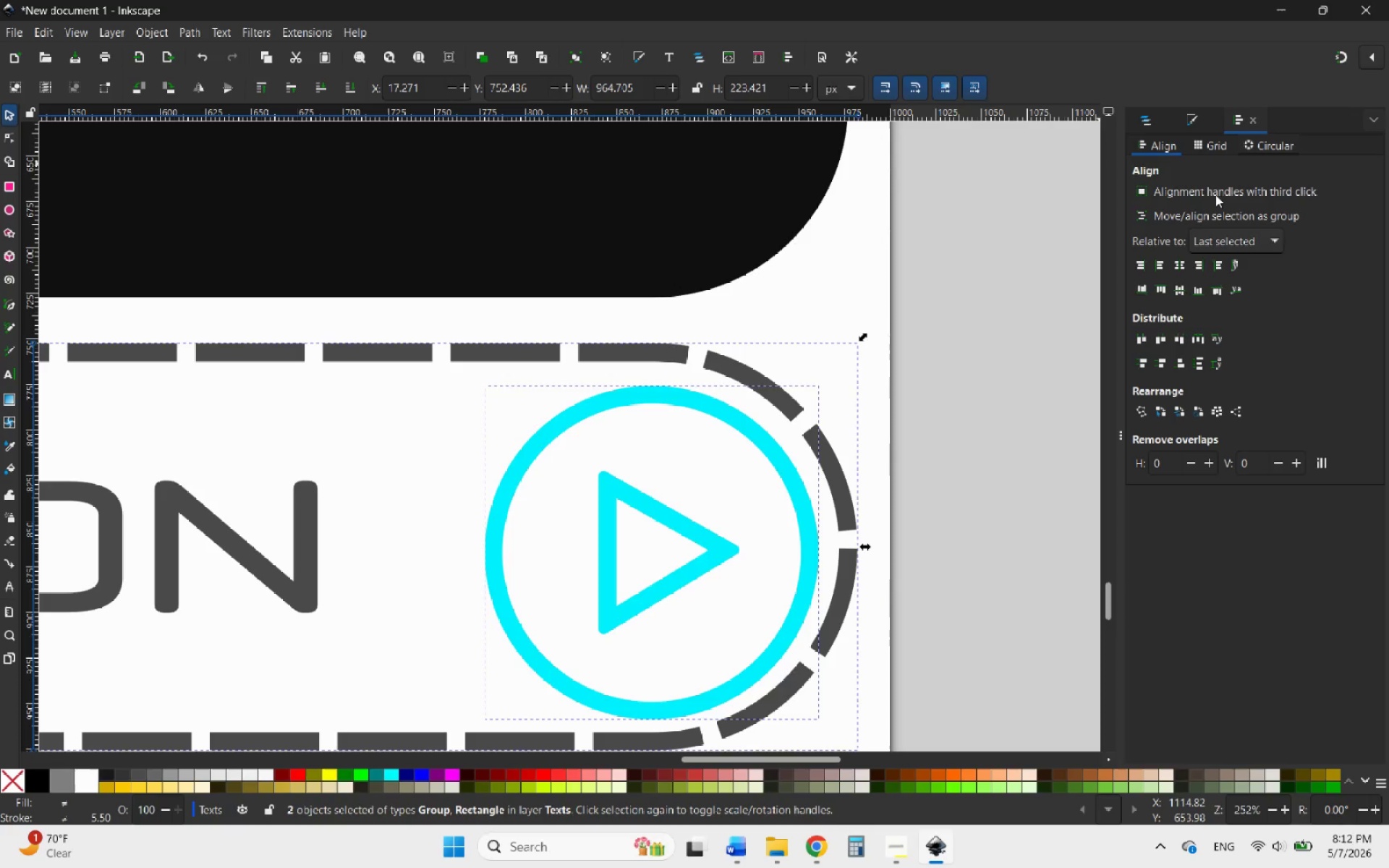 
wait(5.17)
 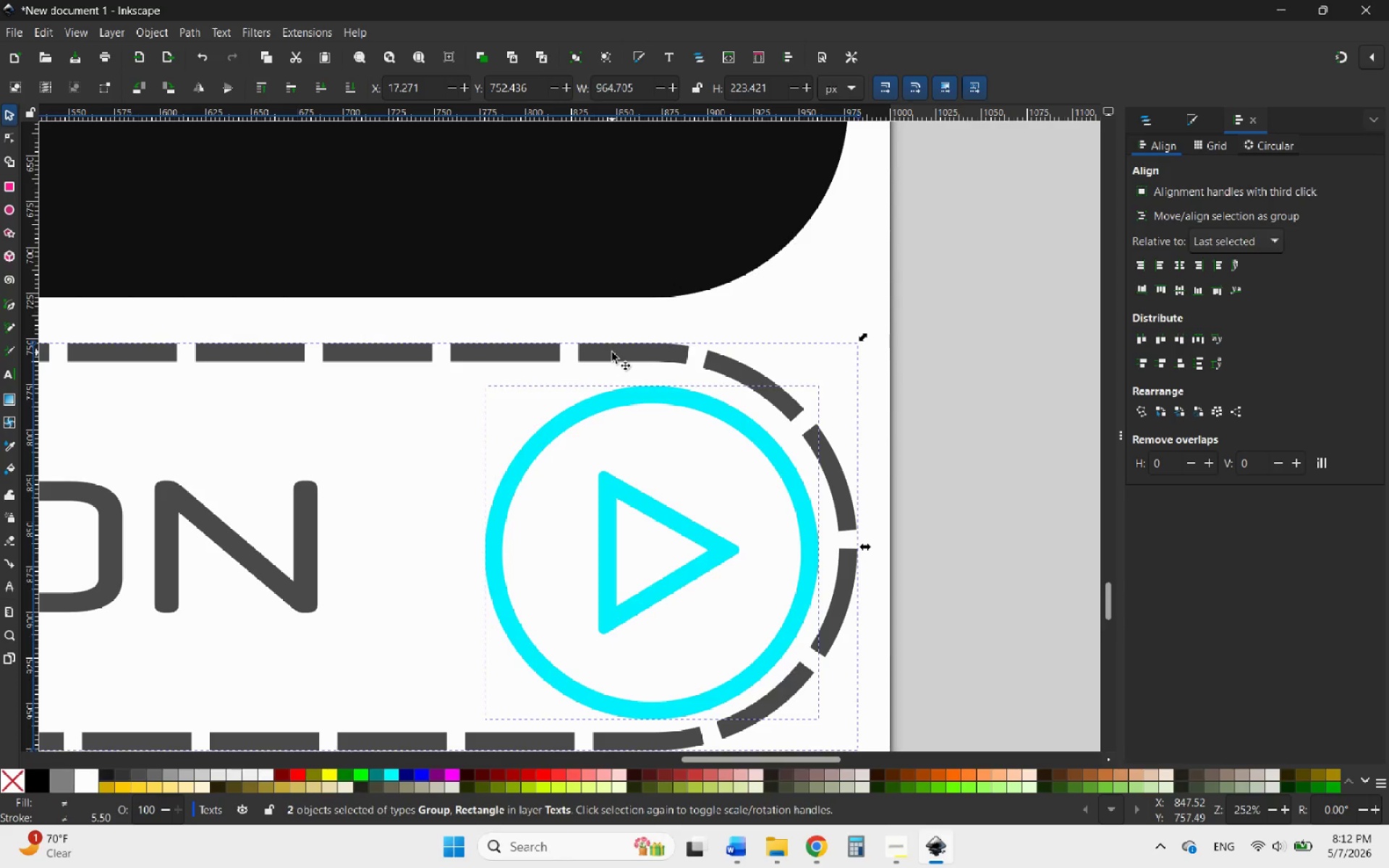 
left_click([1178, 288])
 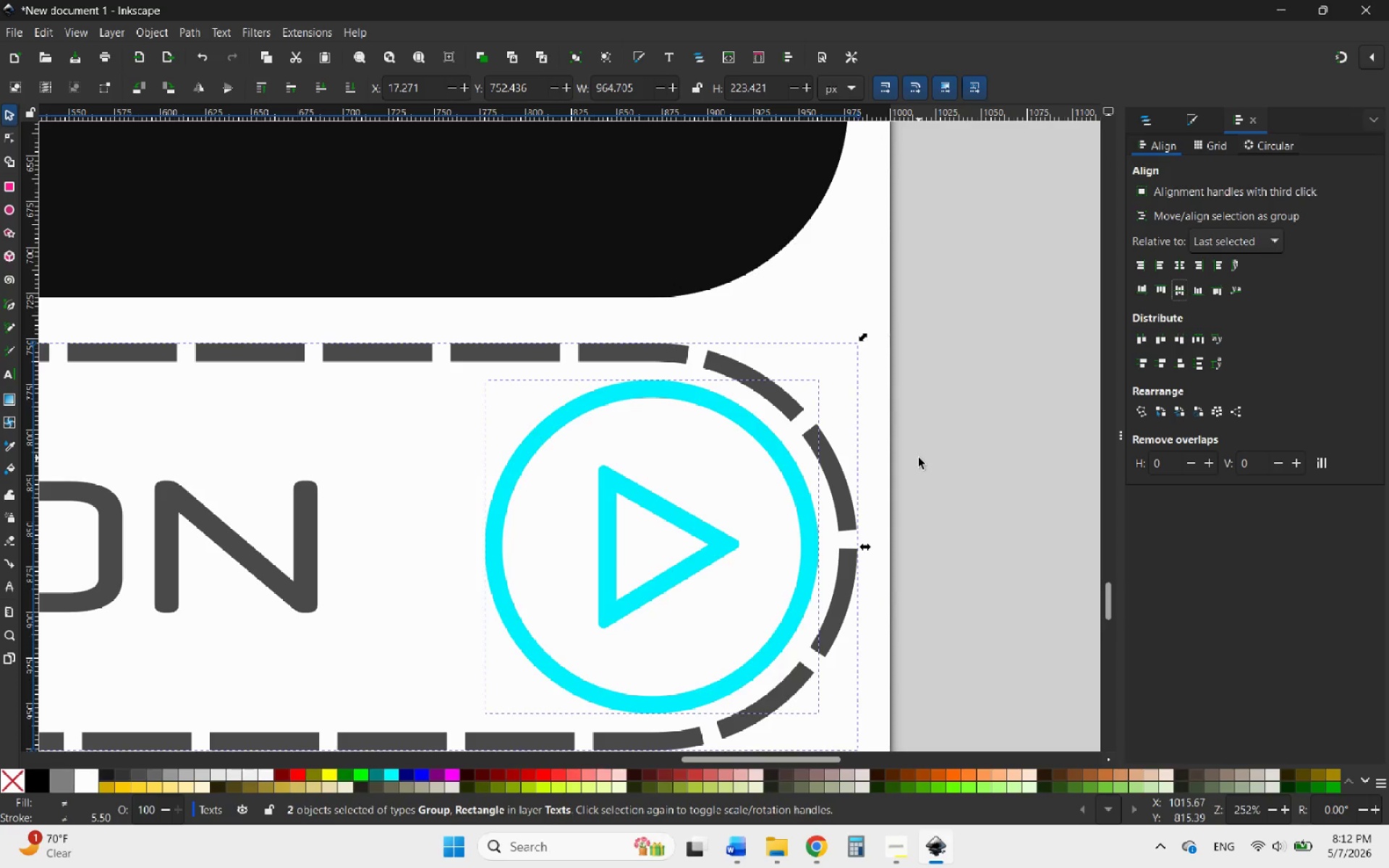 
left_click([919, 458])
 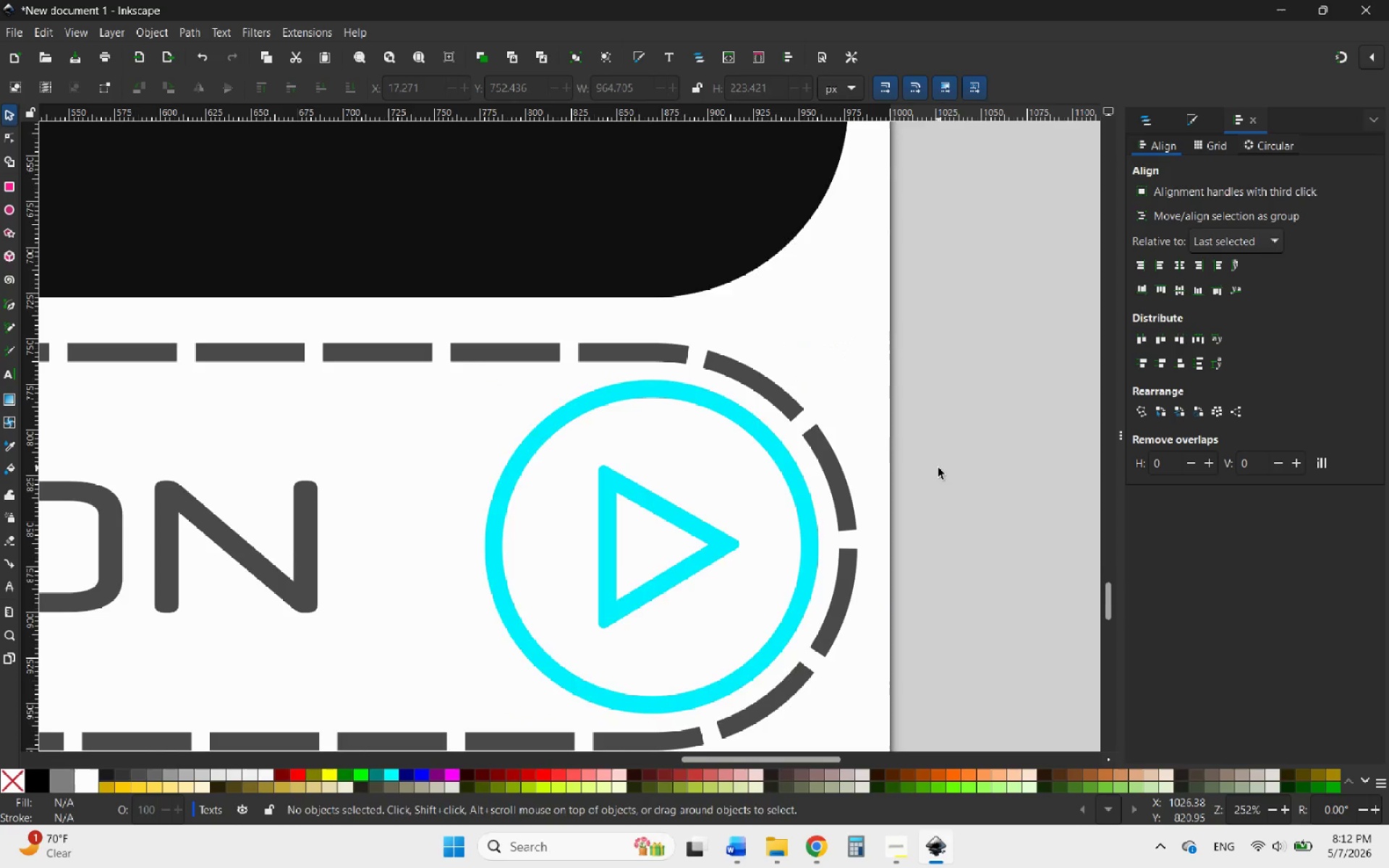 
hold_key(key=ControlLeft, duration=0.64)
scroll: coordinate [938, 468], scroll_direction: down, amount: 2.0
 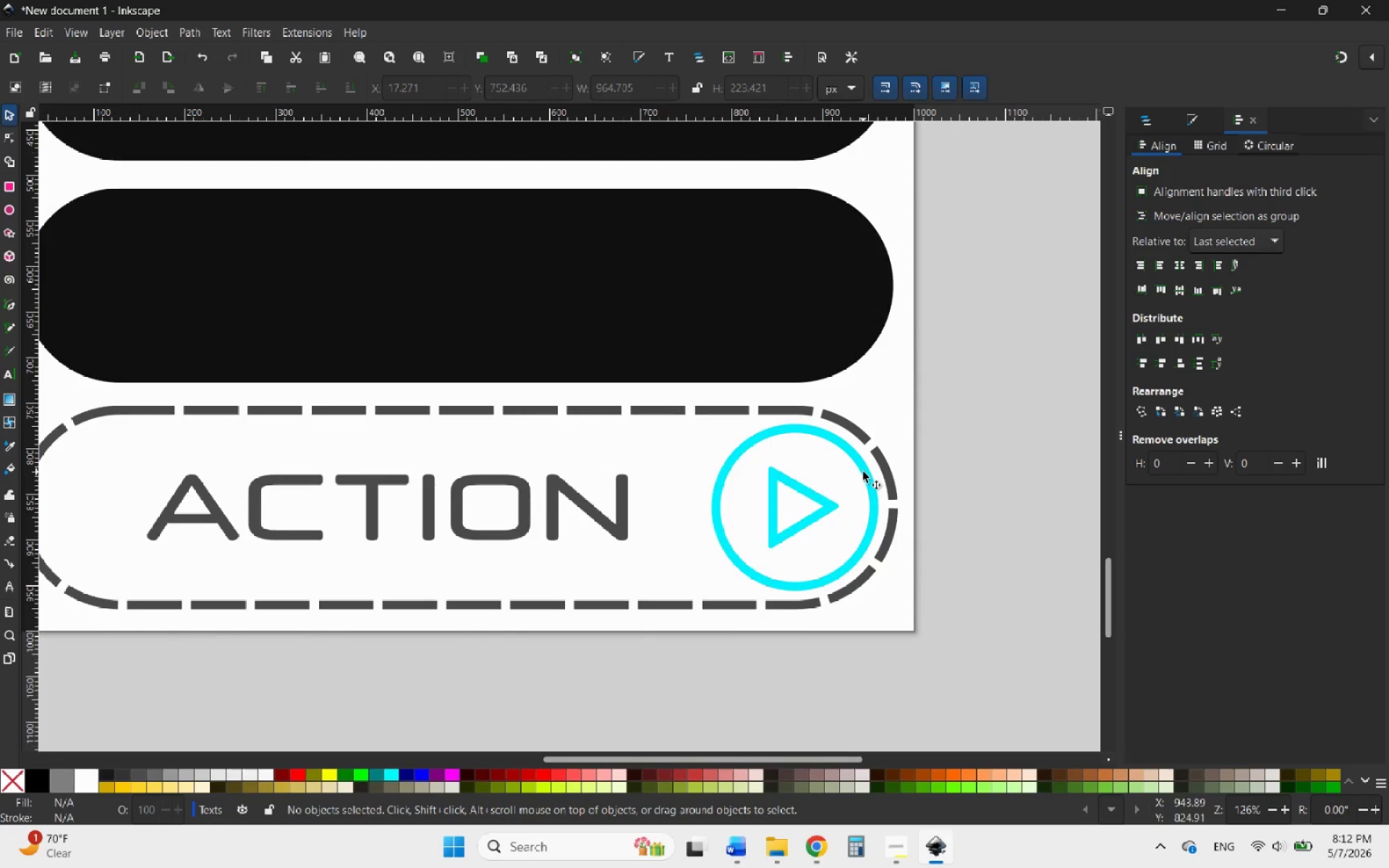 
left_click([863, 472])
 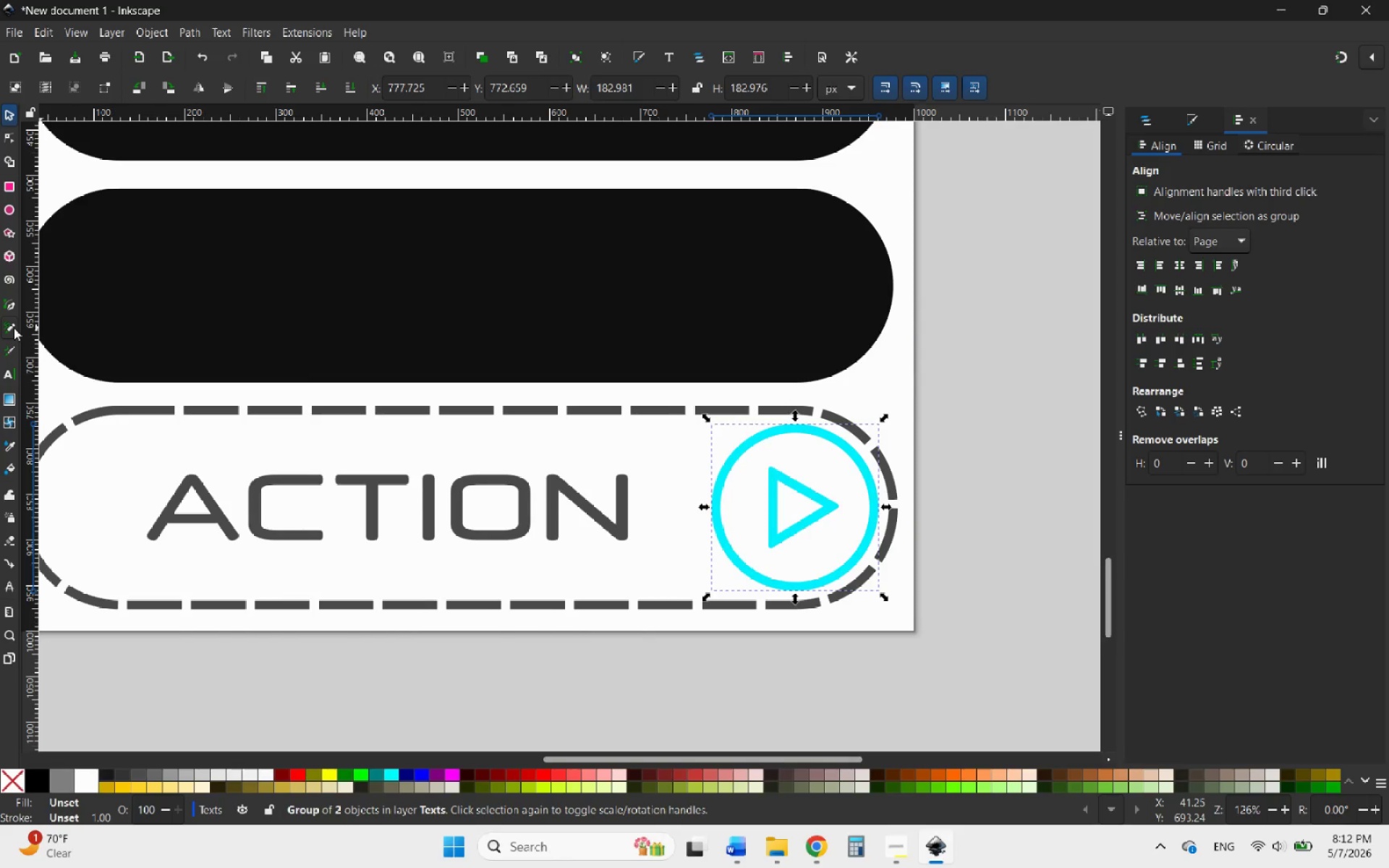 
double_click([11, 444])
 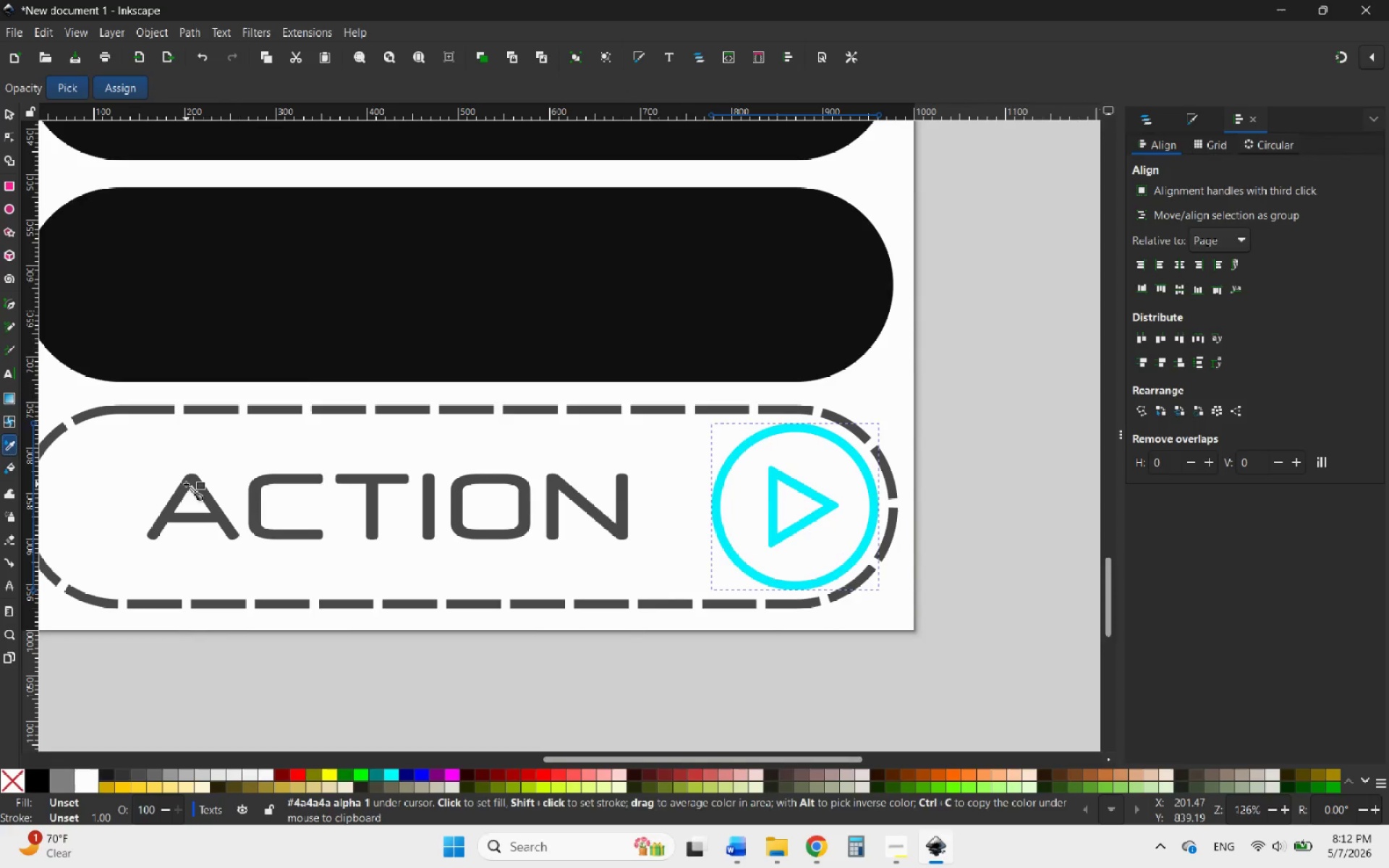 
left_click([186, 484])
 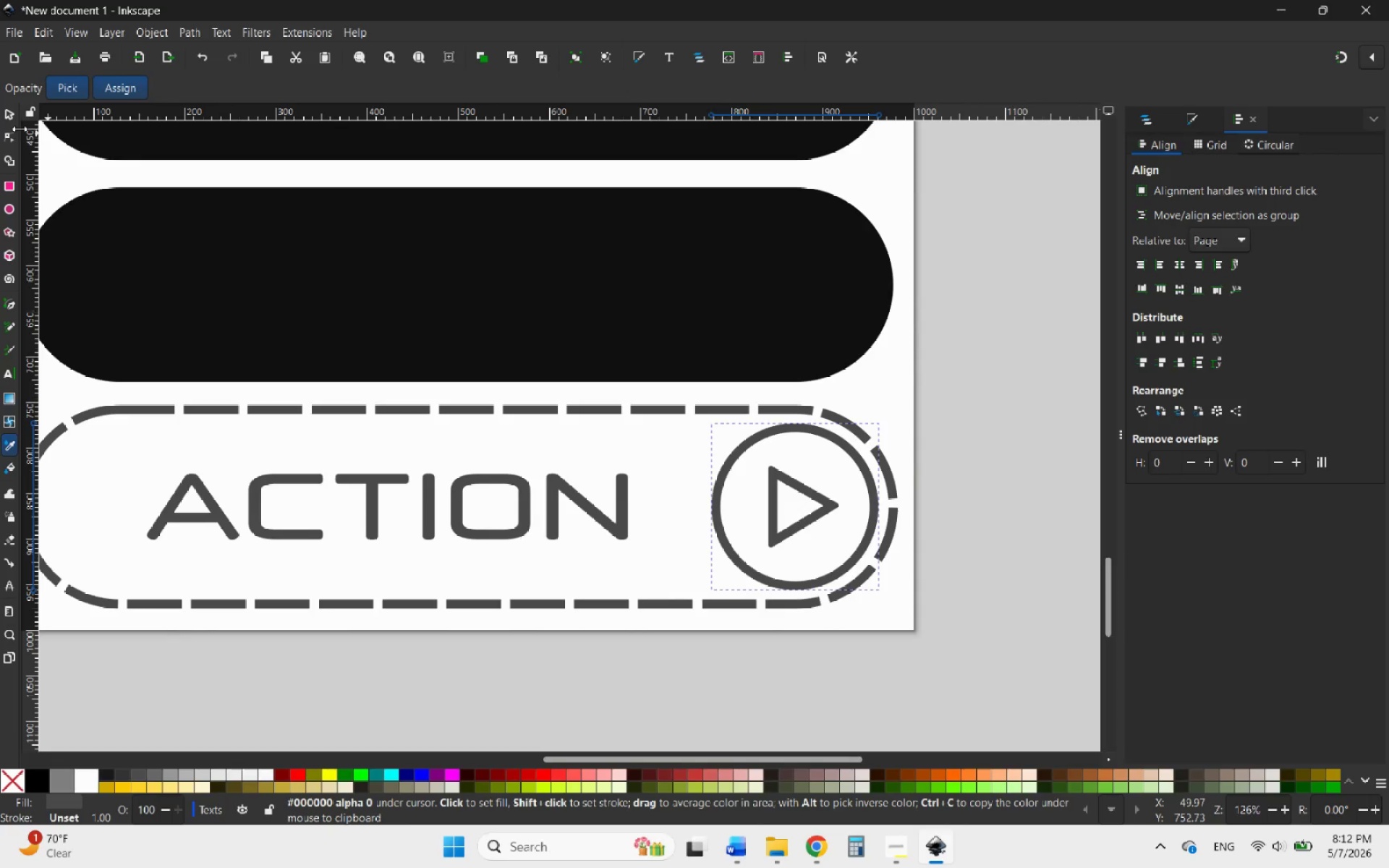 
left_click([10, 116])
 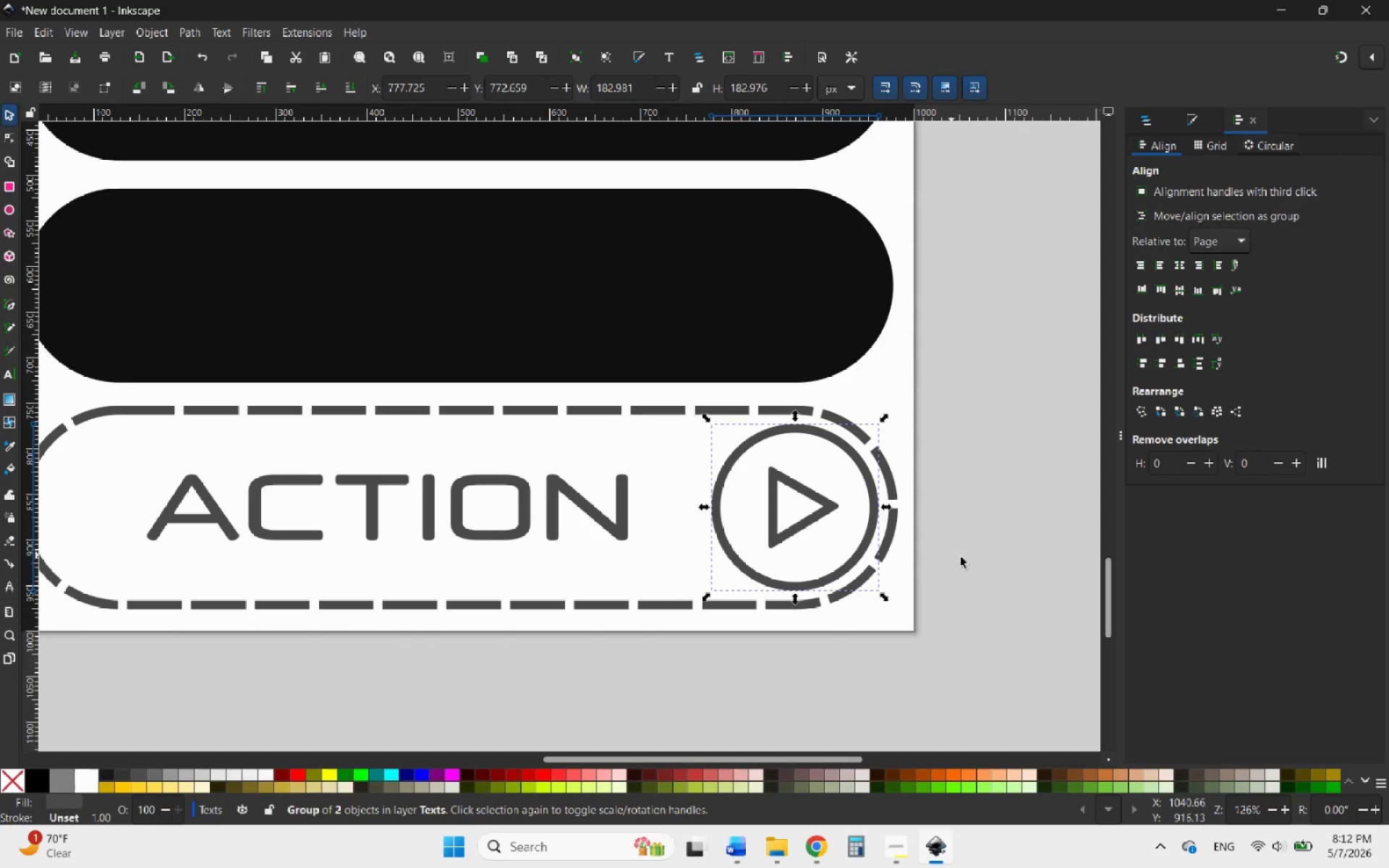 
left_click([969, 560])
 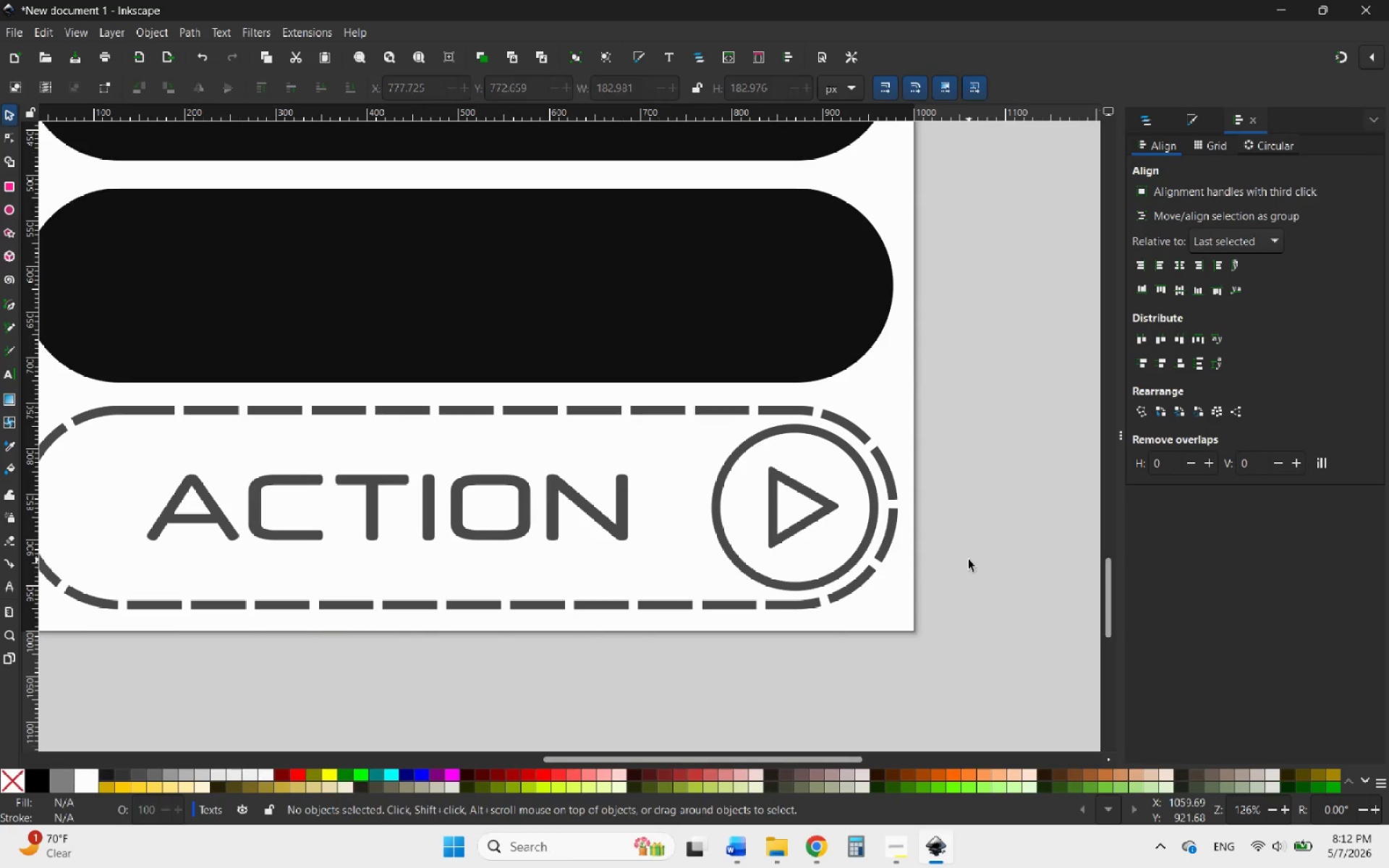 
hold_key(key=ControlLeft, duration=3.27)
scroll: coordinate [967, 561], scroll_direction: down, amount: 7.0
 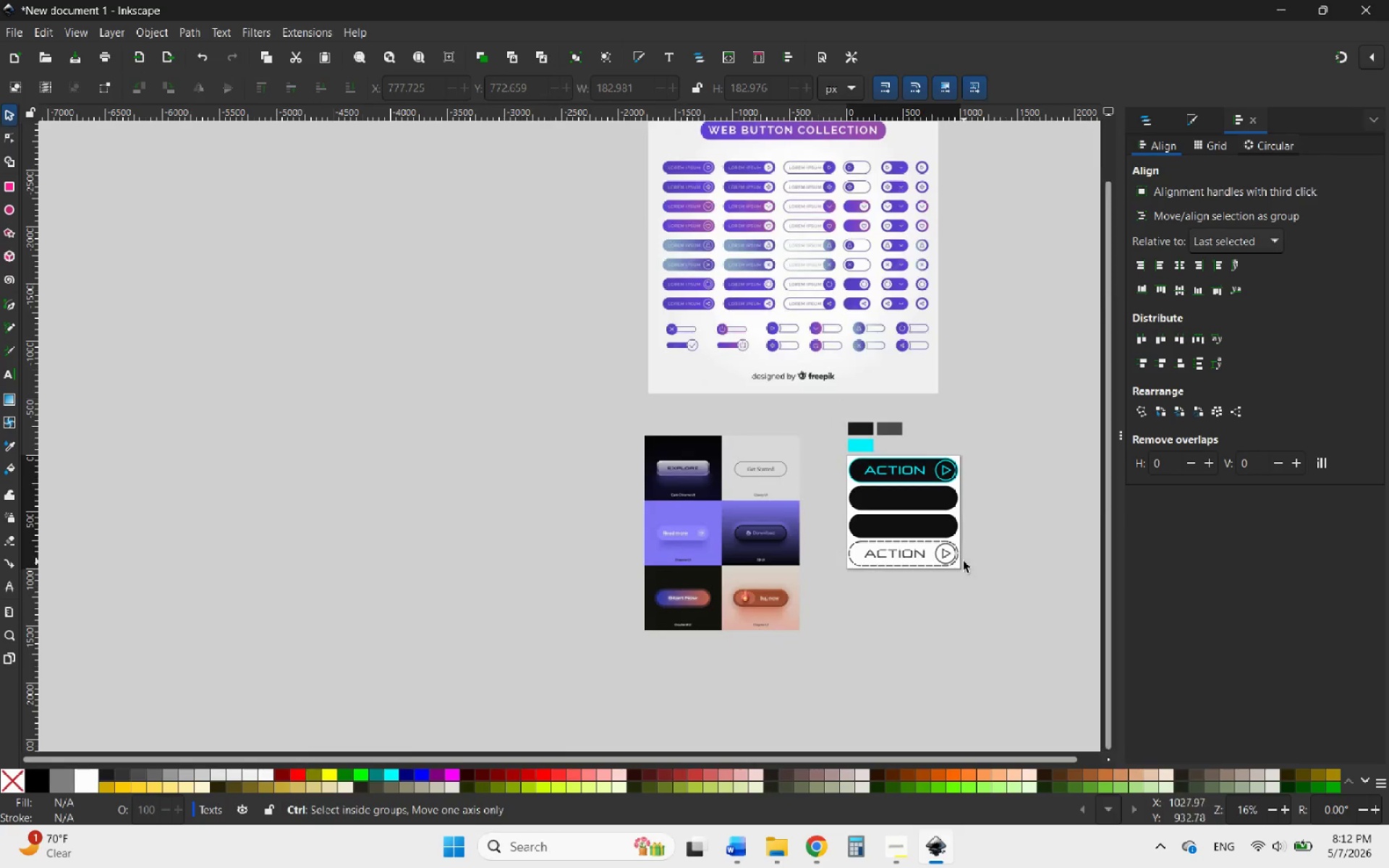 
scroll: coordinate [951, 551], scroll_direction: none, amount: 0.0
 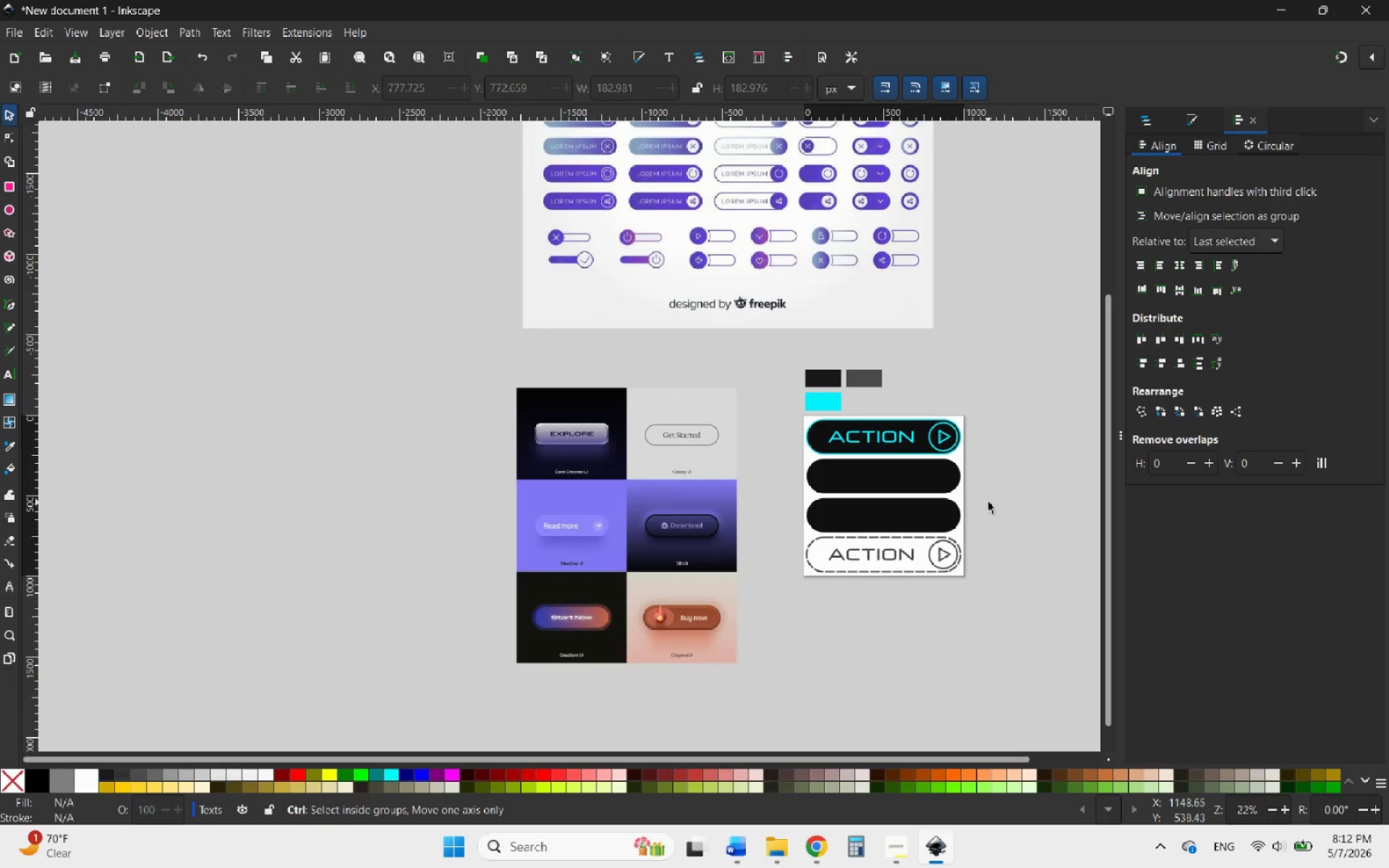 
scroll: coordinate [988, 502], scroll_direction: up, amount: 2.0
 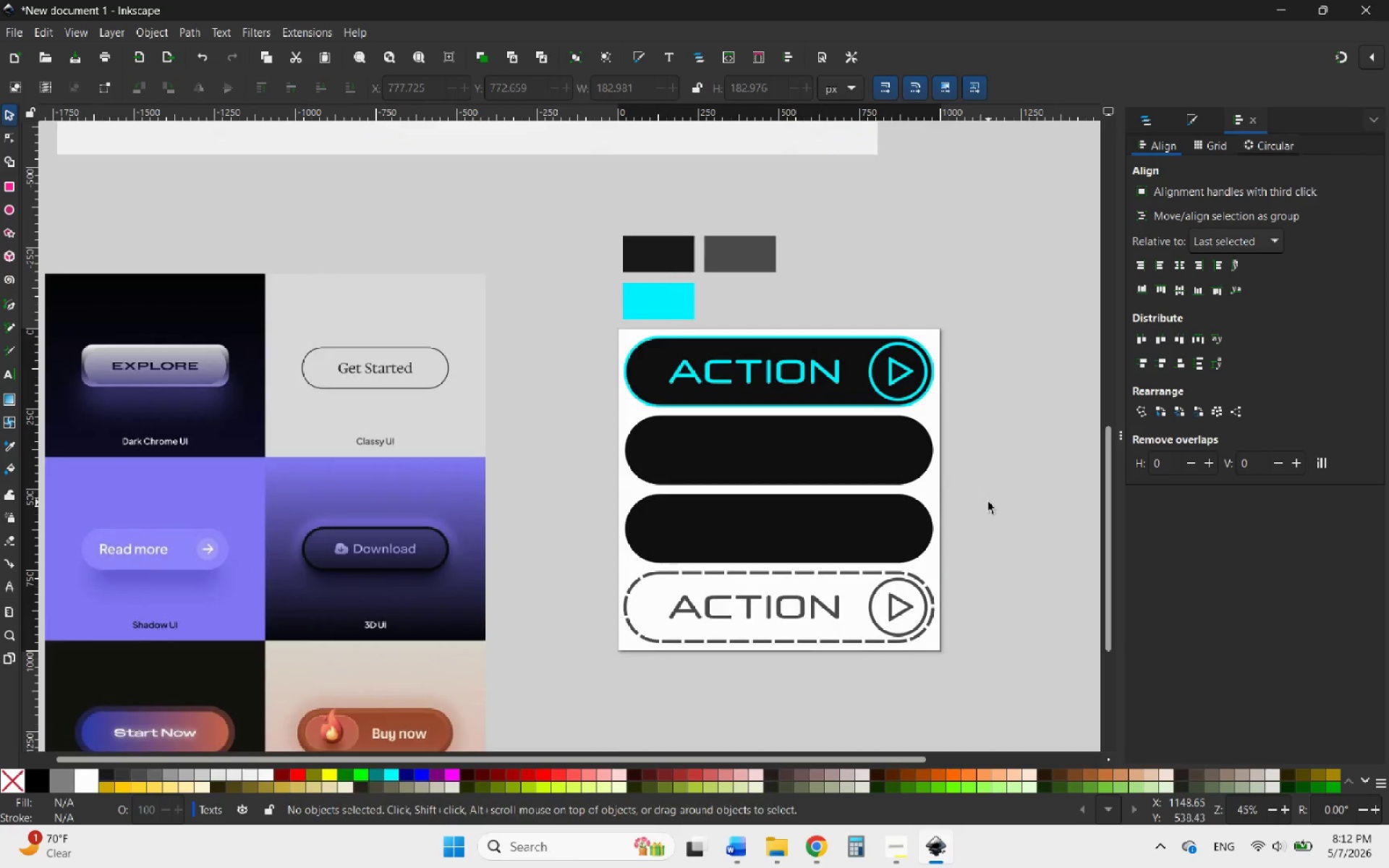 
left_click([991, 500])
 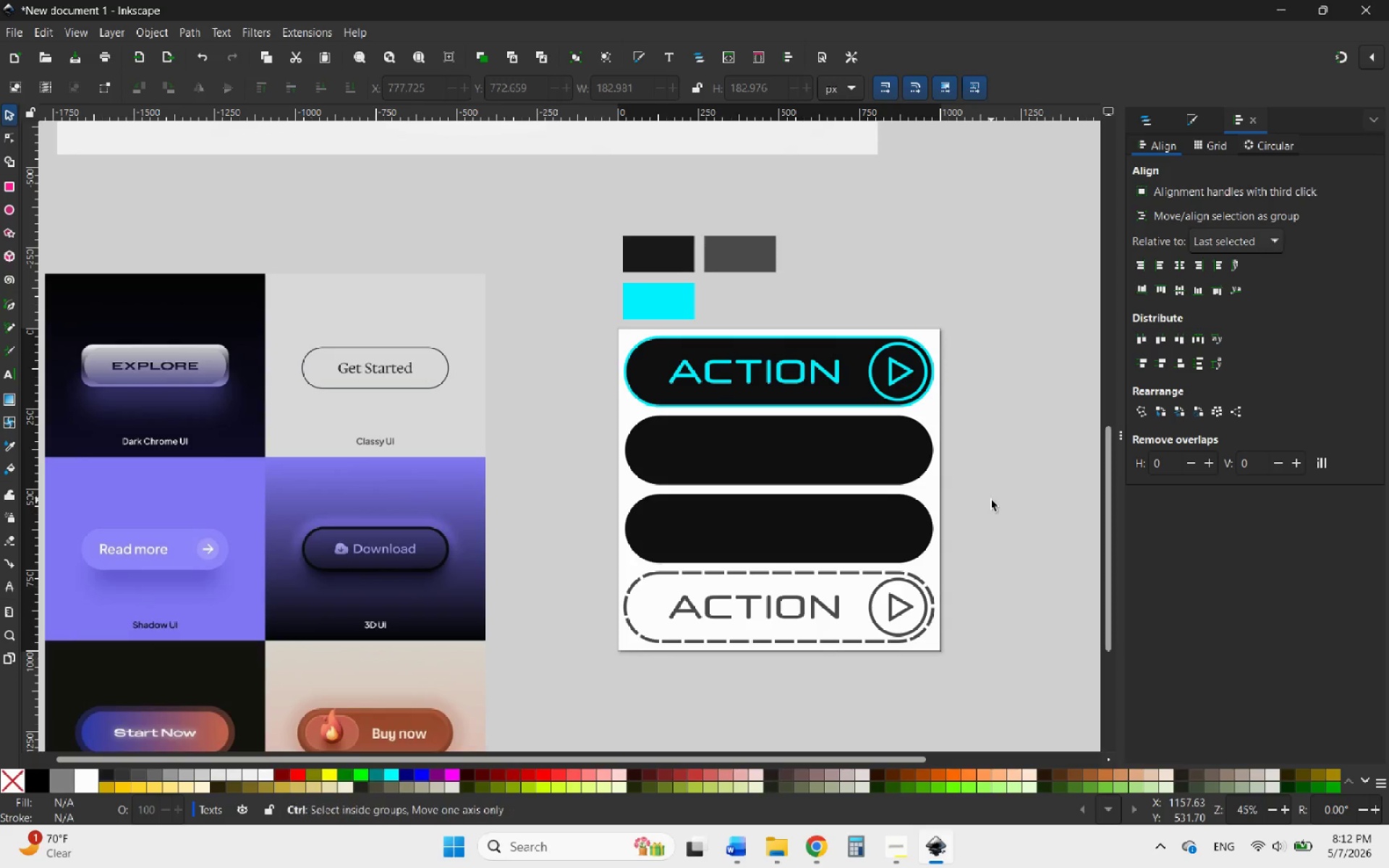 
hold_key(key=ControlLeft, duration=1.12)
scroll: coordinate [642, 561], scroll_direction: down, amount: 1.0
 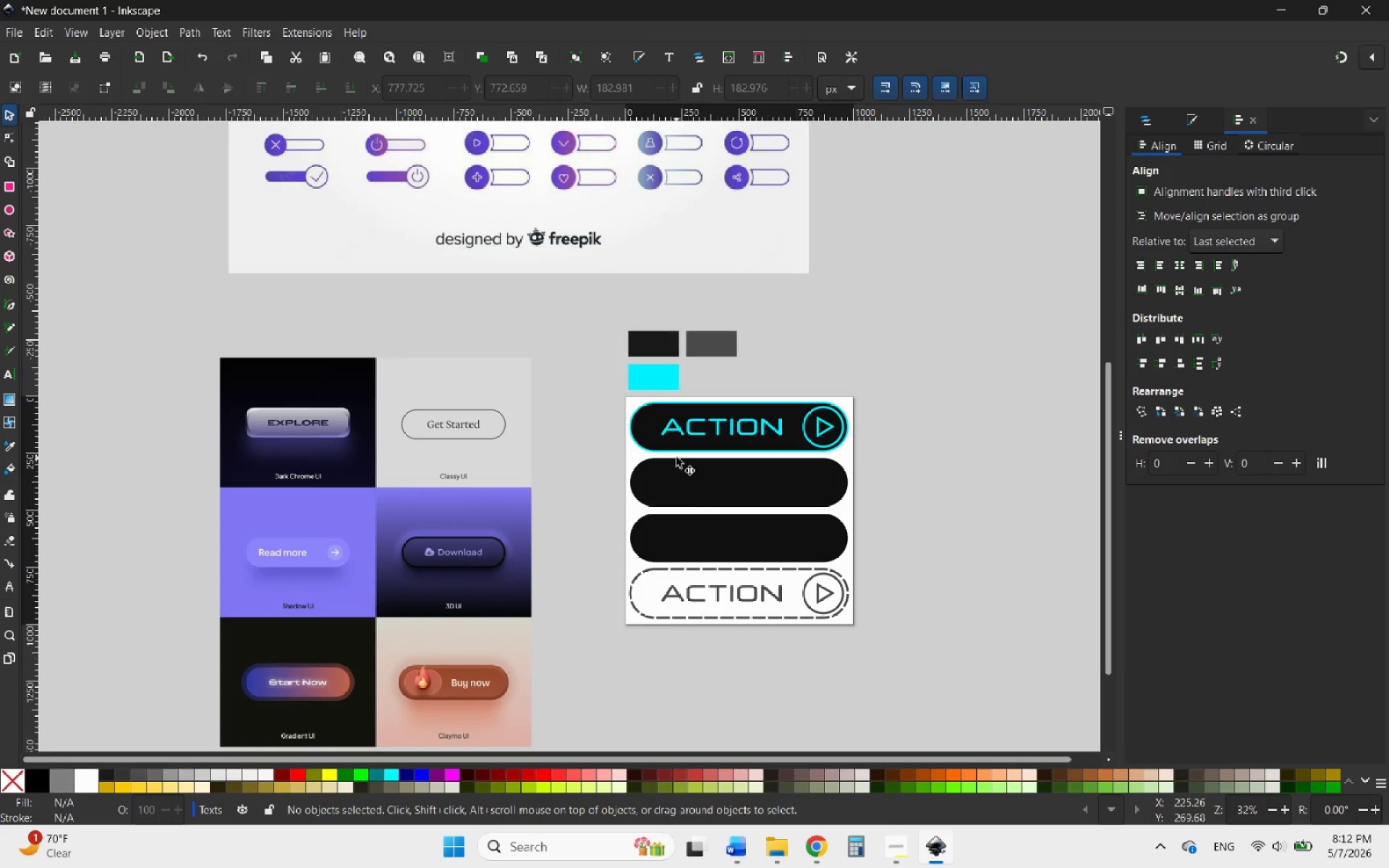 
hold_key(key=ControlLeft, duration=1.19)
scroll: coordinate [705, 416], scroll_direction: up, amount: 1.0
 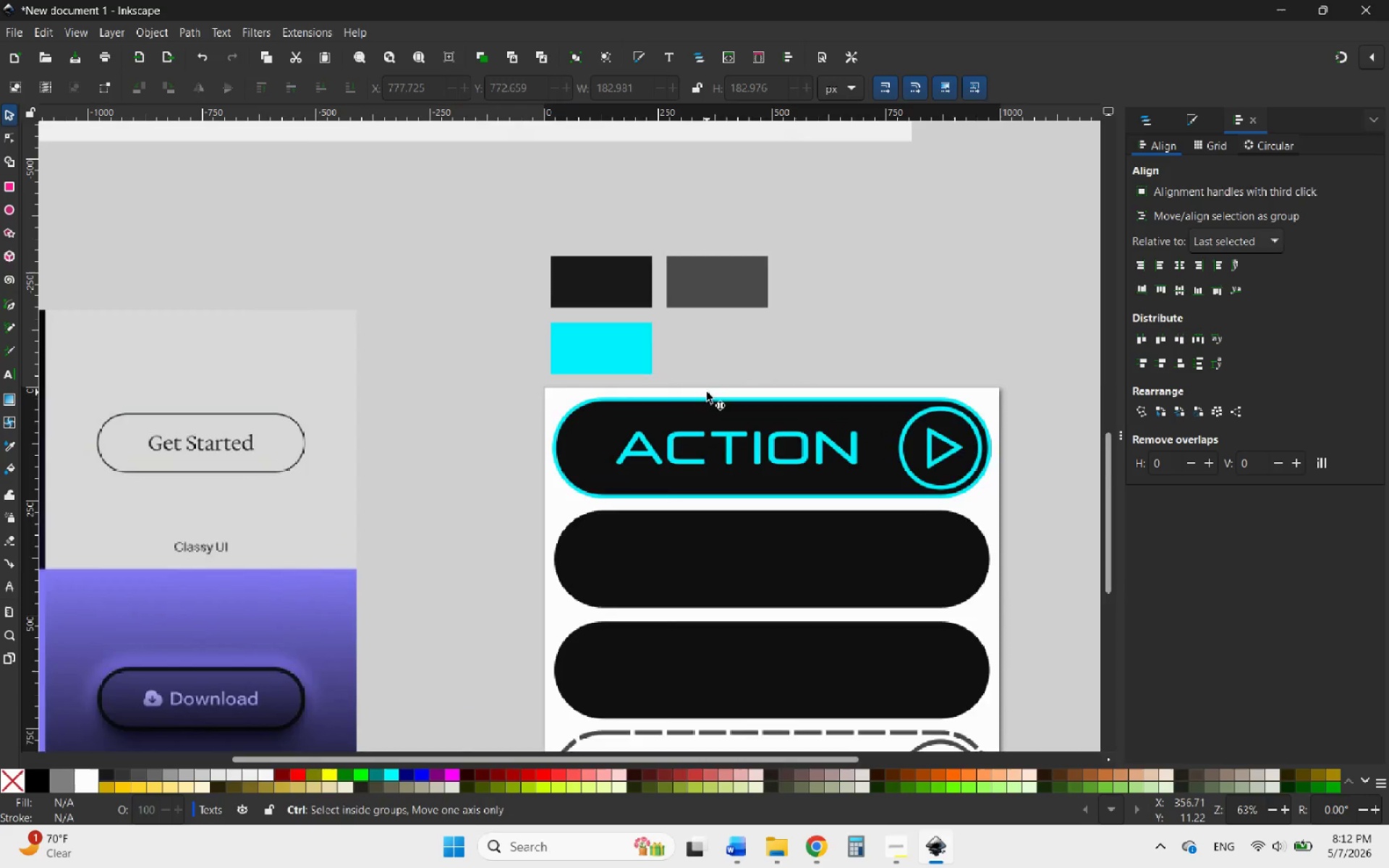 
left_click([695, 441])
 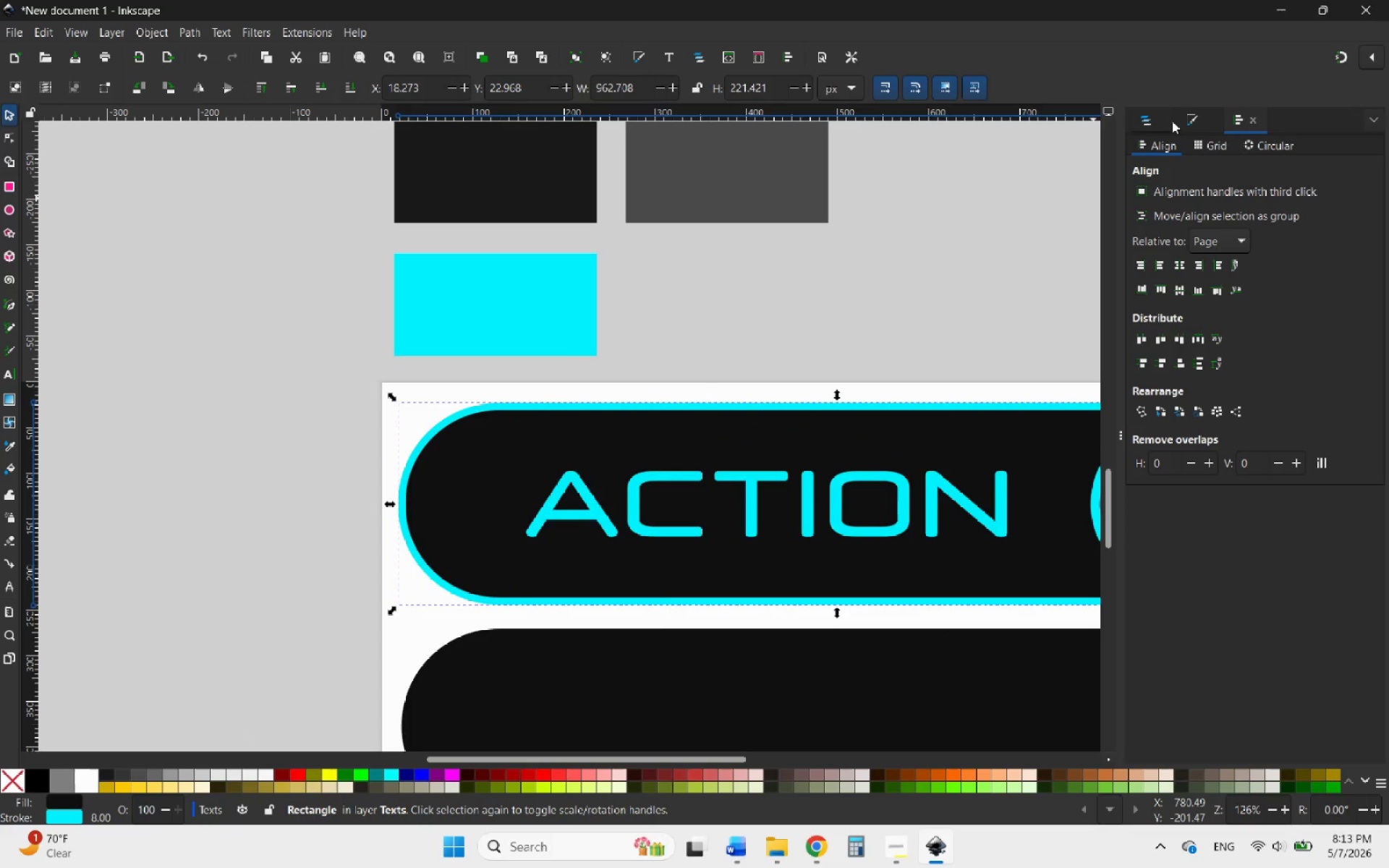 
scroll: coordinate [707, 392], scroll_direction: up, amount: 4.0
 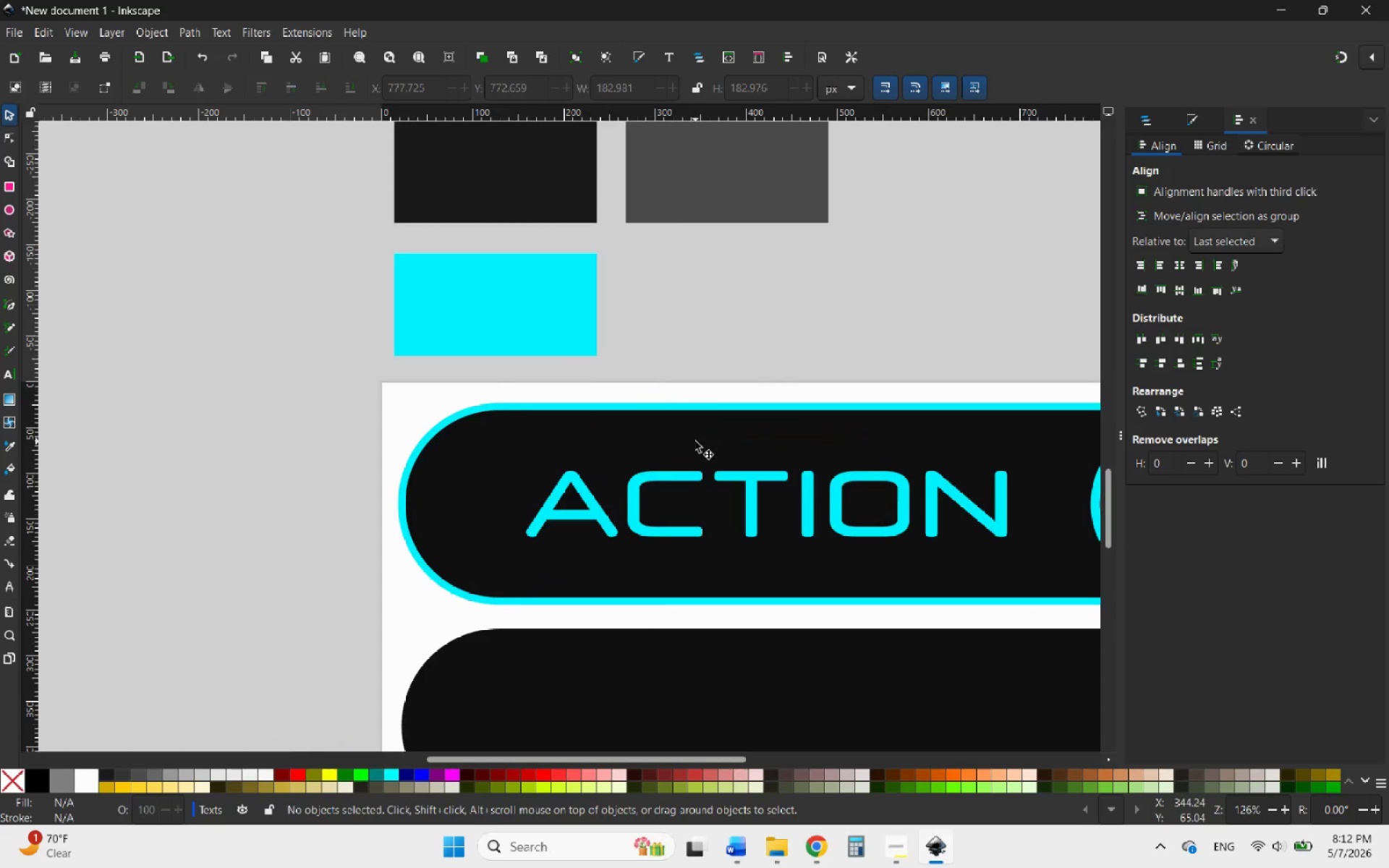 
double_click([1188, 119])
 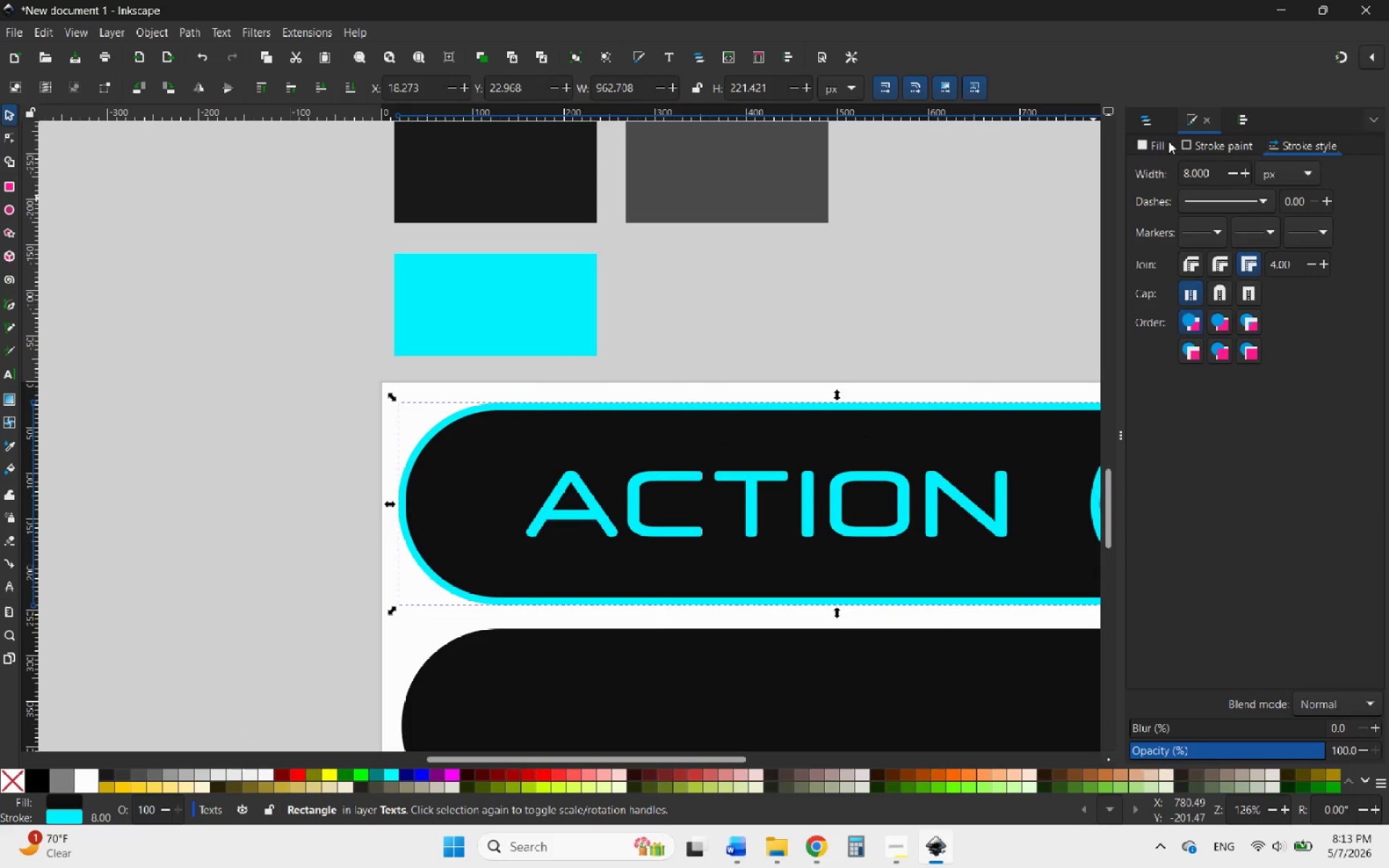 
left_click([1161, 143])
 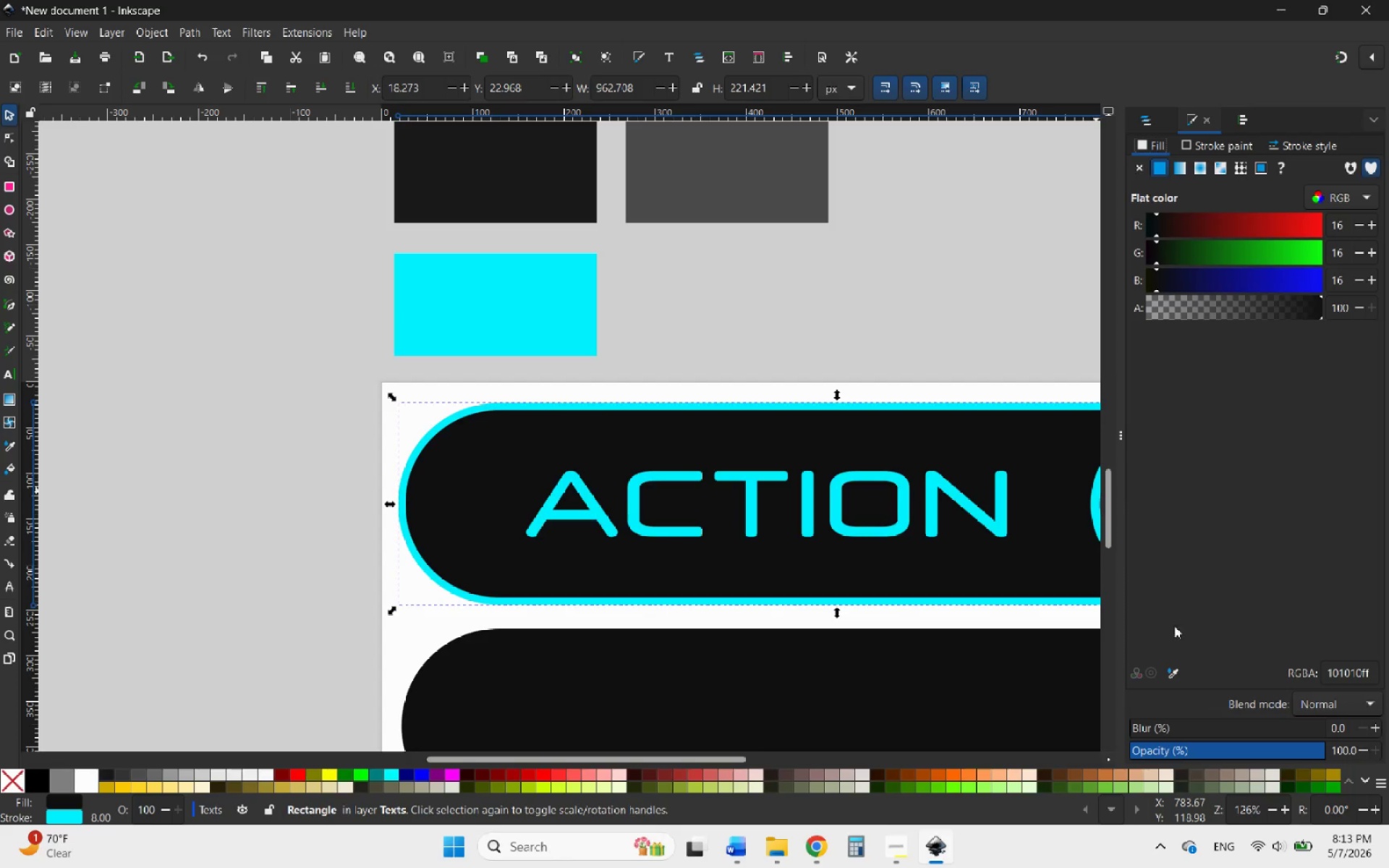 
left_click([1173, 677])
 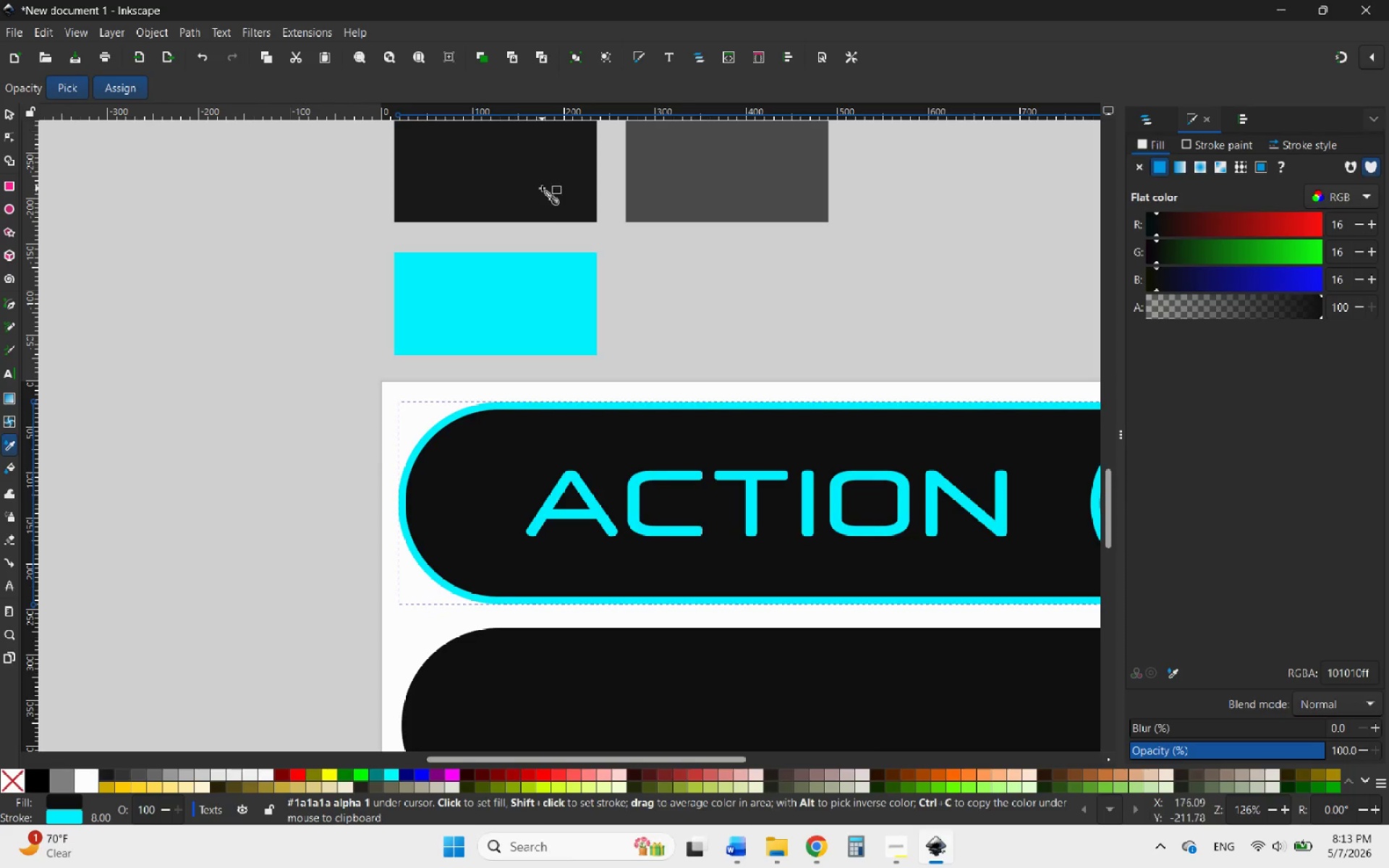 
left_click([542, 188])
 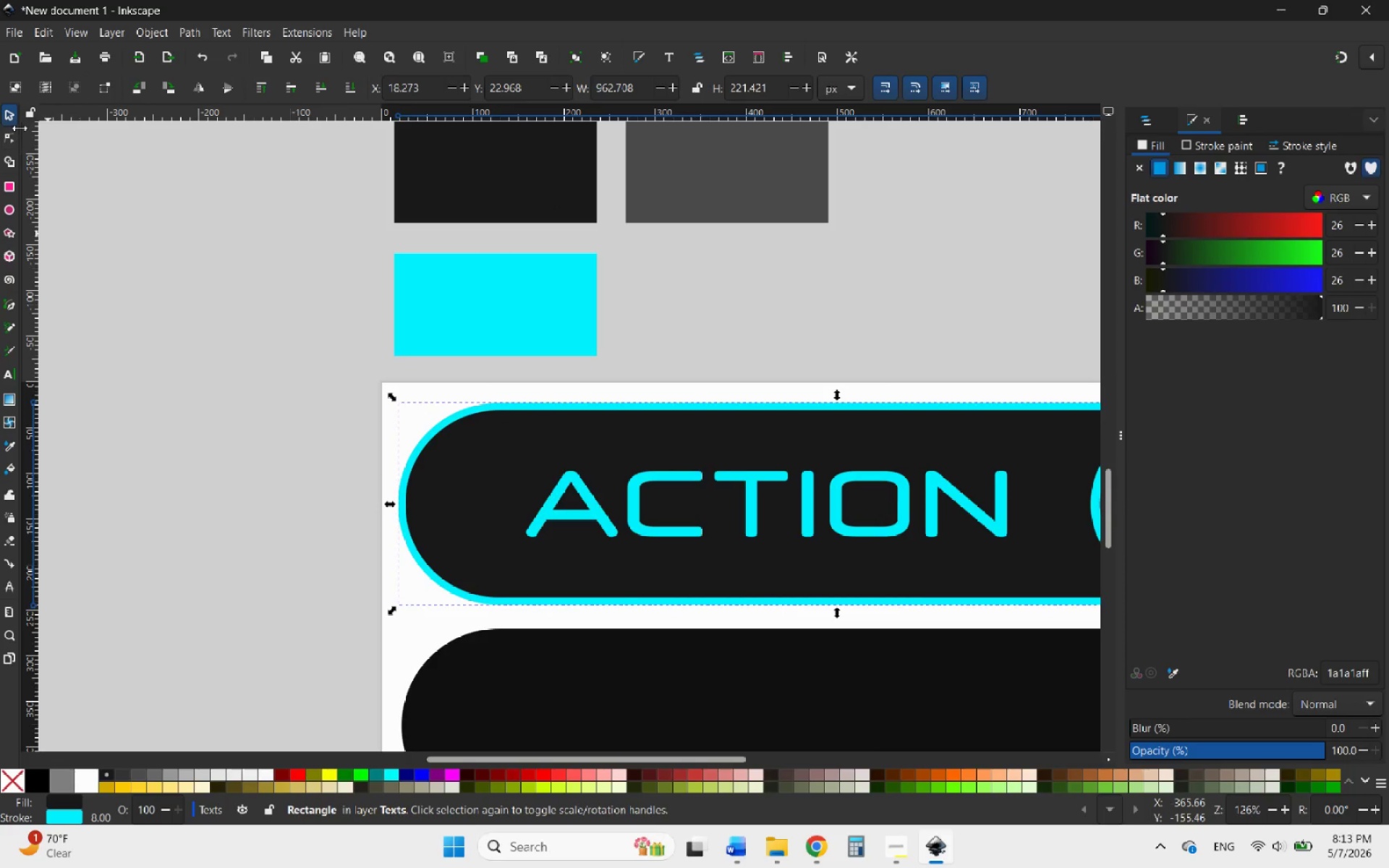 
left_click([11, 116])
 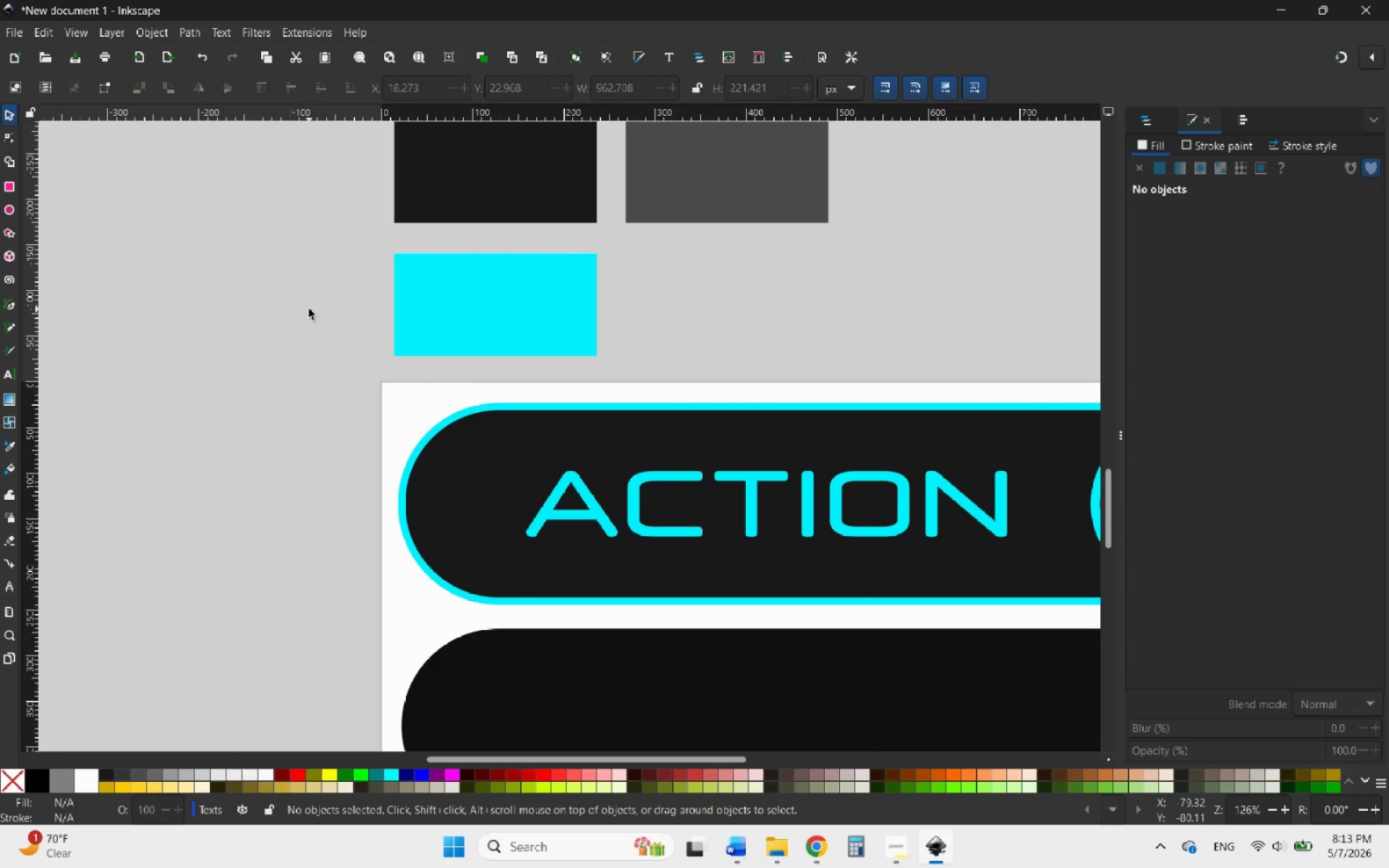 
hold_key(key=ControlLeft, duration=1.08)
scroll: coordinate [595, 409], scroll_direction: down, amount: 5.0
 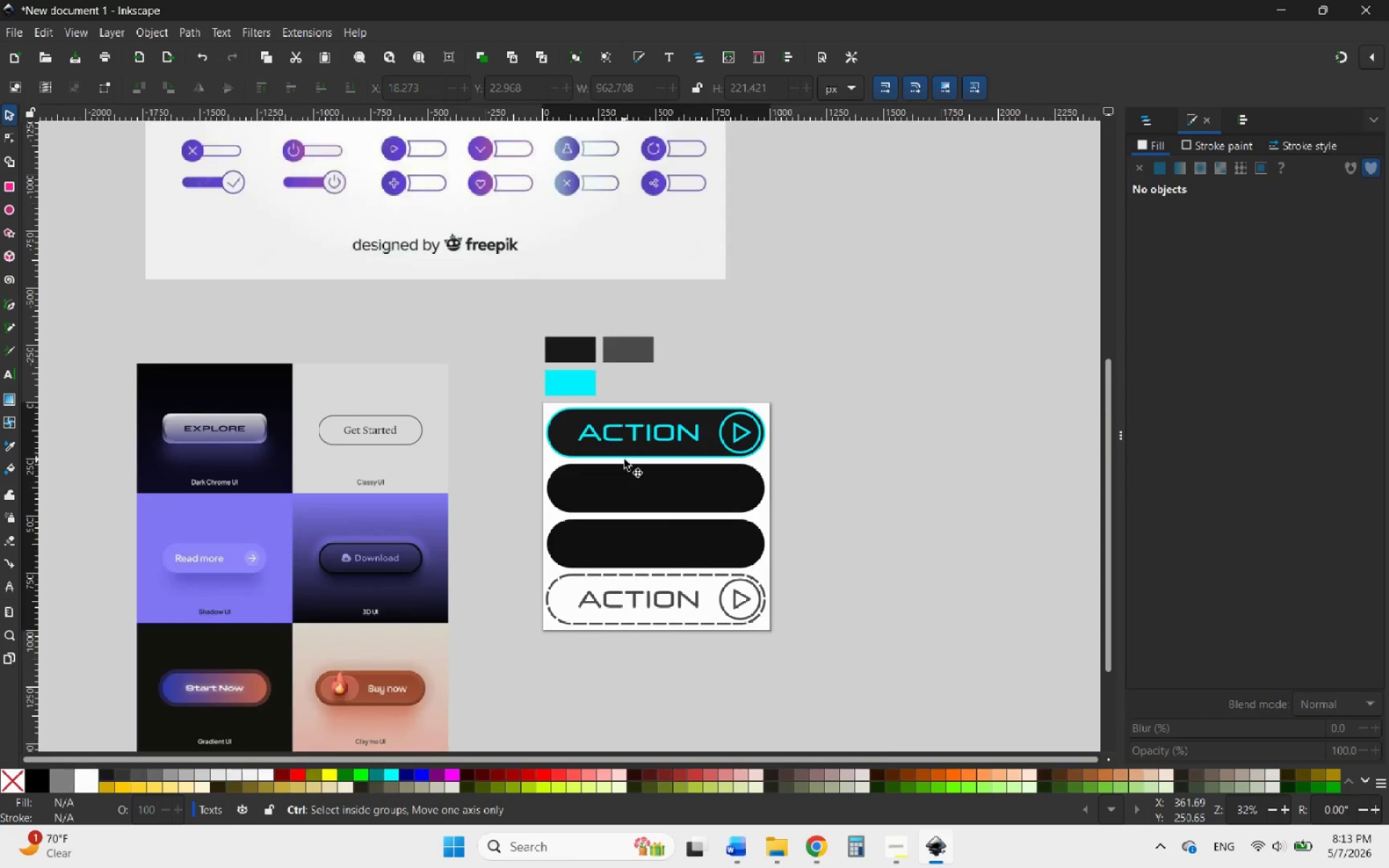 
scroll: coordinate [626, 488], scroll_direction: up, amount: 2.0
 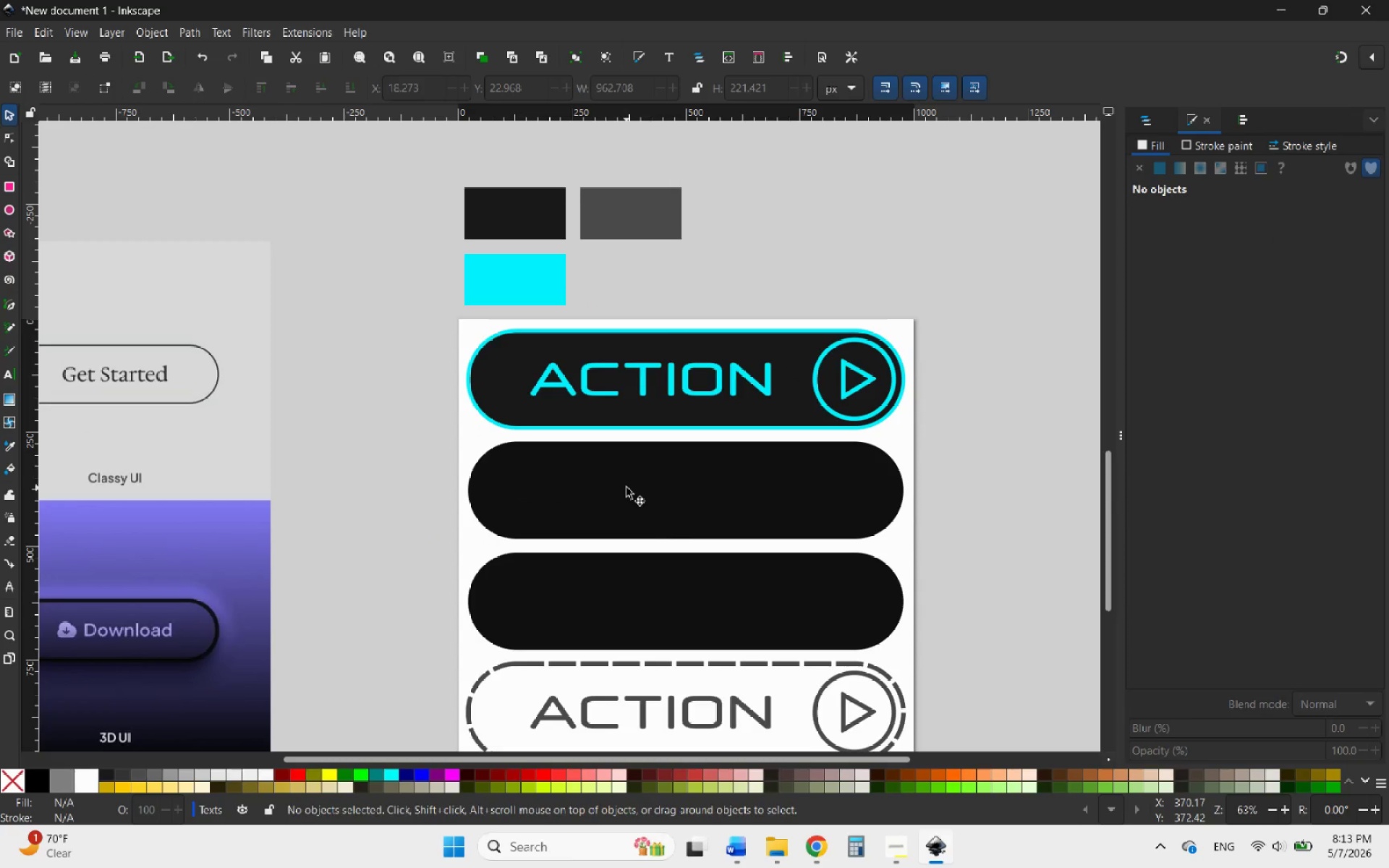 
left_click([626, 488])
 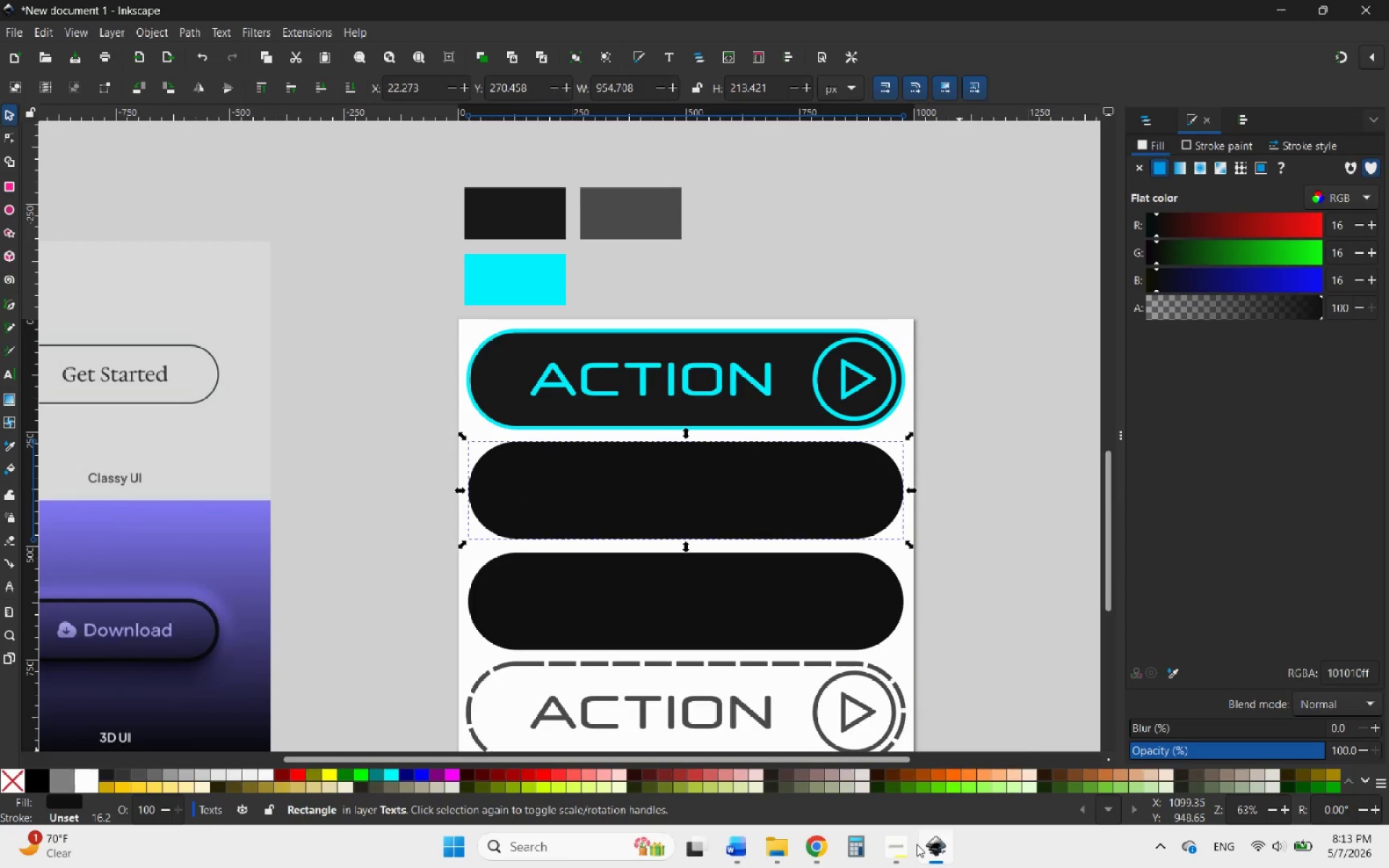 
left_click([888, 849])